 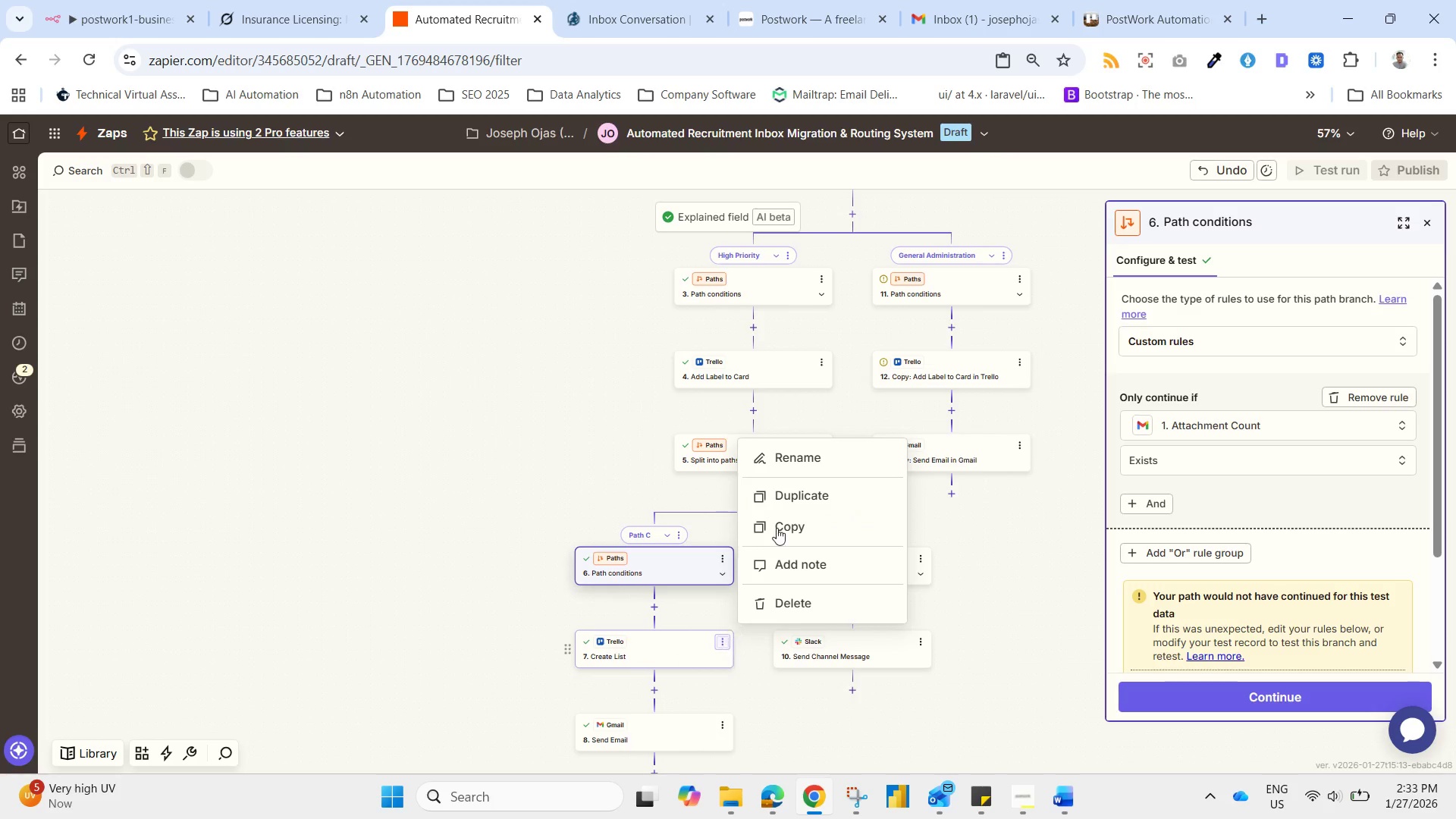 
left_click_drag(start_coordinate=[663, 659], to_coordinate=[764, 406])
 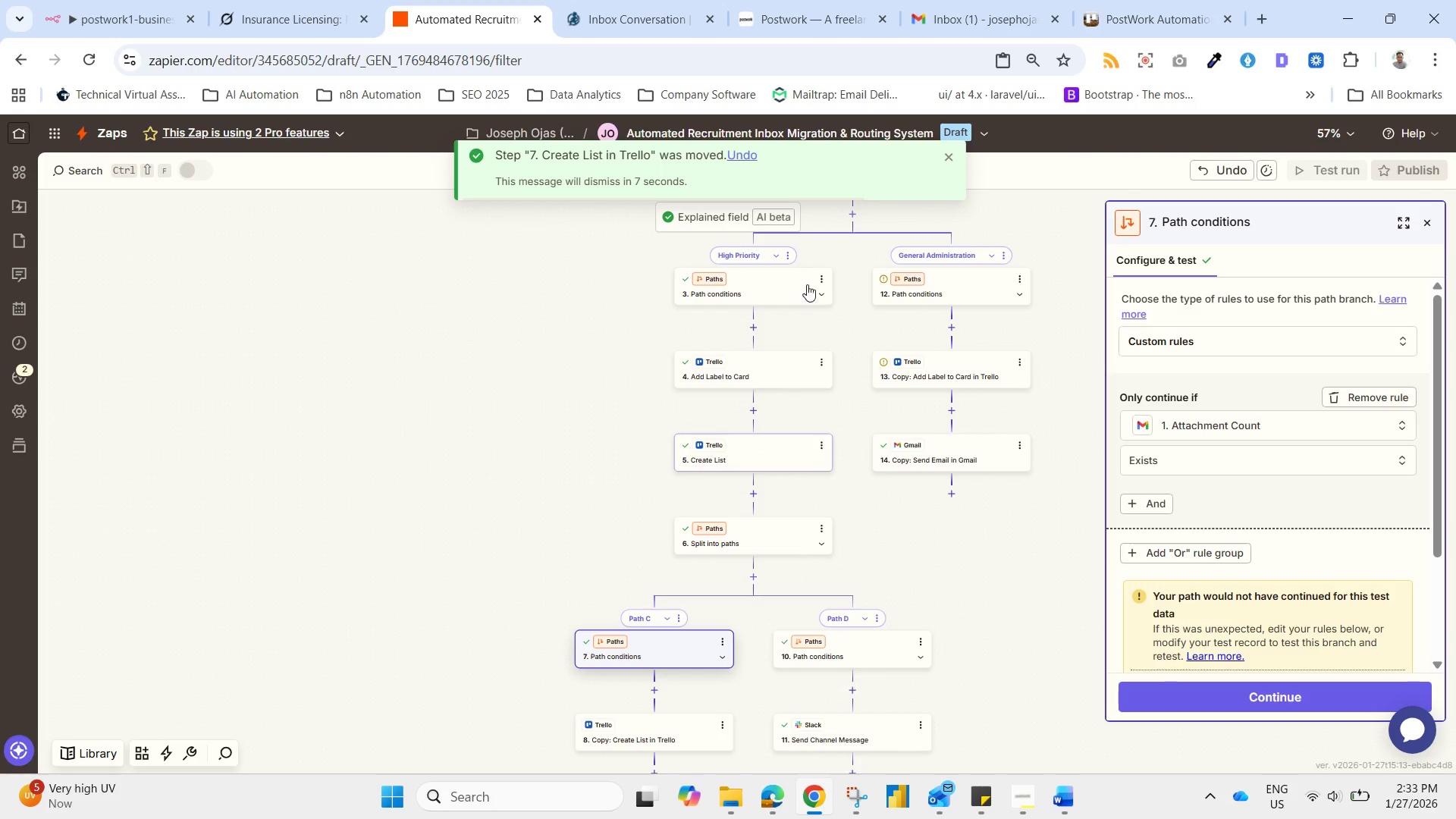 
scroll: coordinate [804, 292], scroll_direction: up, amount: 1.0
 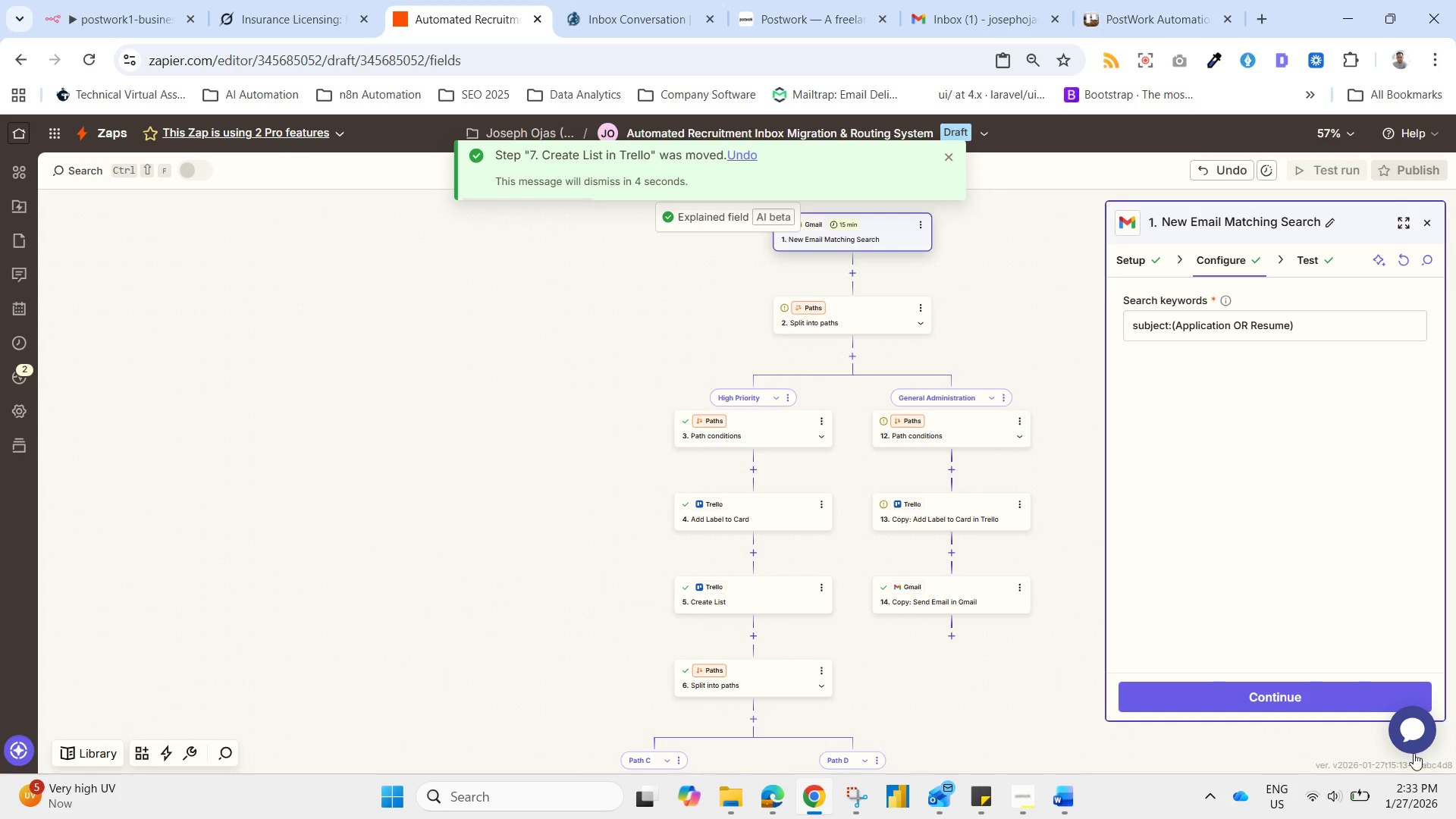 
left_click([1288, 699])
 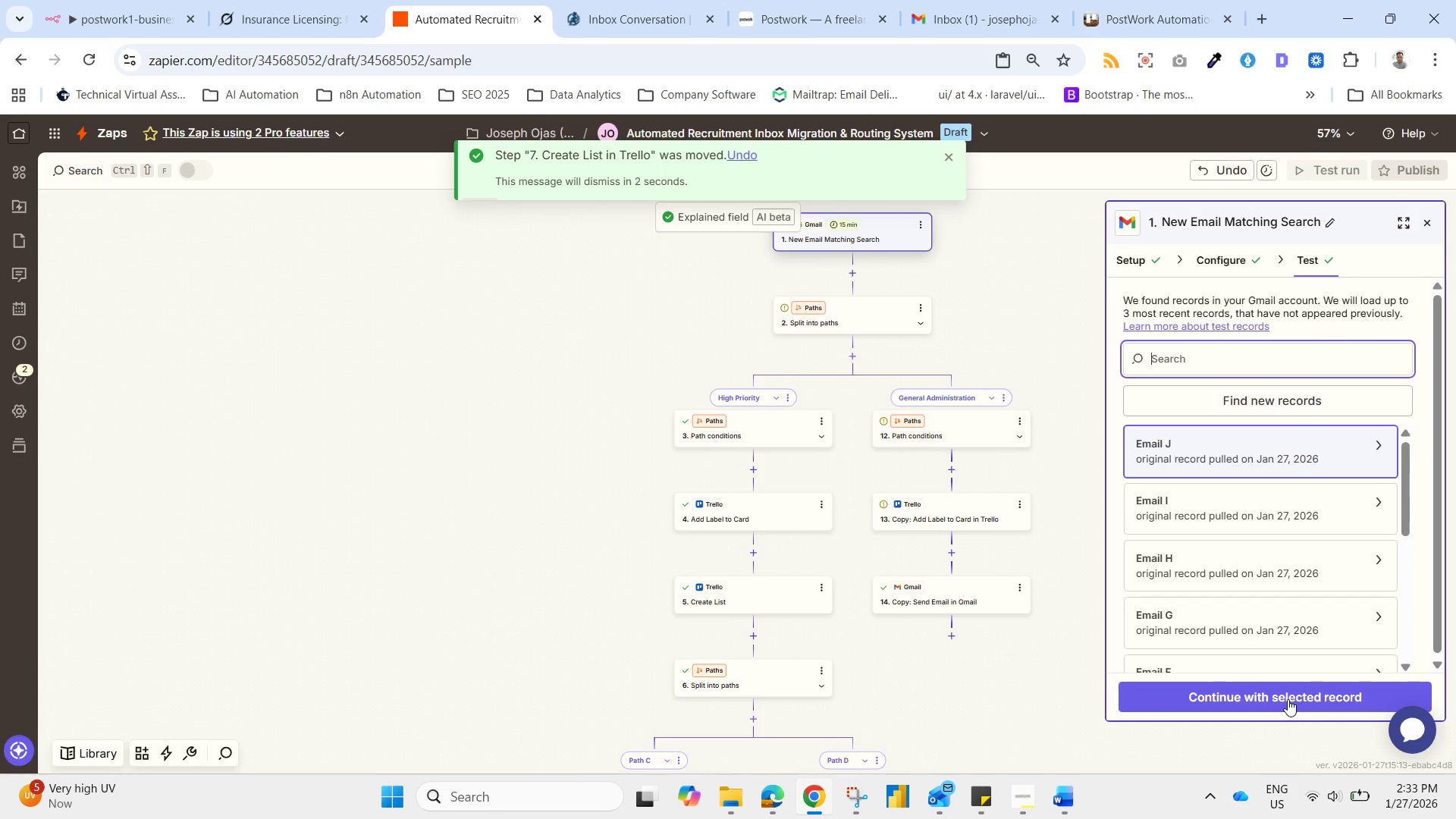 
left_click([1288, 699])
 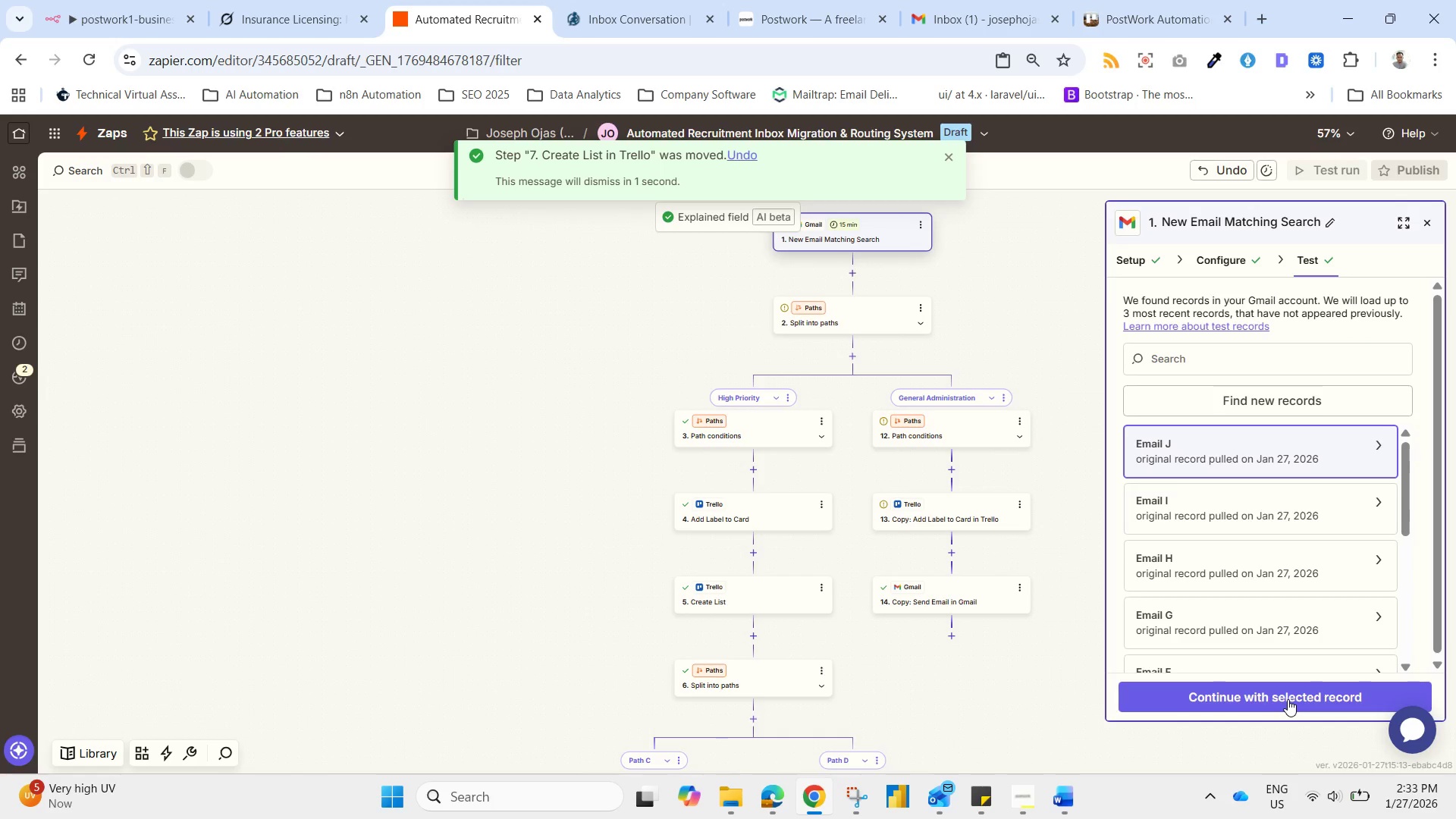 
left_click([1288, 699])
 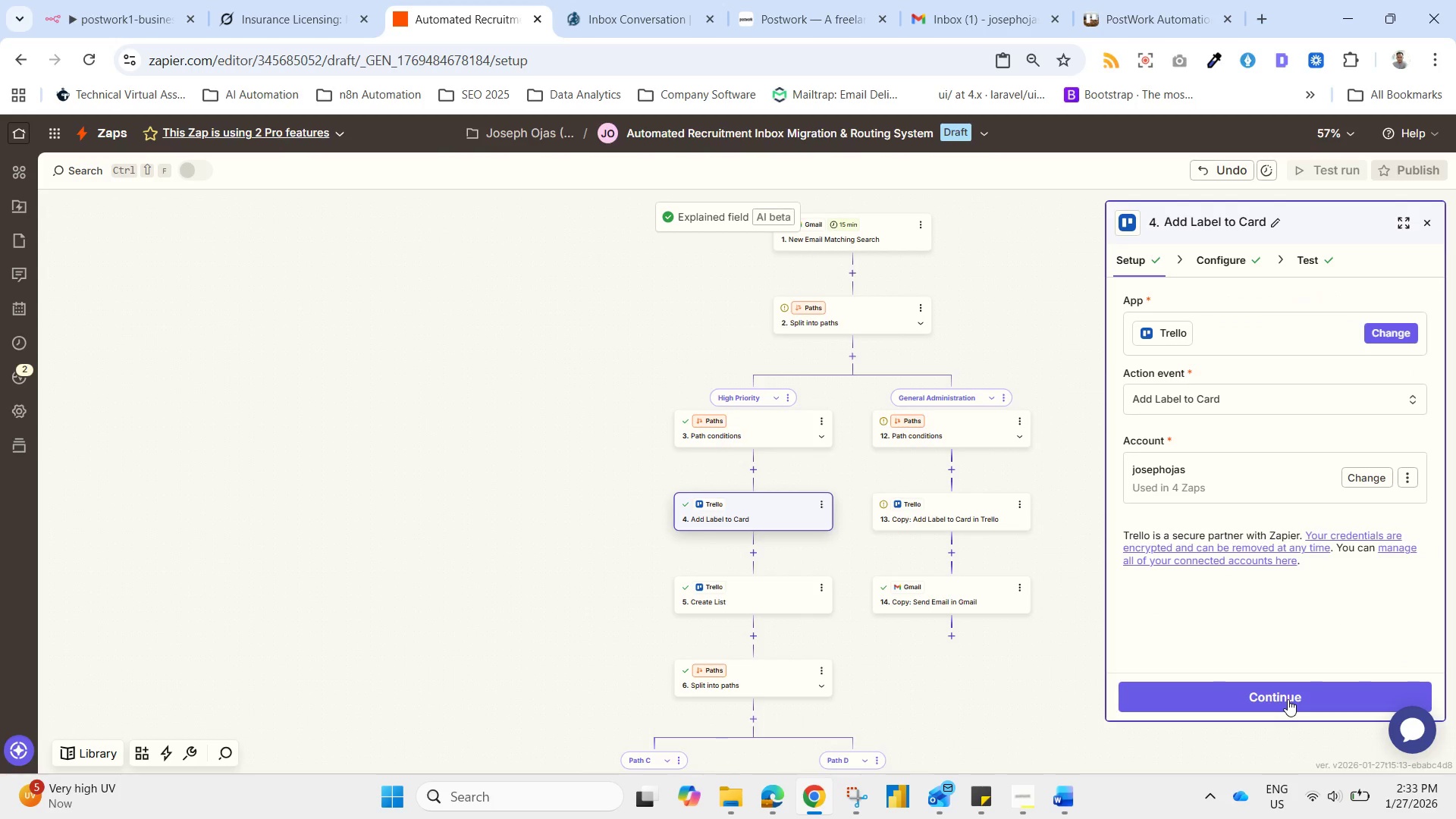 
left_click([1288, 699])
 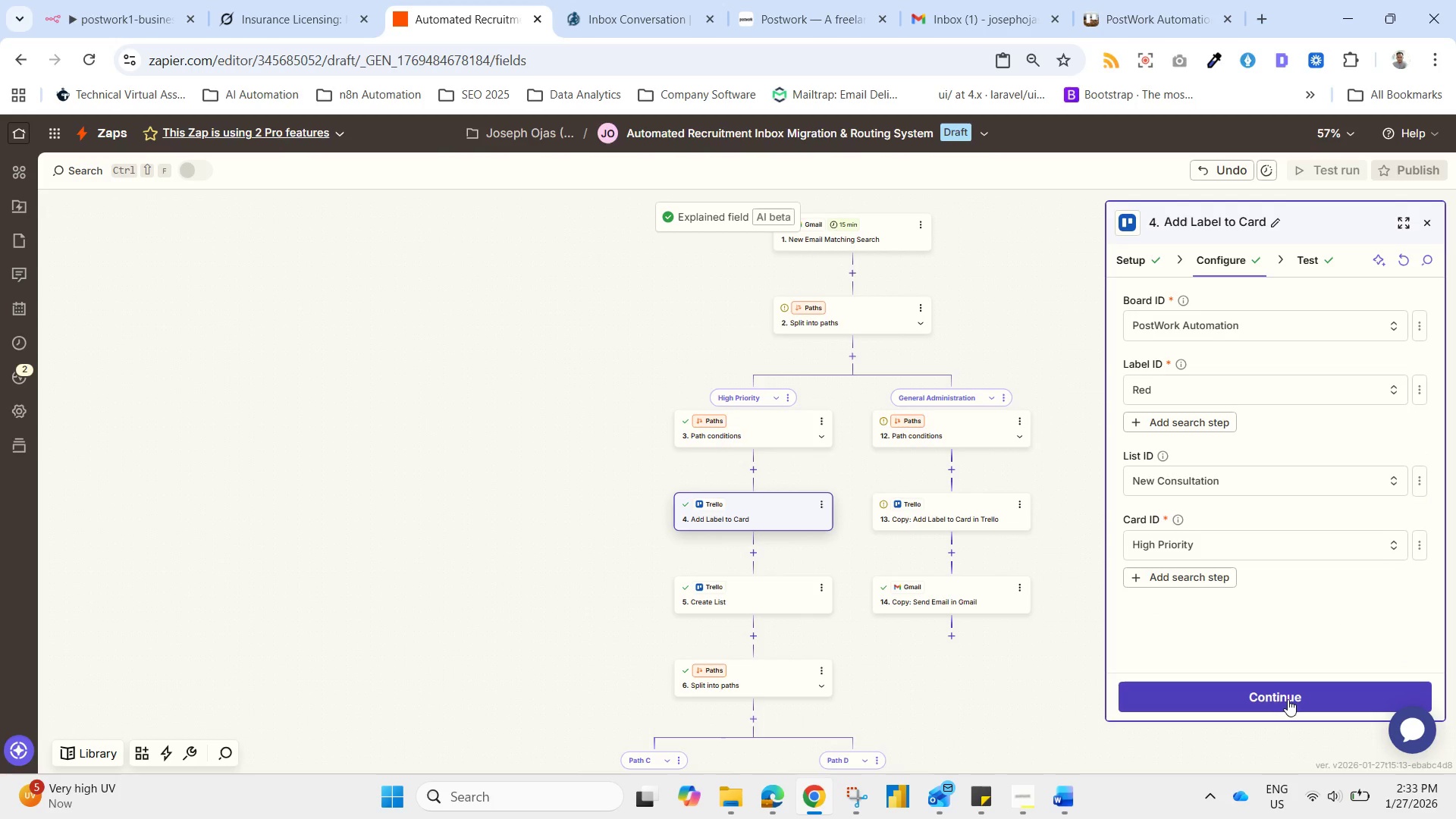 
left_click([1288, 699])
 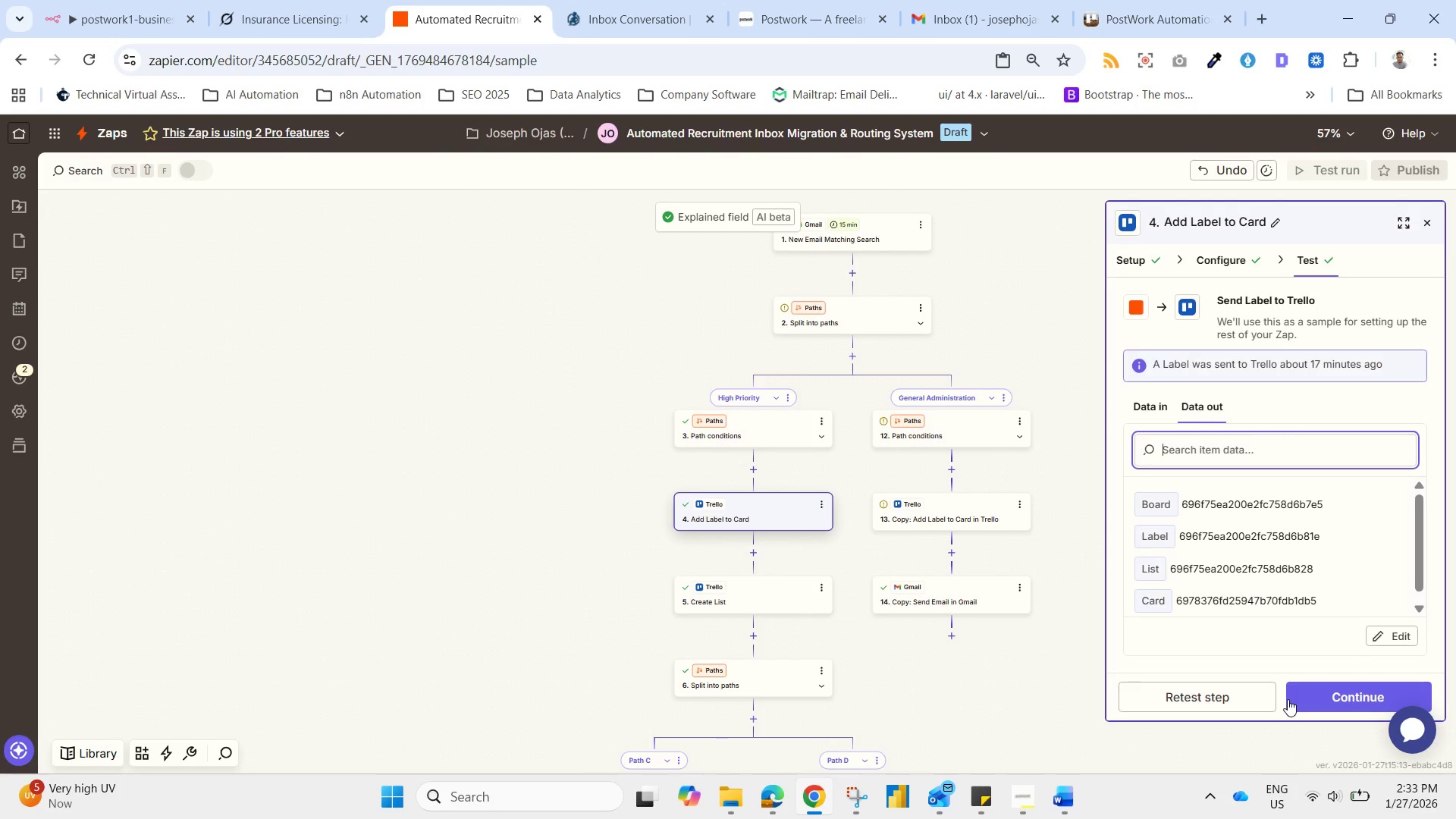 
left_click([1298, 686])
 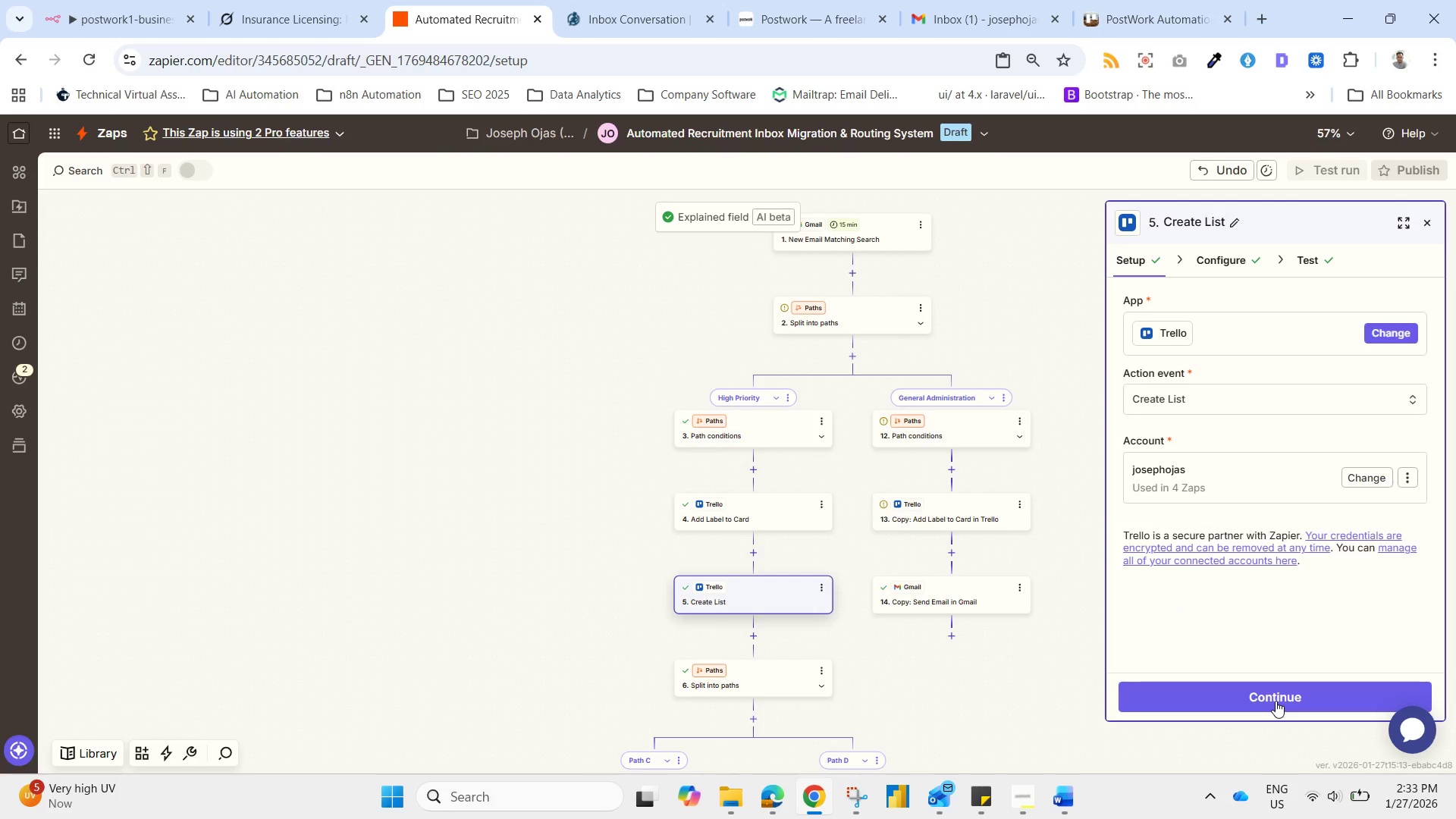 
left_click([1276, 701])
 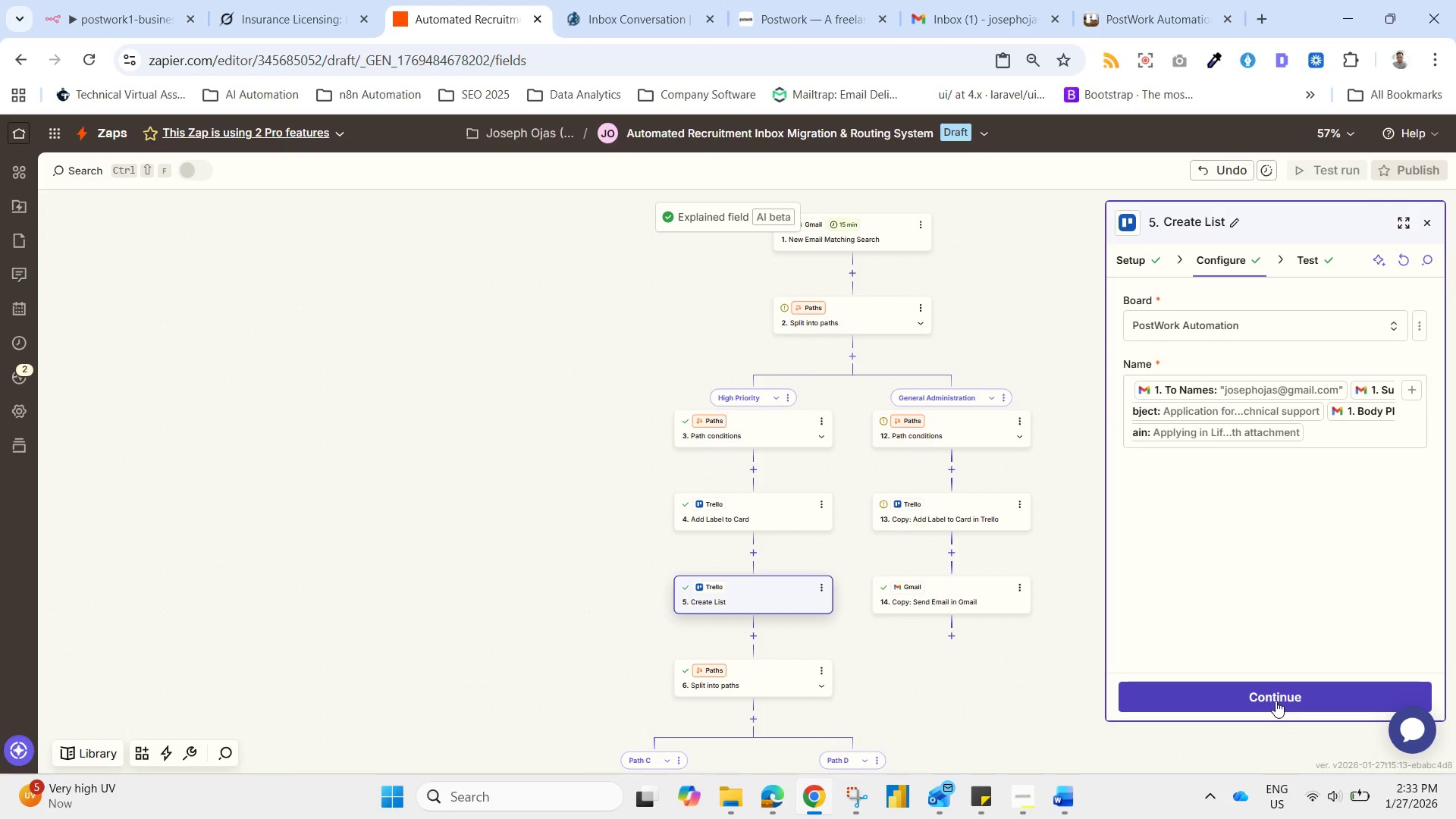 
left_click([1276, 701])
 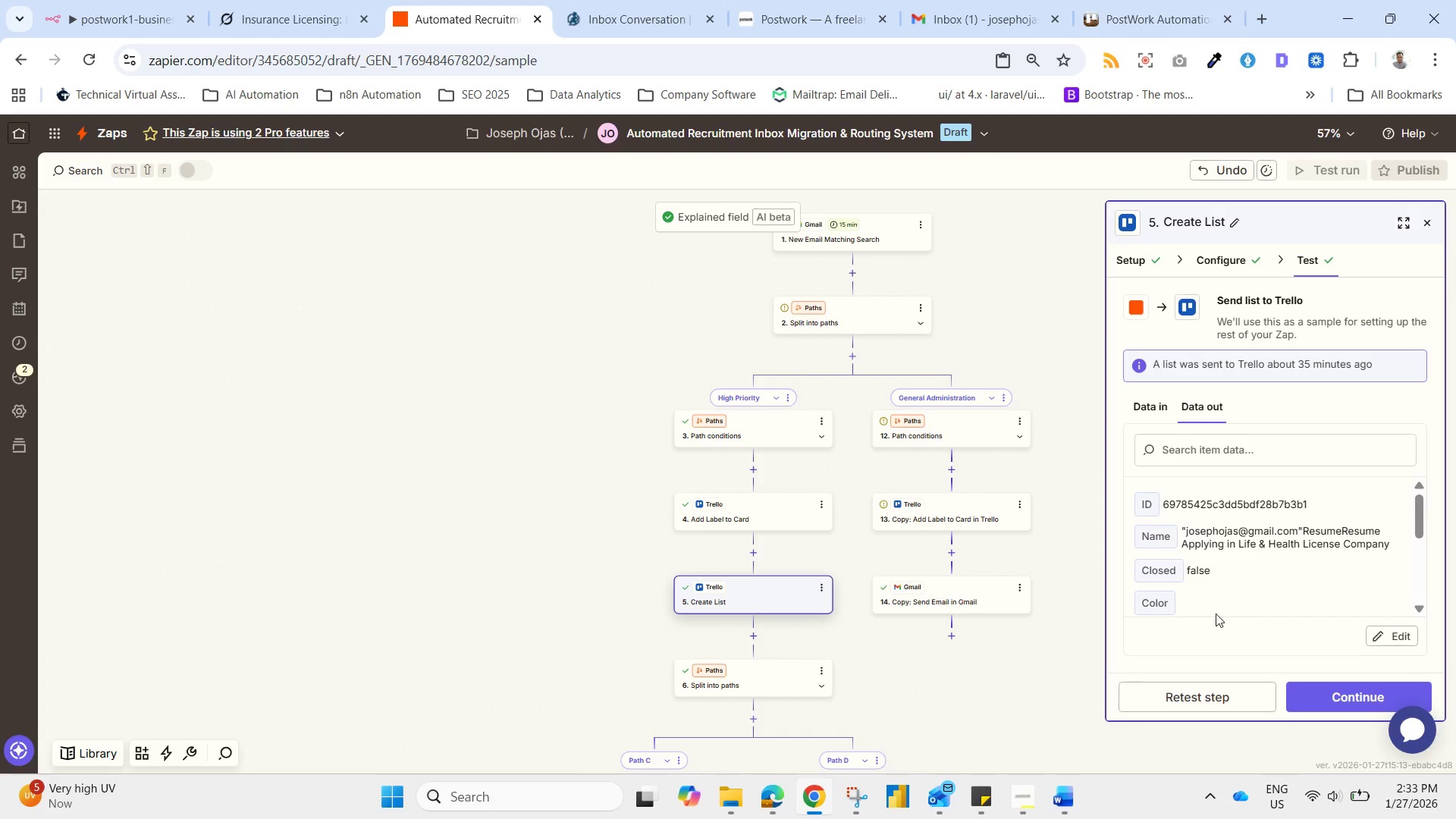 
left_click([1348, 697])
 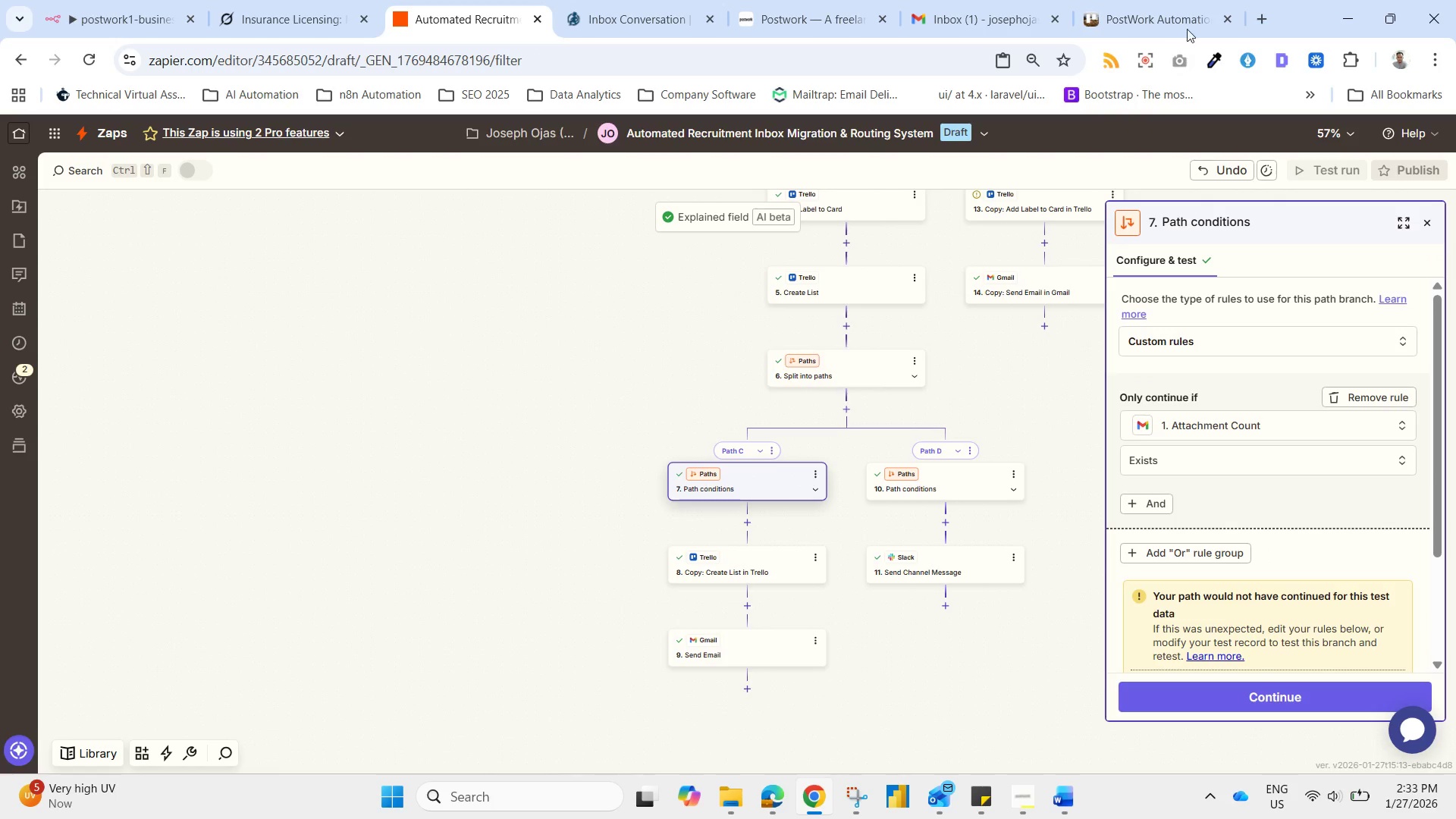 
left_click([1173, 0])
 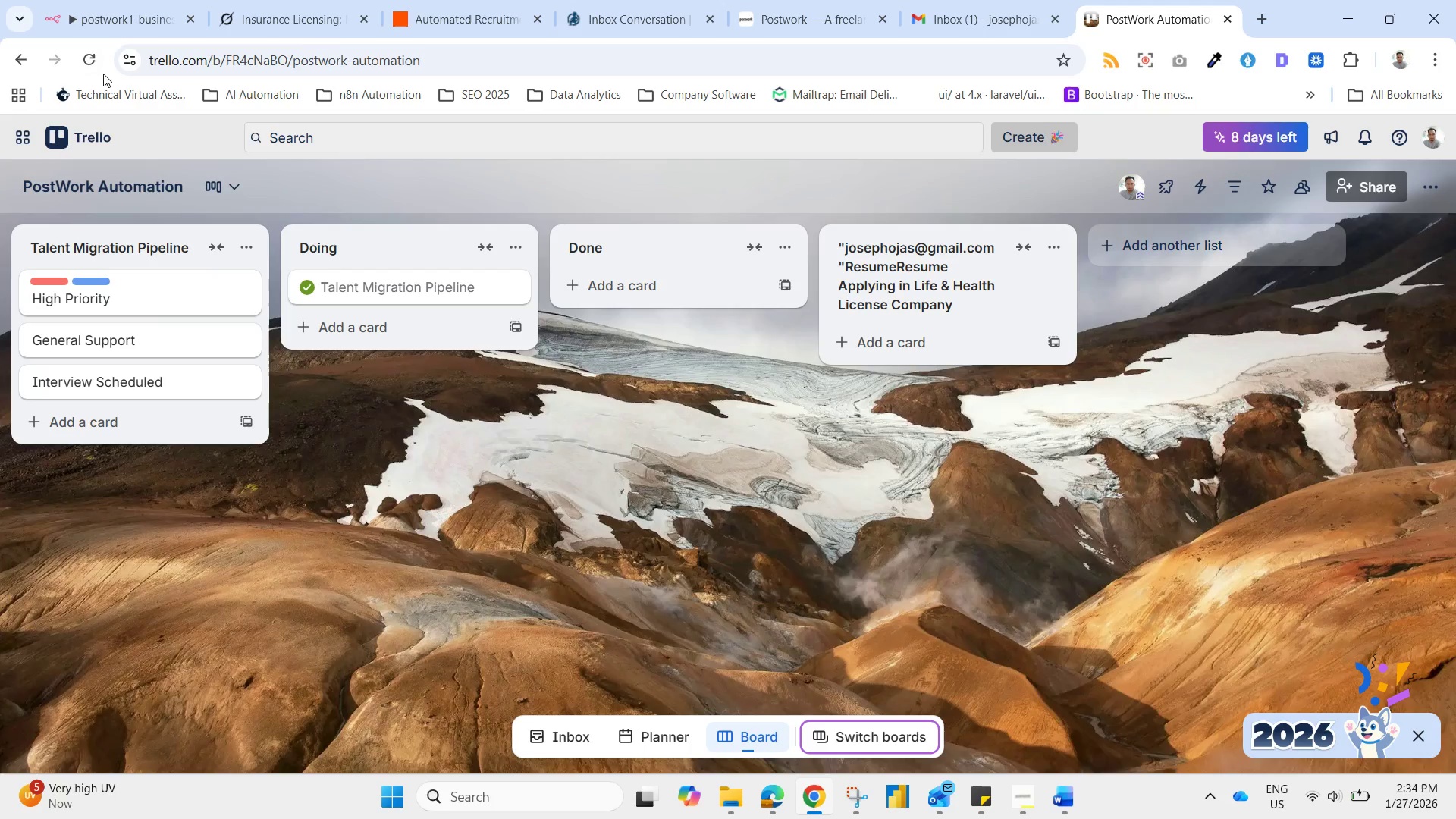 
wait(5.37)
 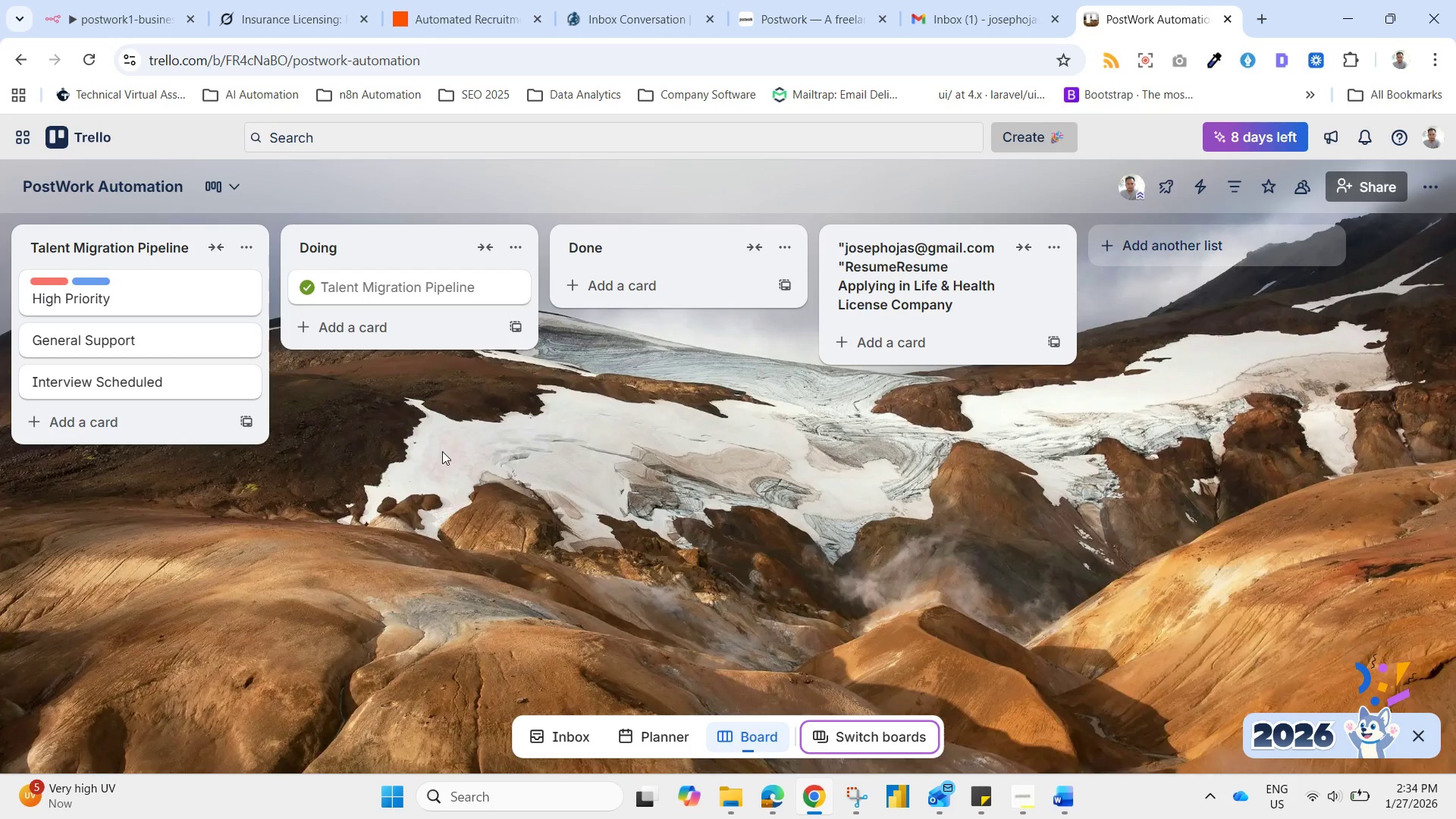 
mouse_move([113, 58])
 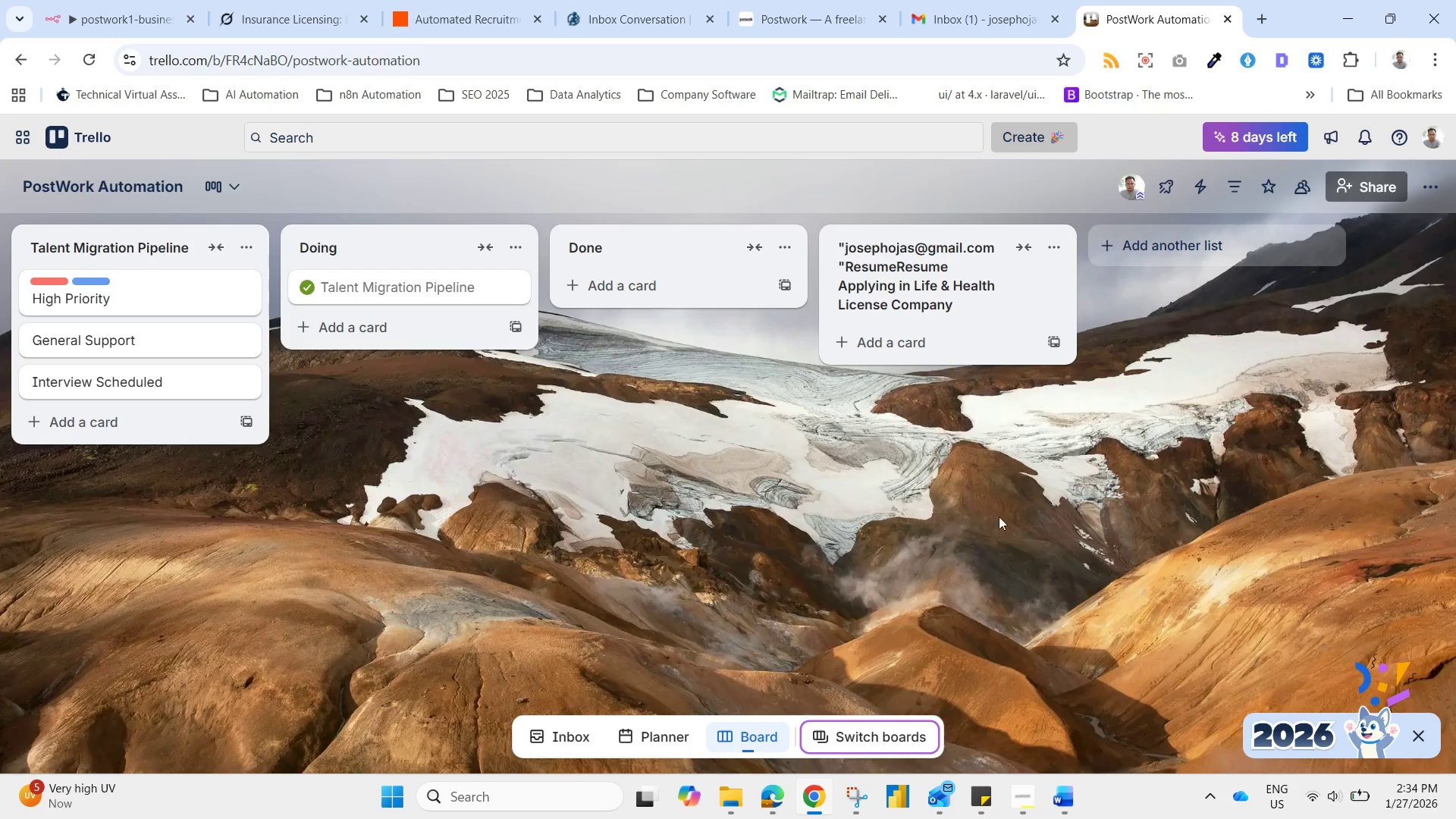 
mouse_move([1059, 321])
 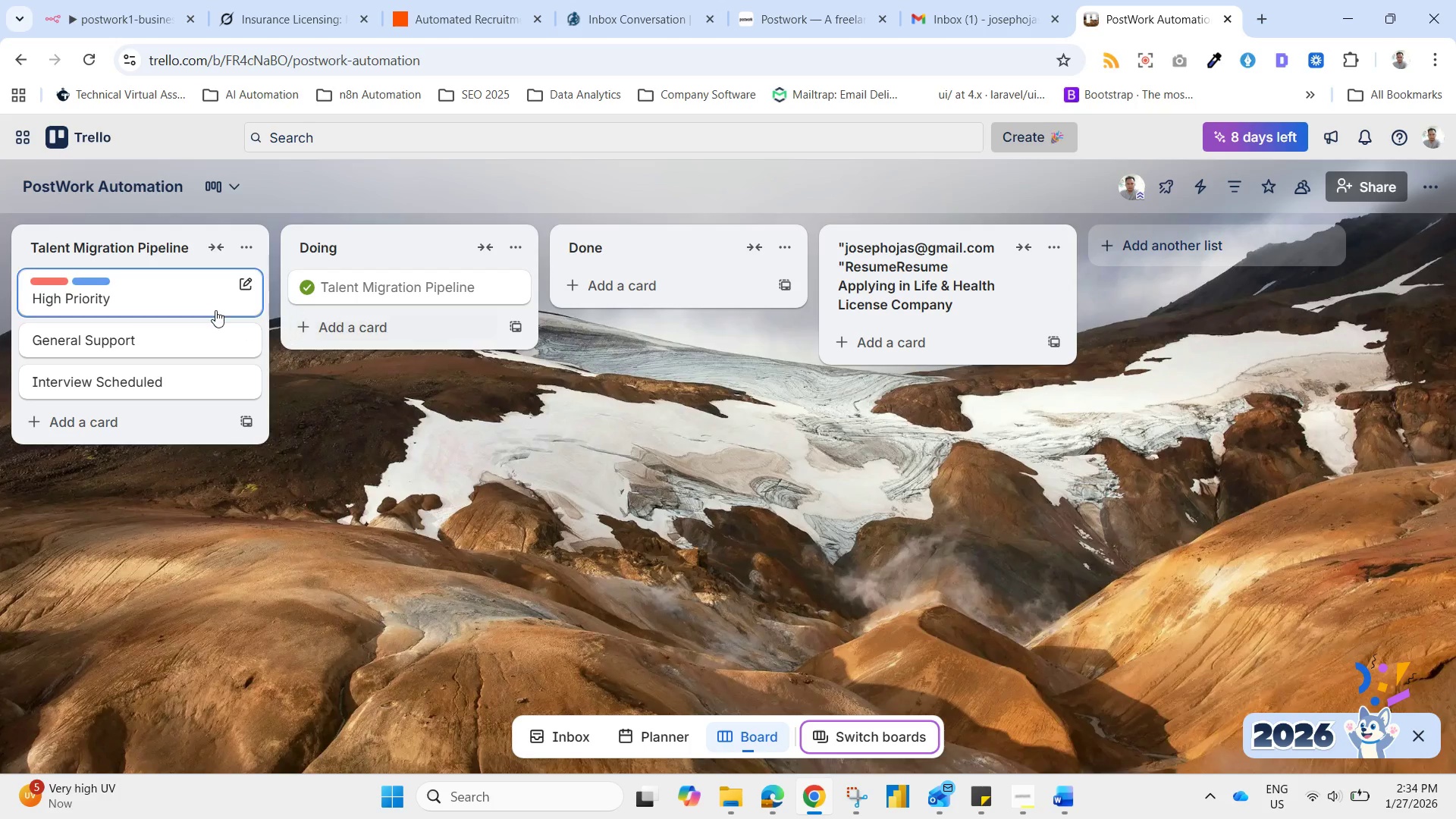 
left_click([207, 302])
 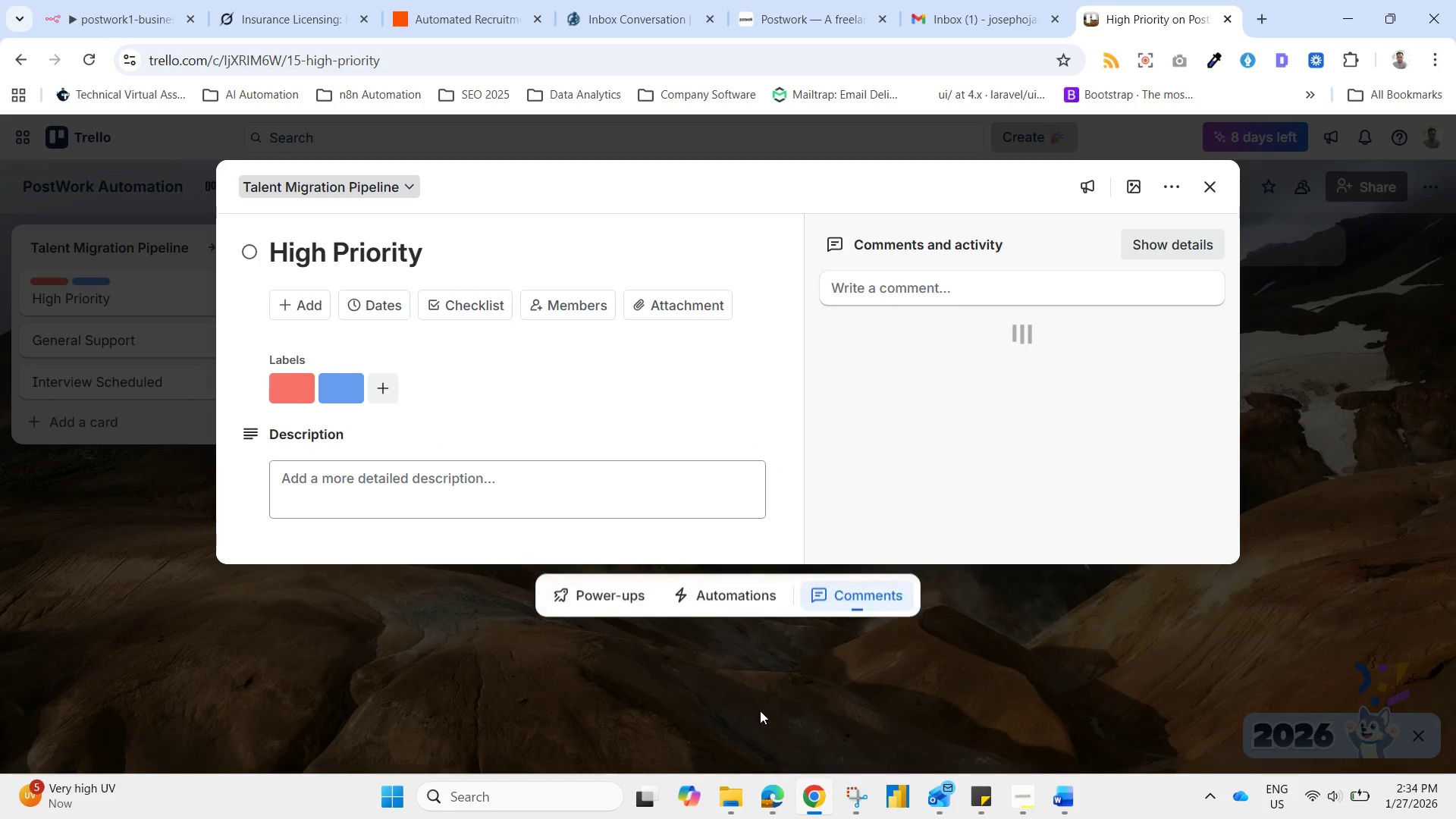 
left_click([764, 720])
 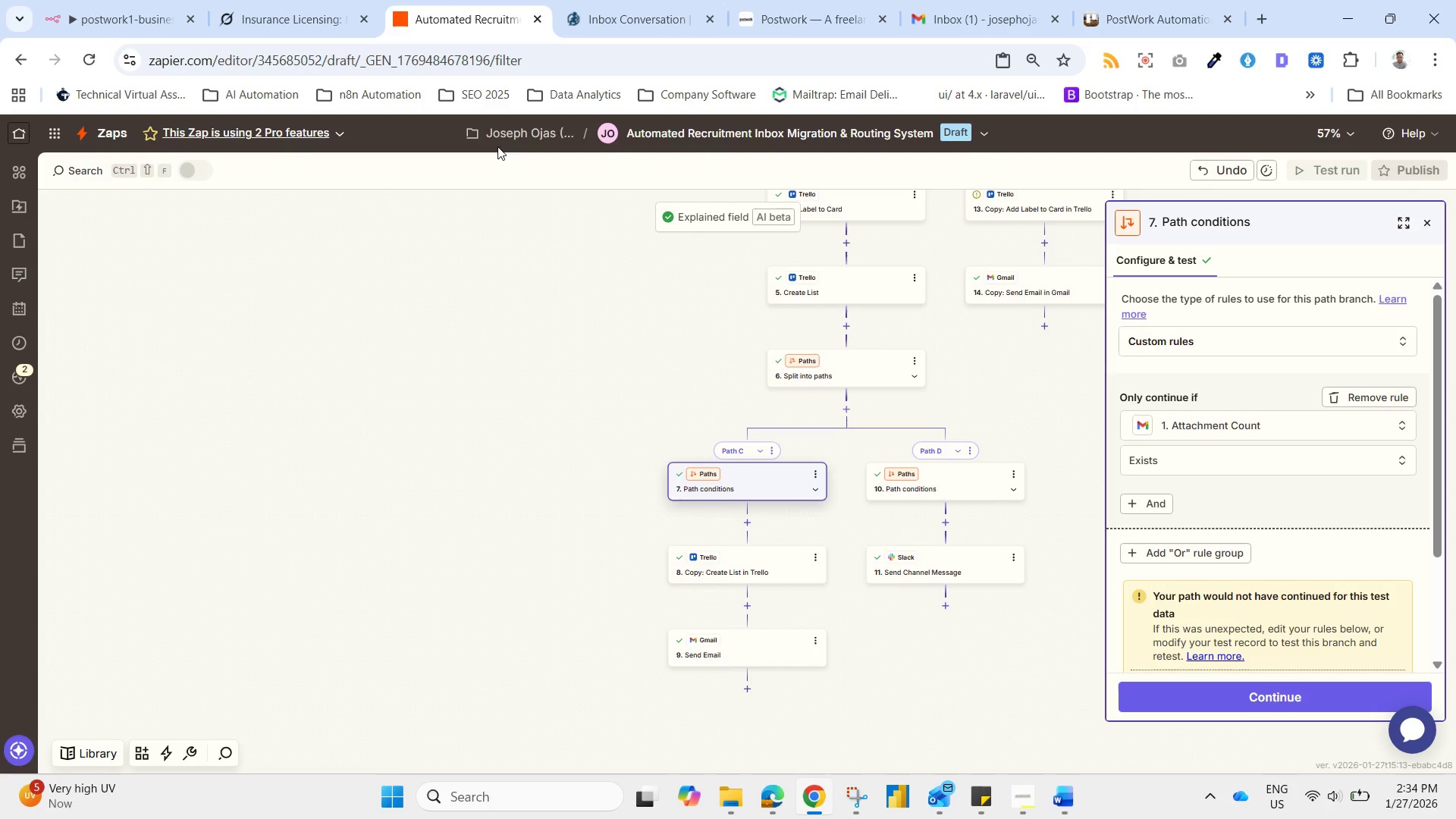 
left_click_drag(start_coordinate=[657, 382], to_coordinate=[396, 498])
 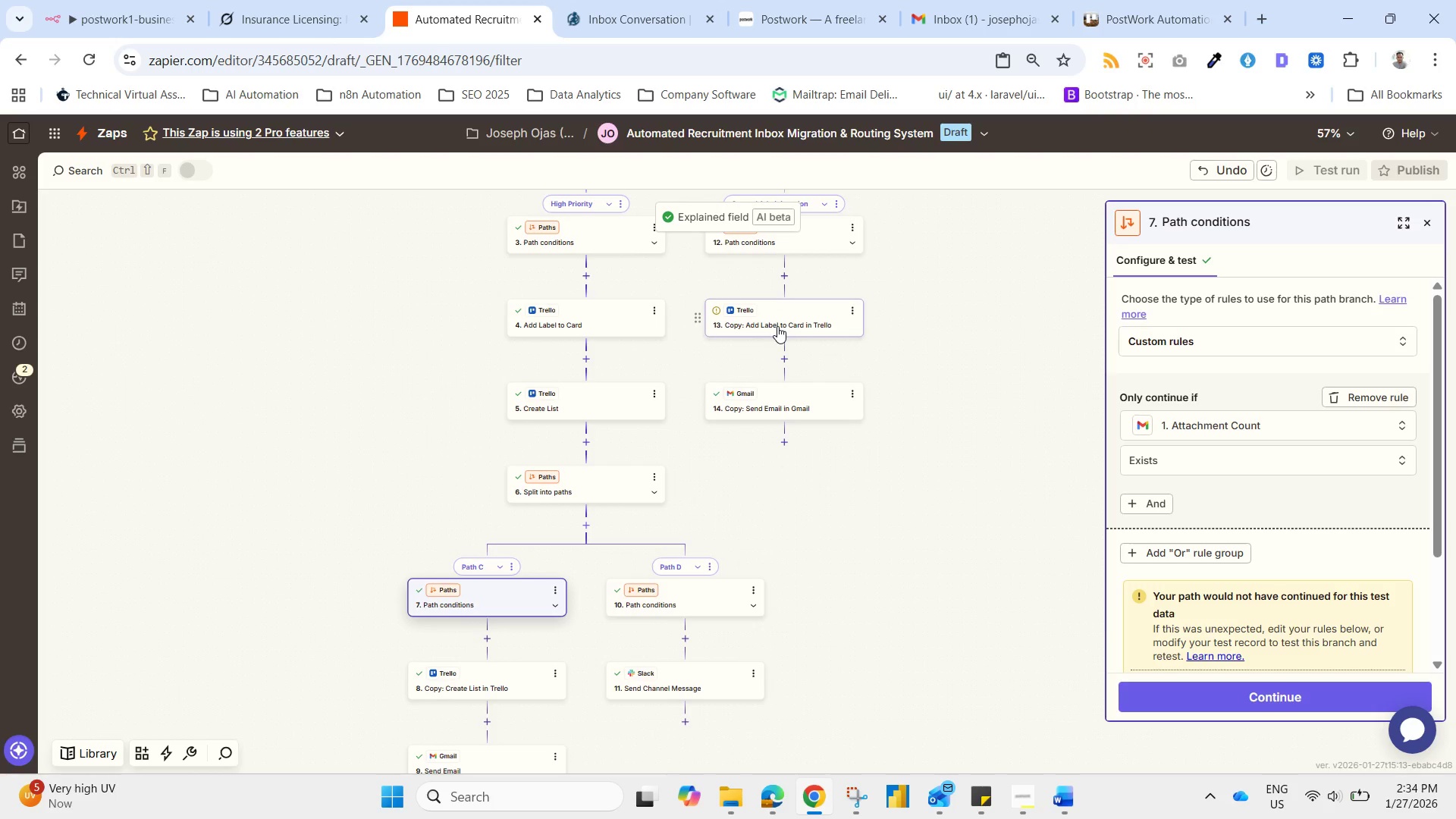 
double_click([777, 328])
 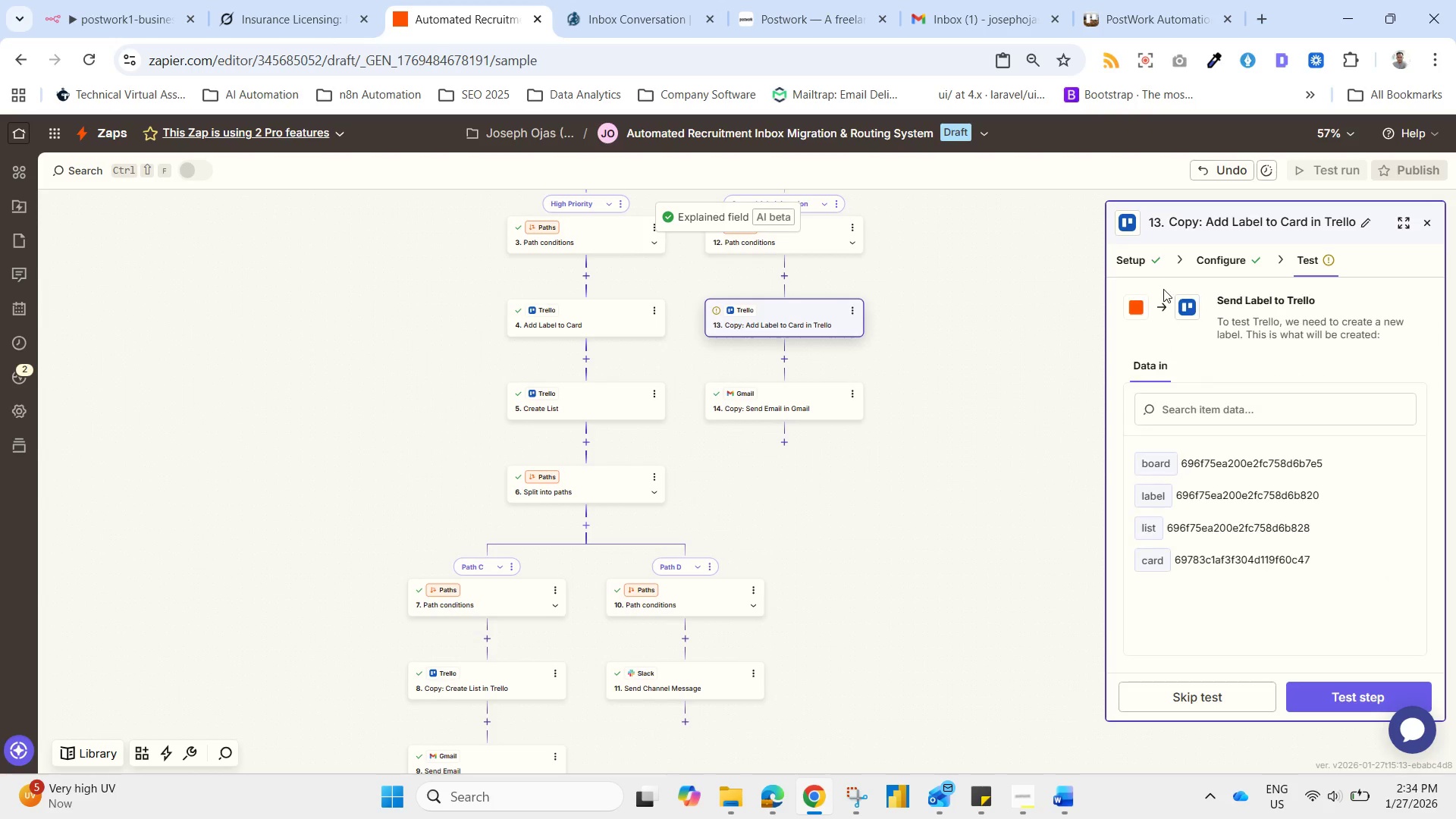 
left_click([1203, 261])
 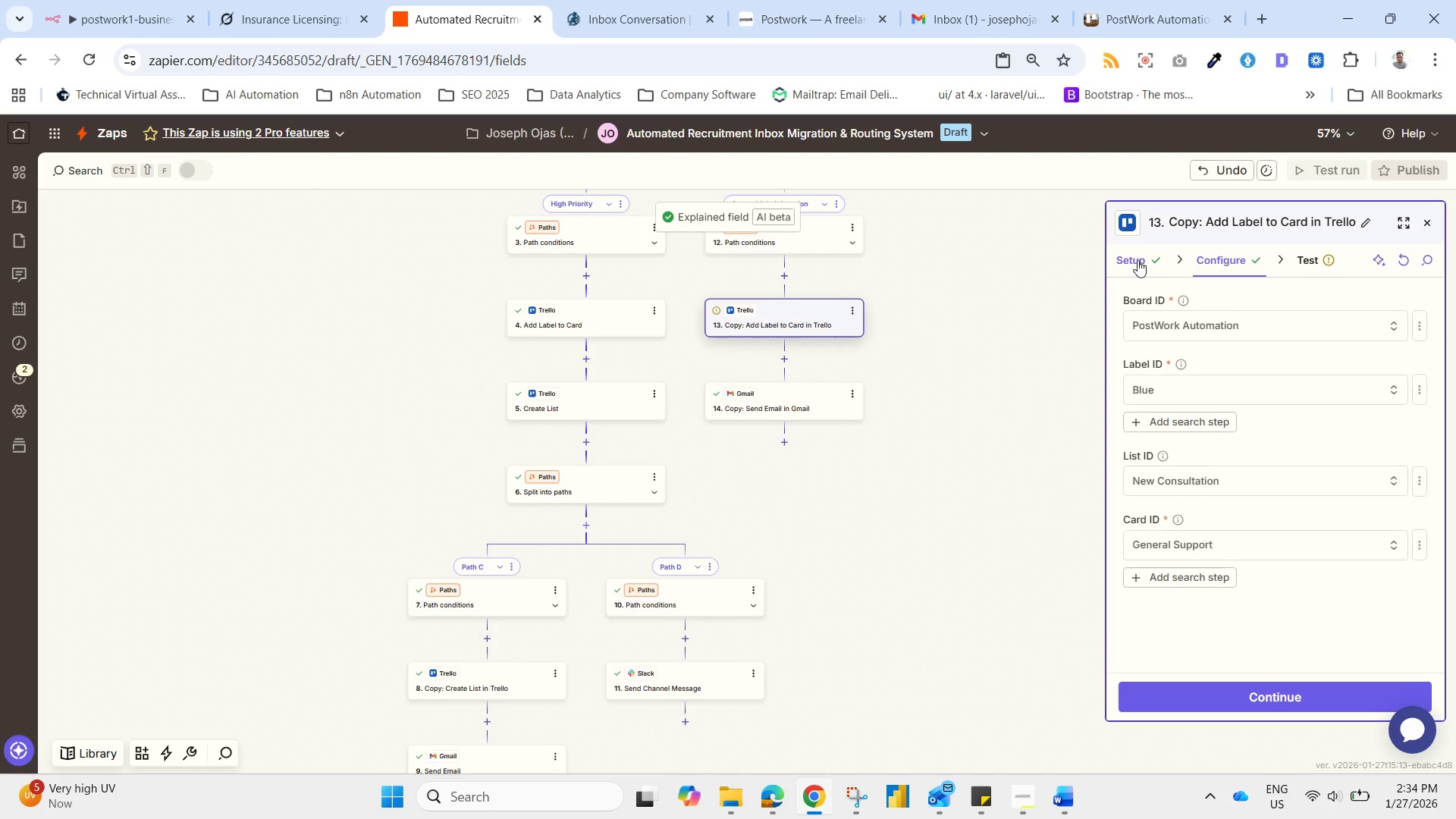 
left_click([1138, 260])
 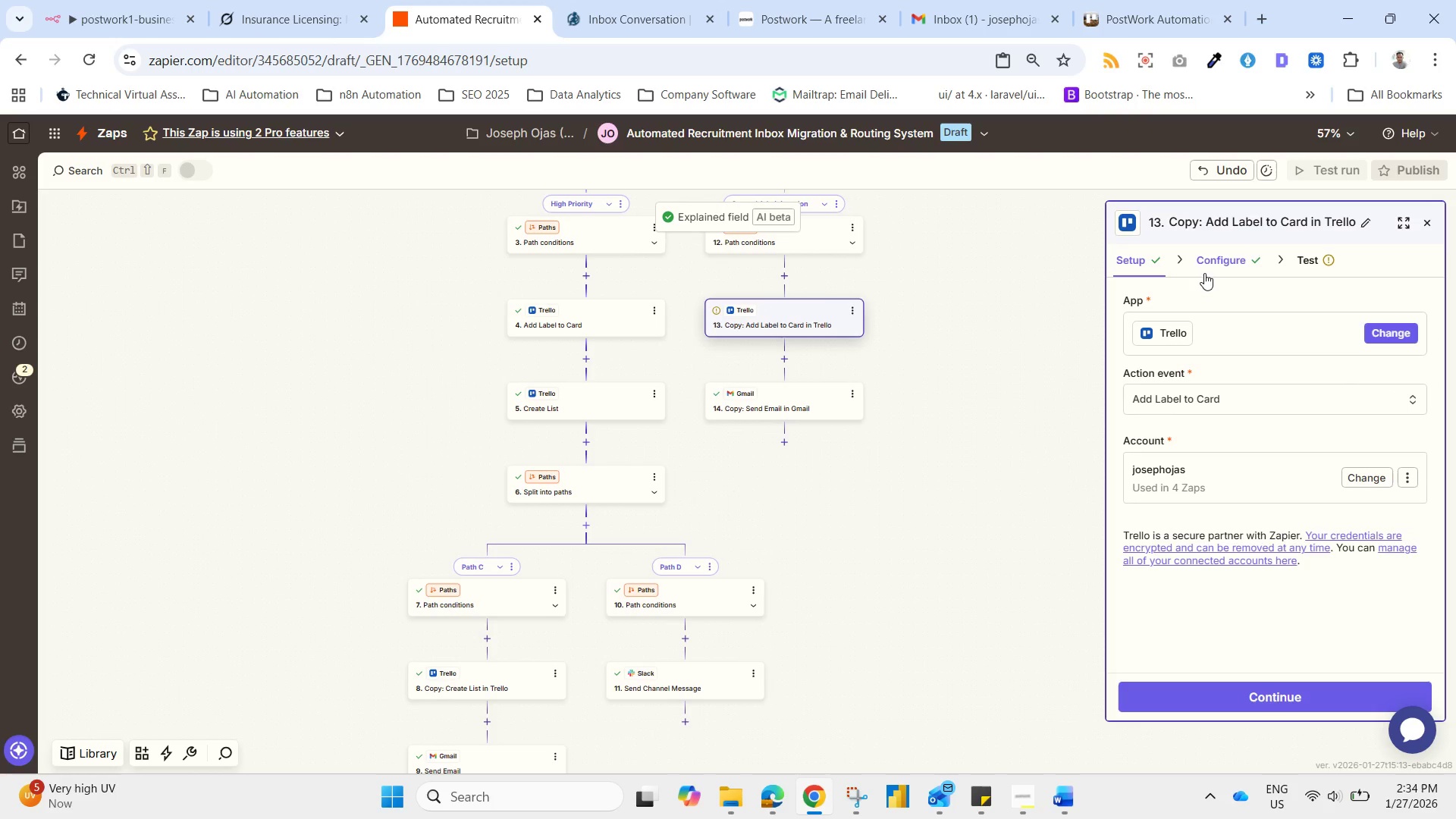 
left_click([1217, 261])
 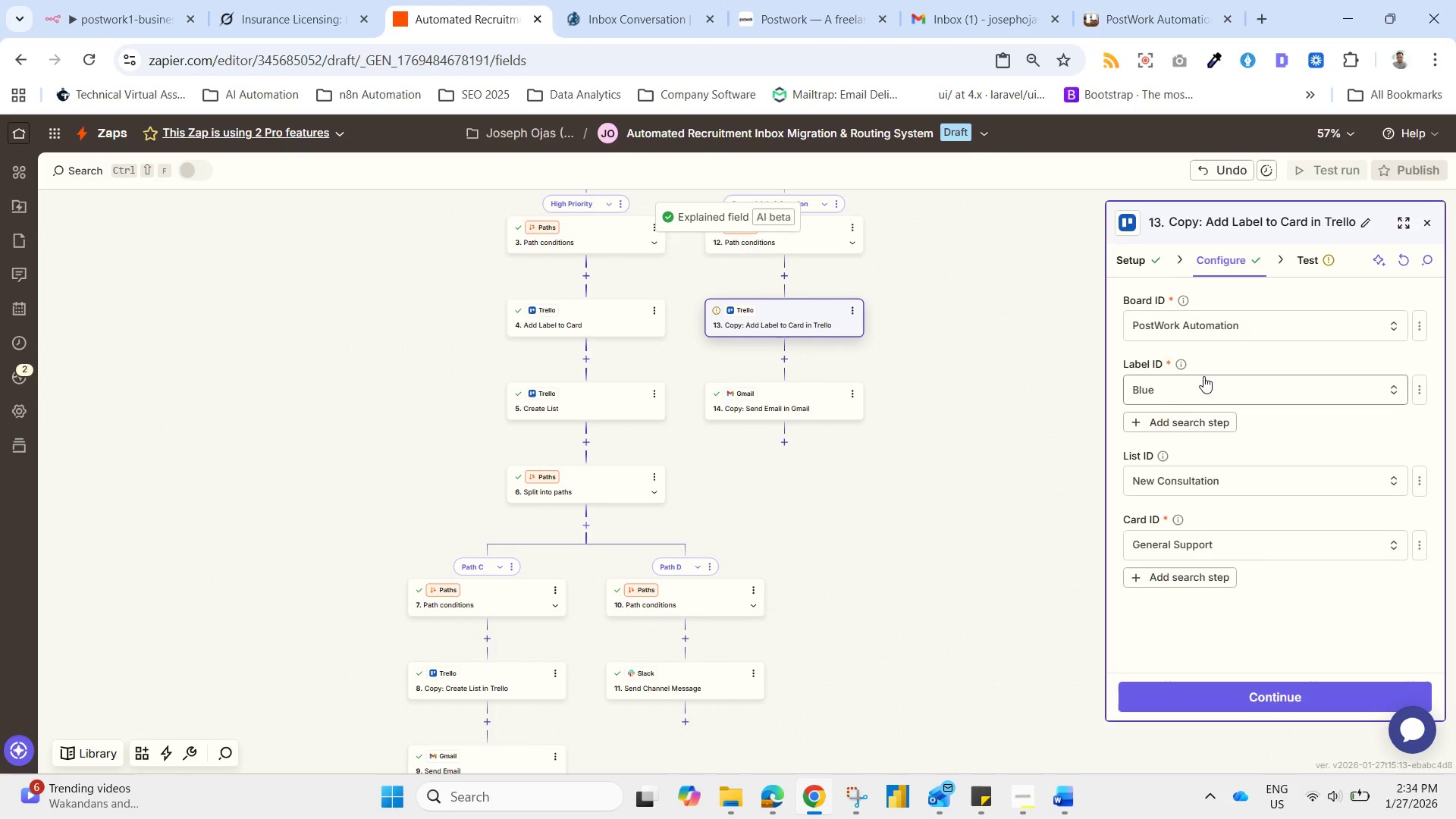 
wait(6.78)
 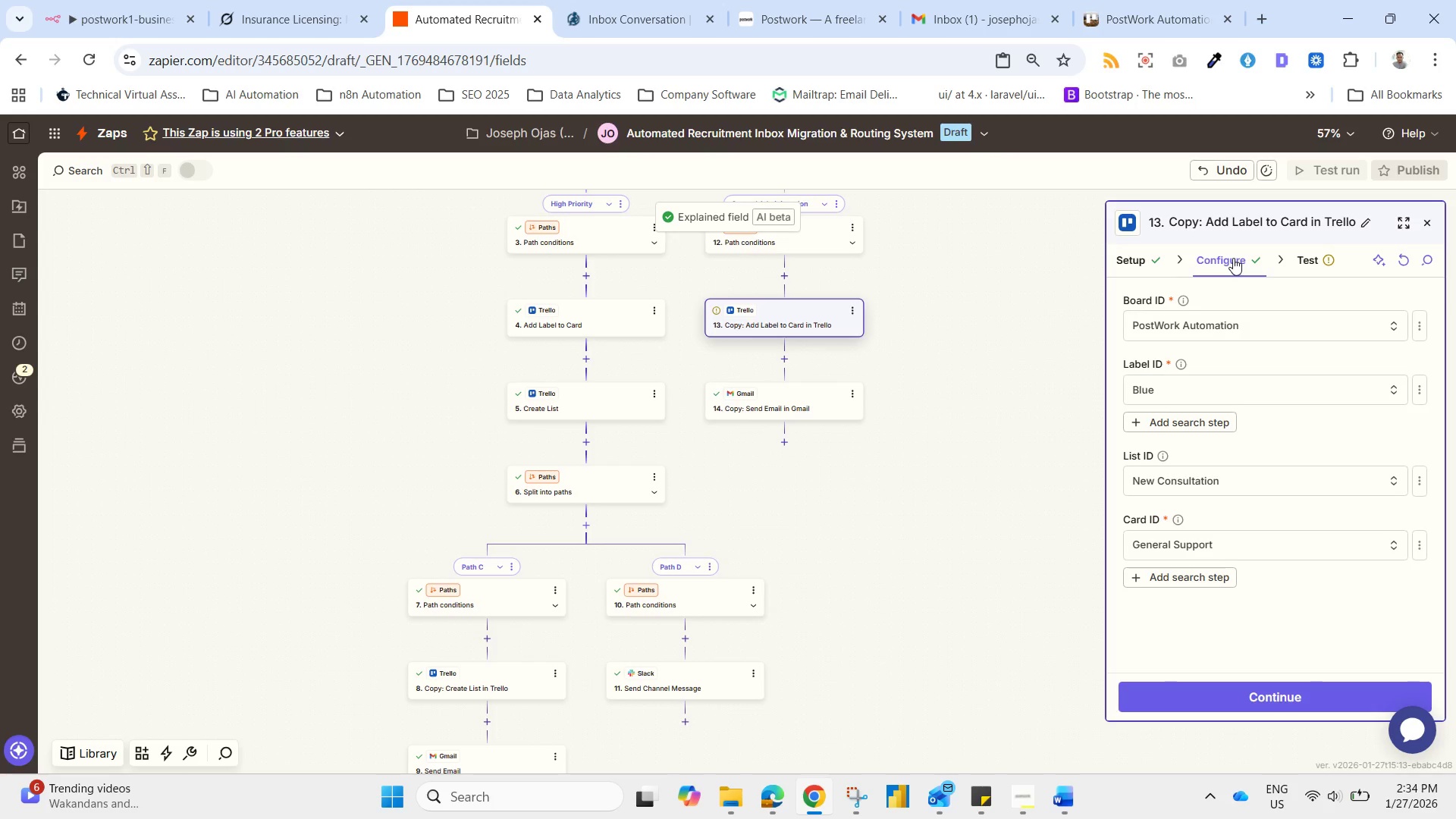 
left_click([1172, 552])
 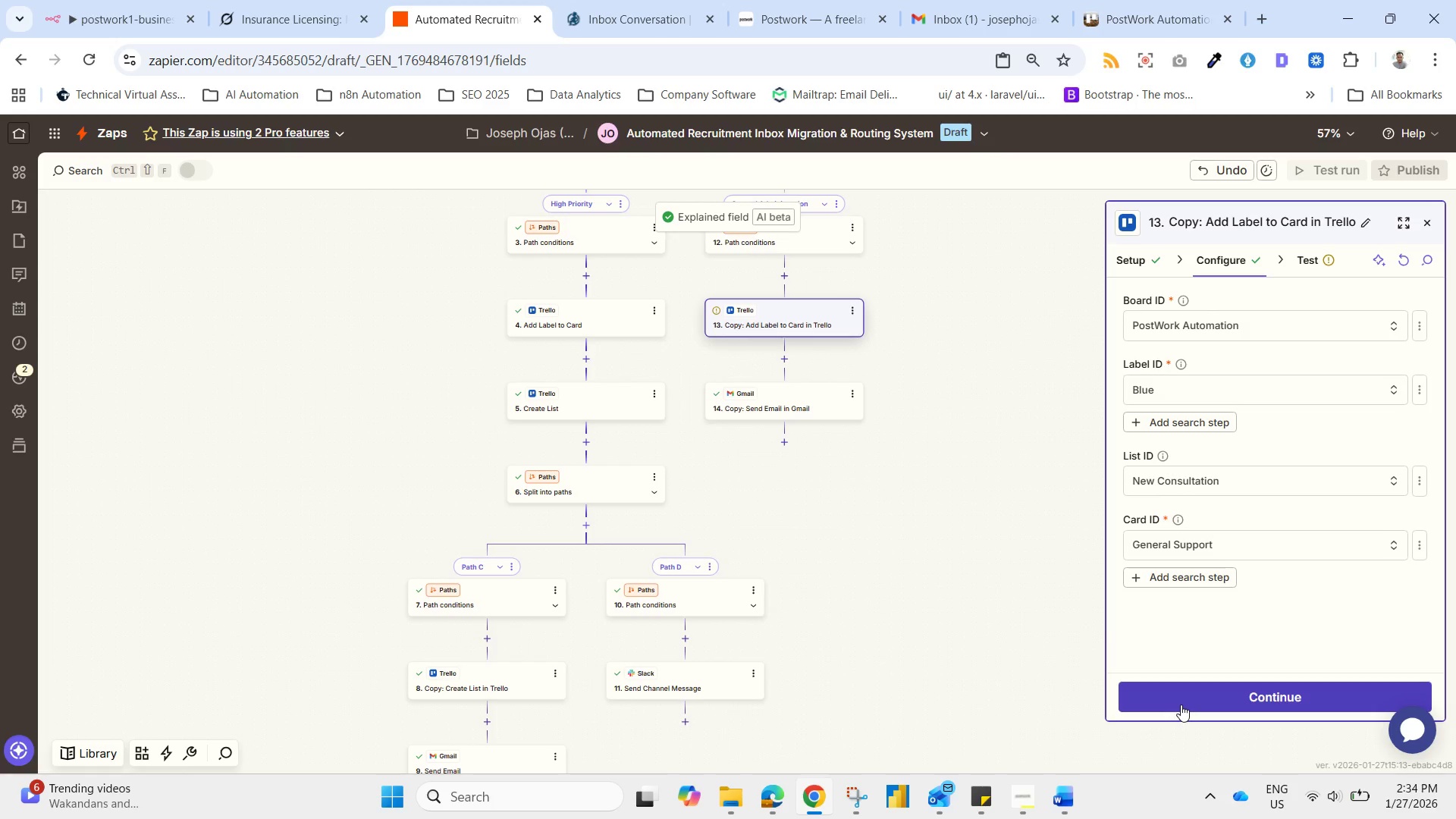 
wait(10.42)
 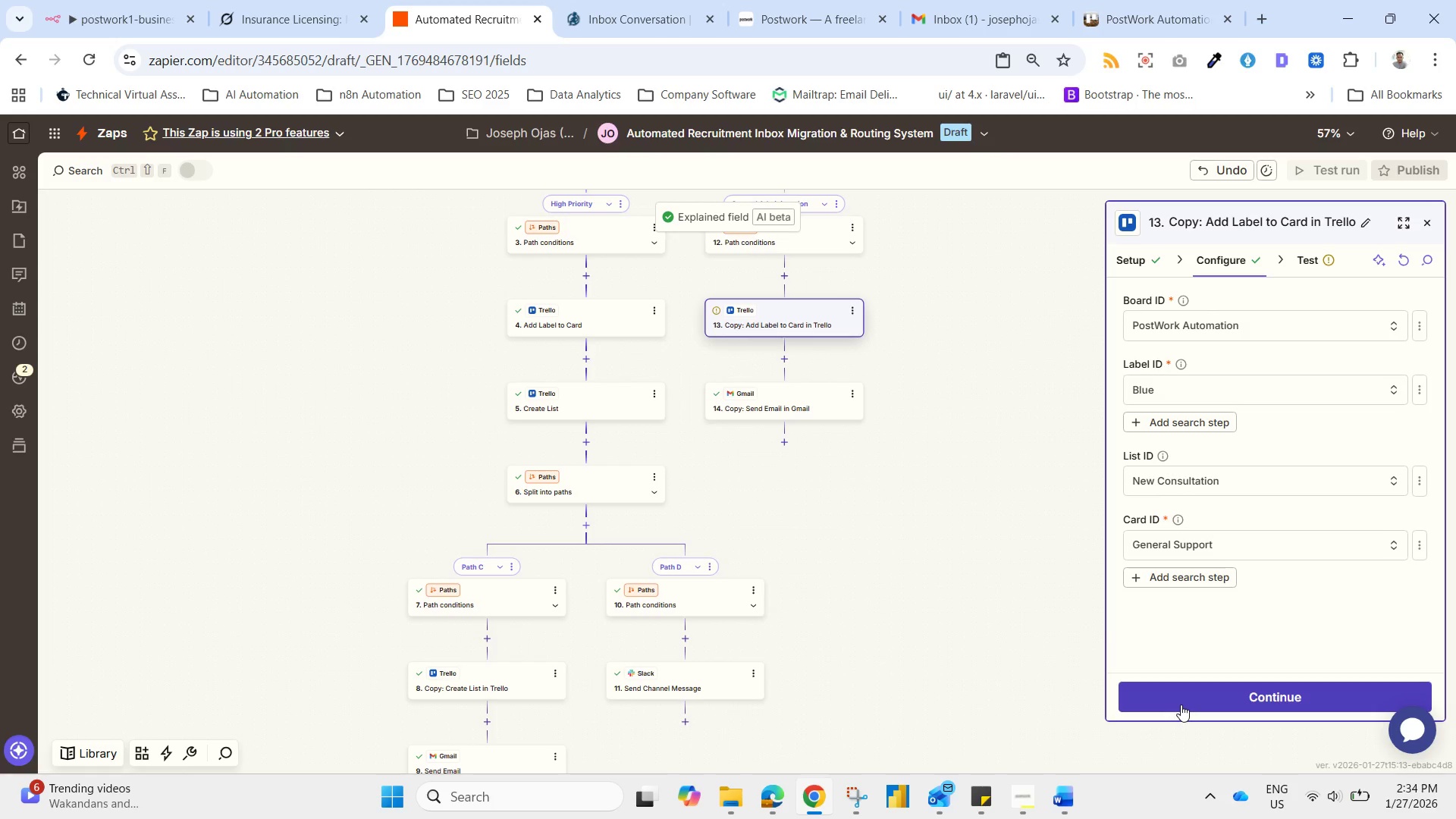 
left_click([1191, 695])
 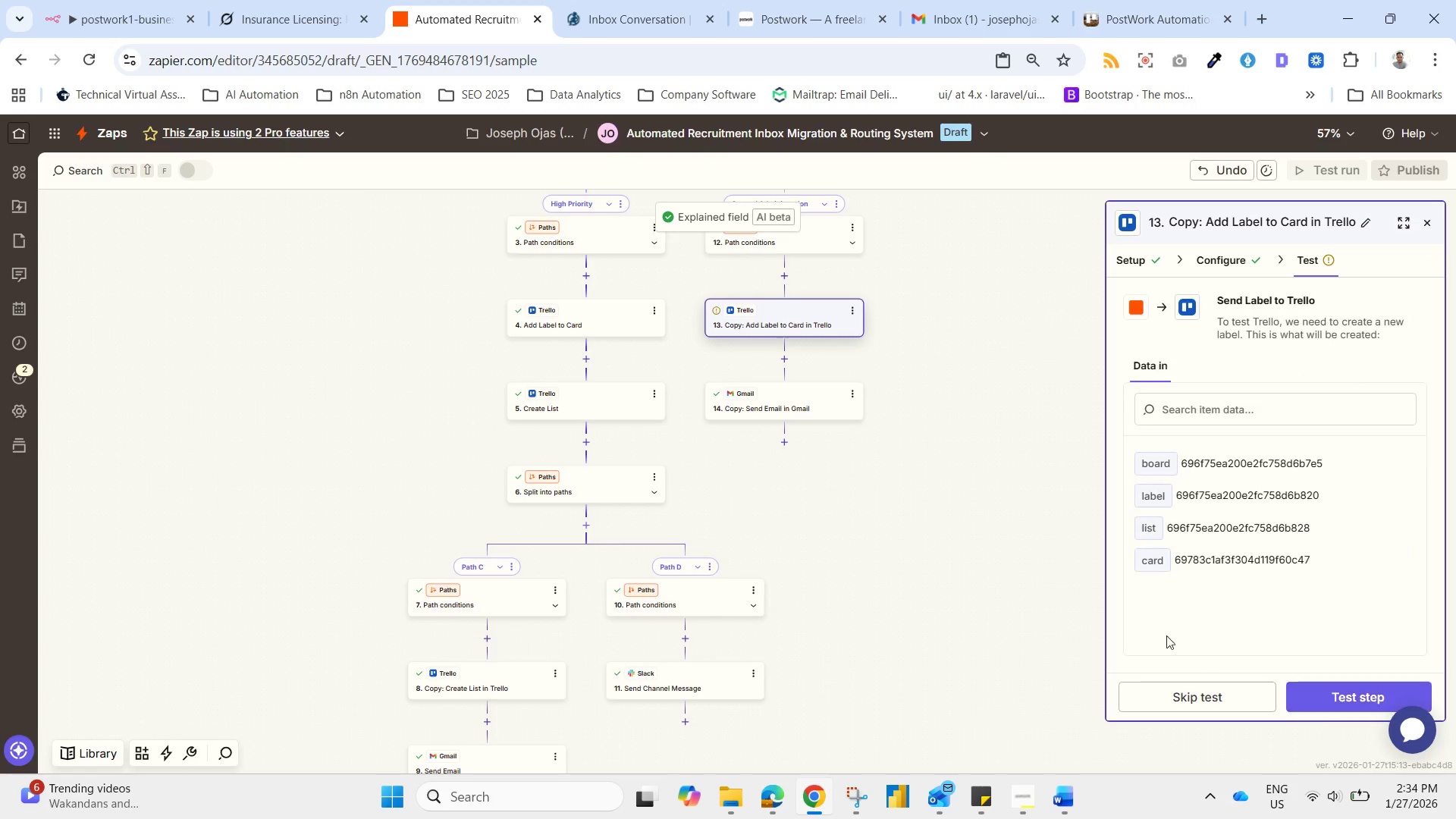 
left_click_drag(start_coordinate=[877, 539], to_coordinate=[827, 693])
 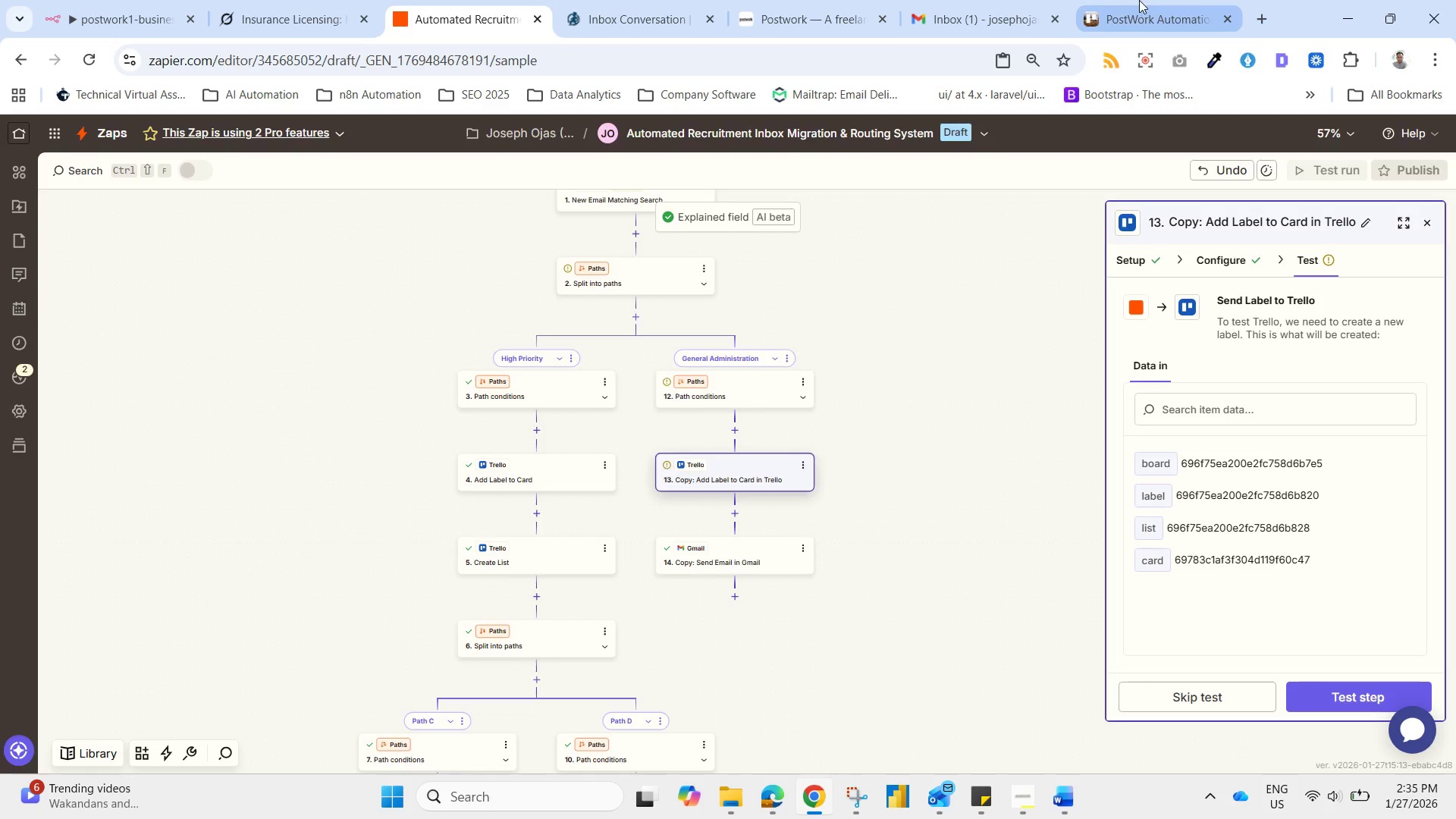 
wait(7.28)
 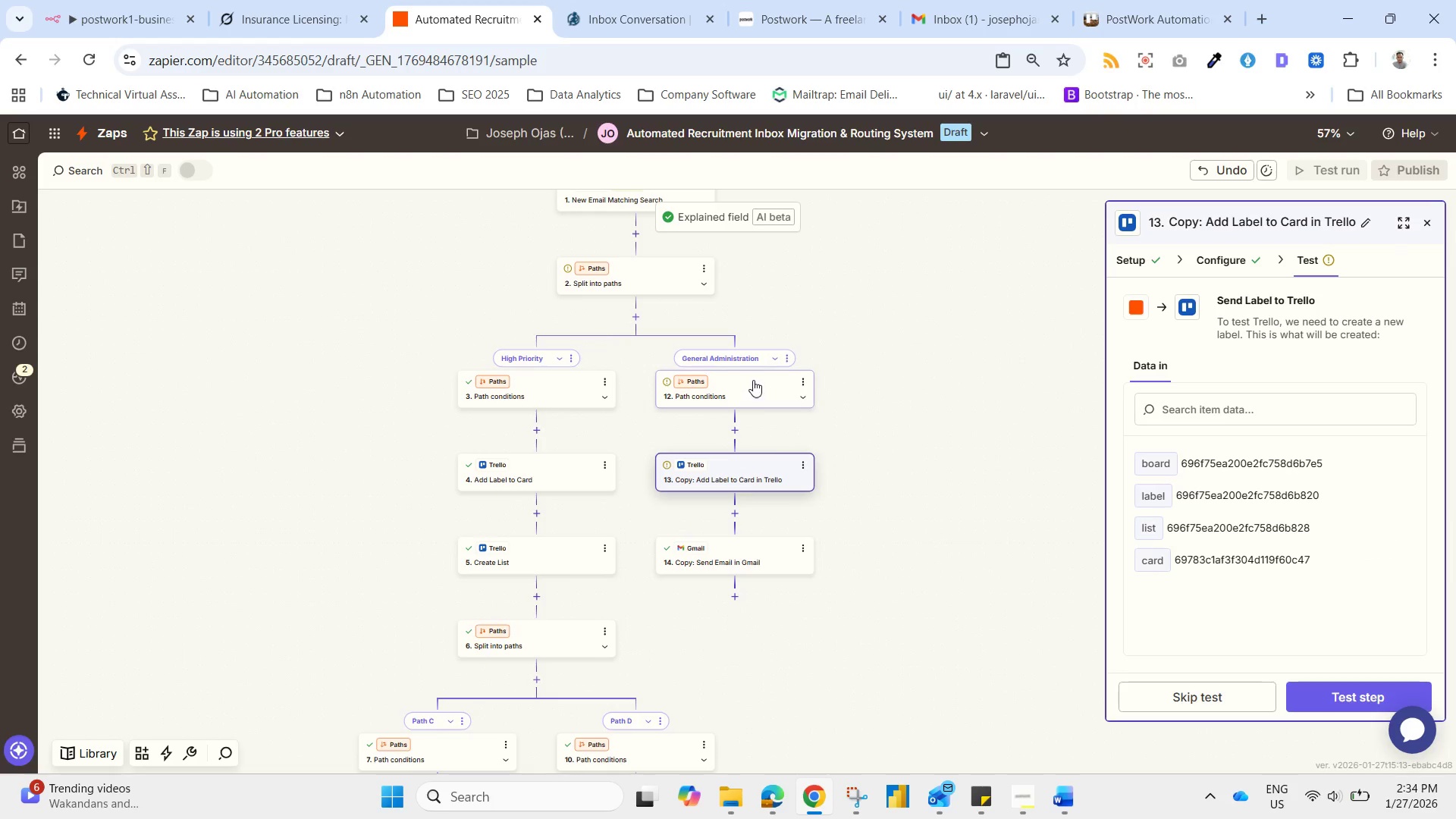 
left_click([184, 278])
 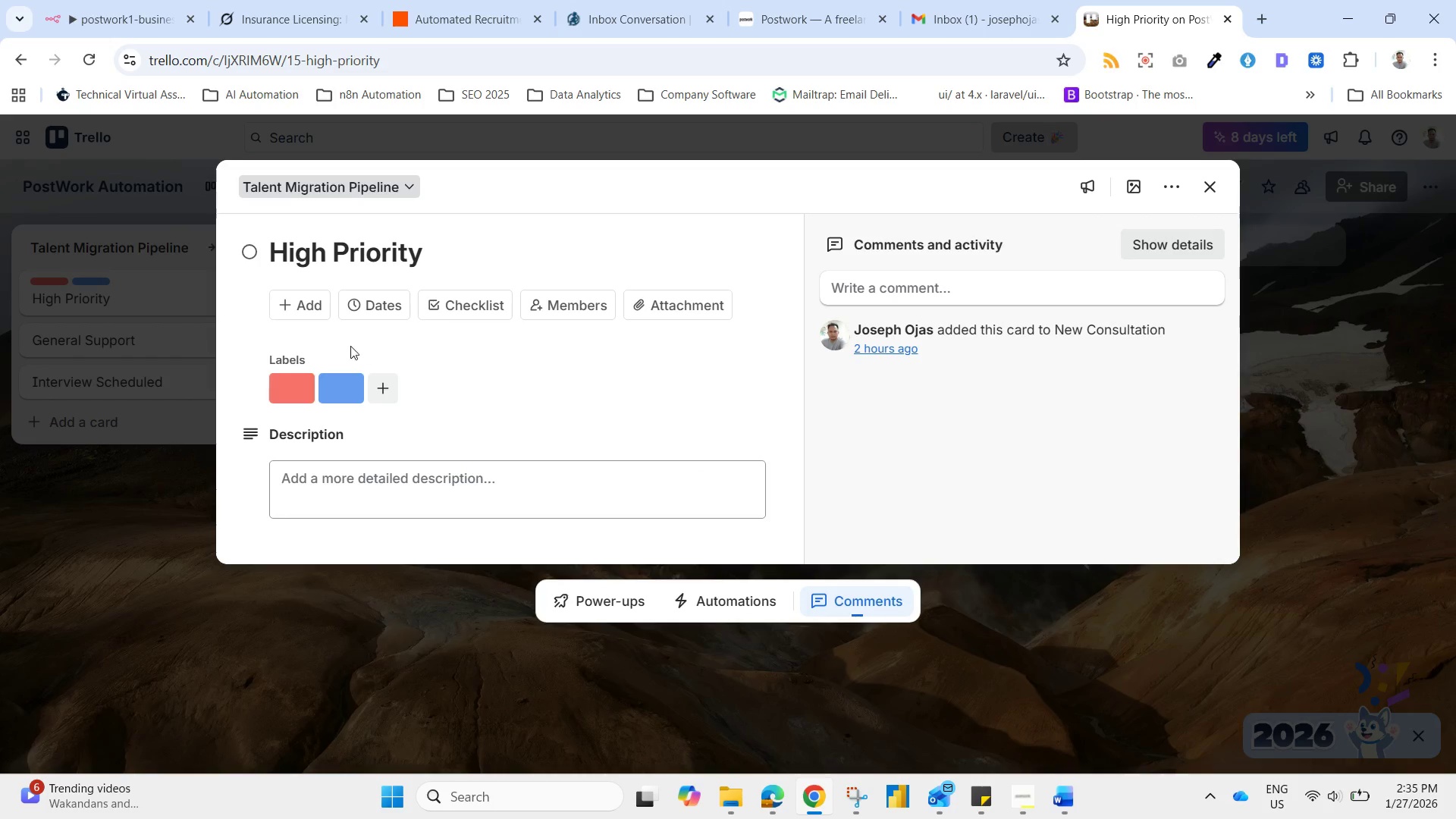 
left_click([341, 378])
 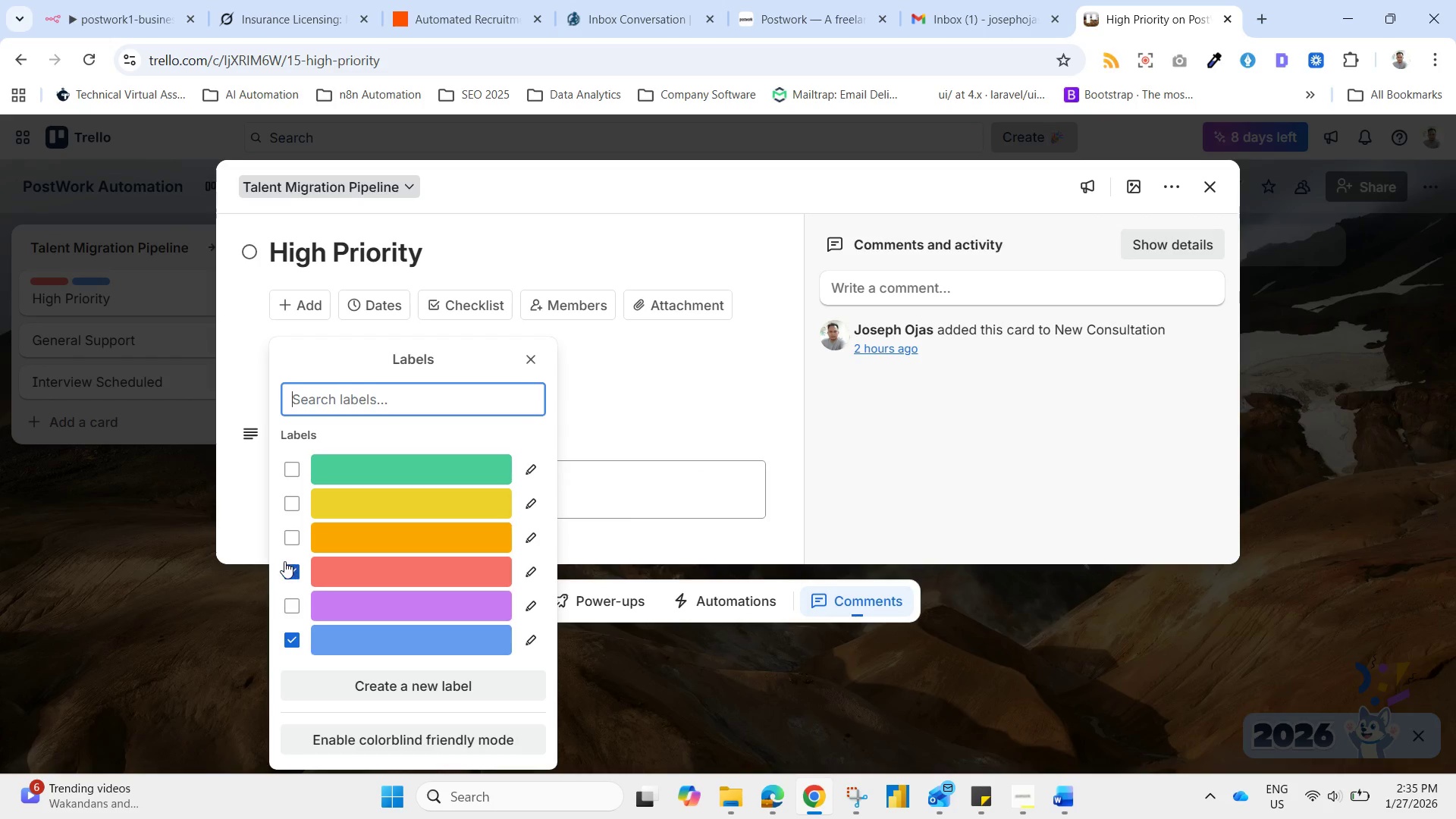 
left_click([297, 578])
 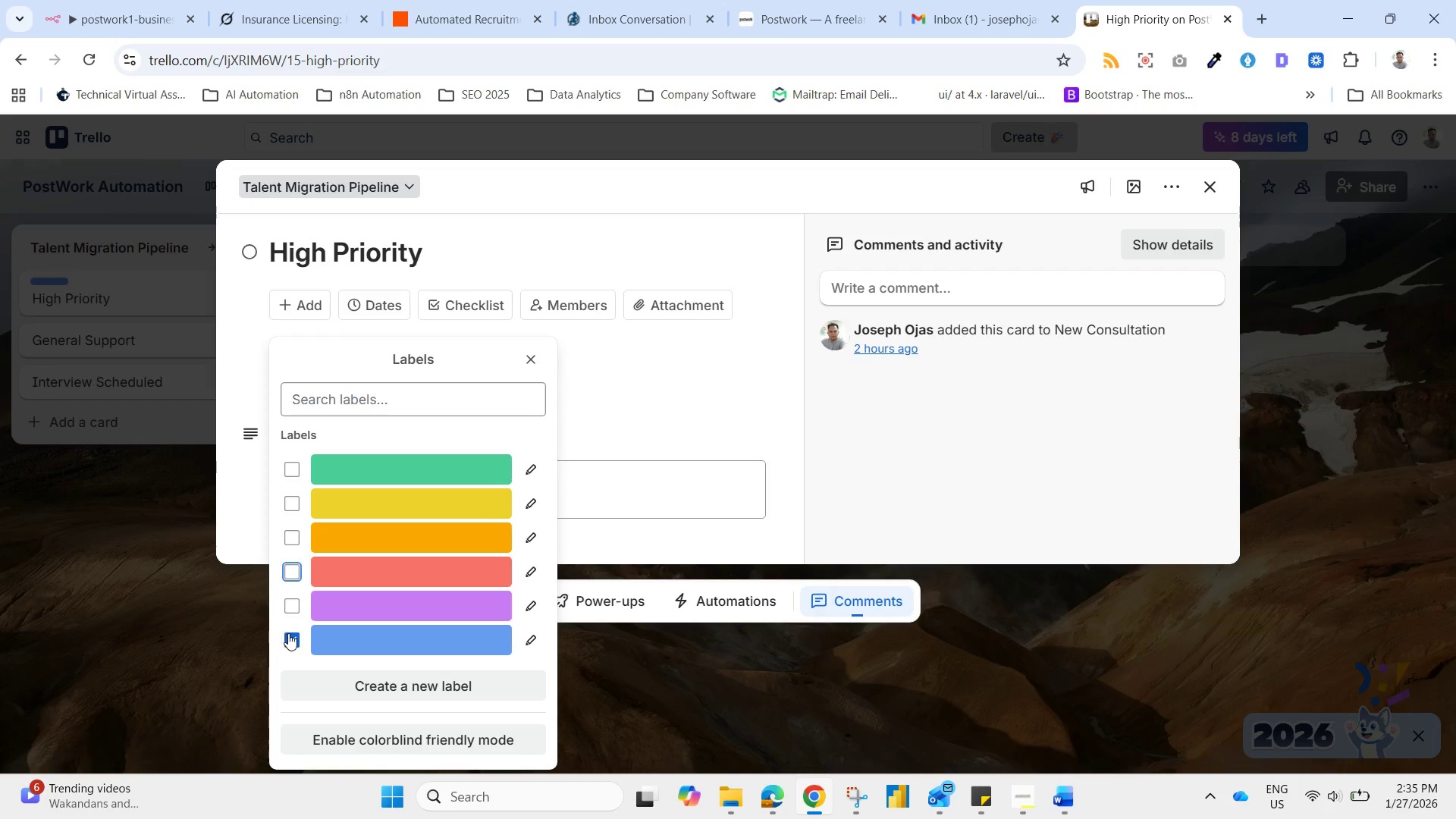 
left_click([288, 633])
 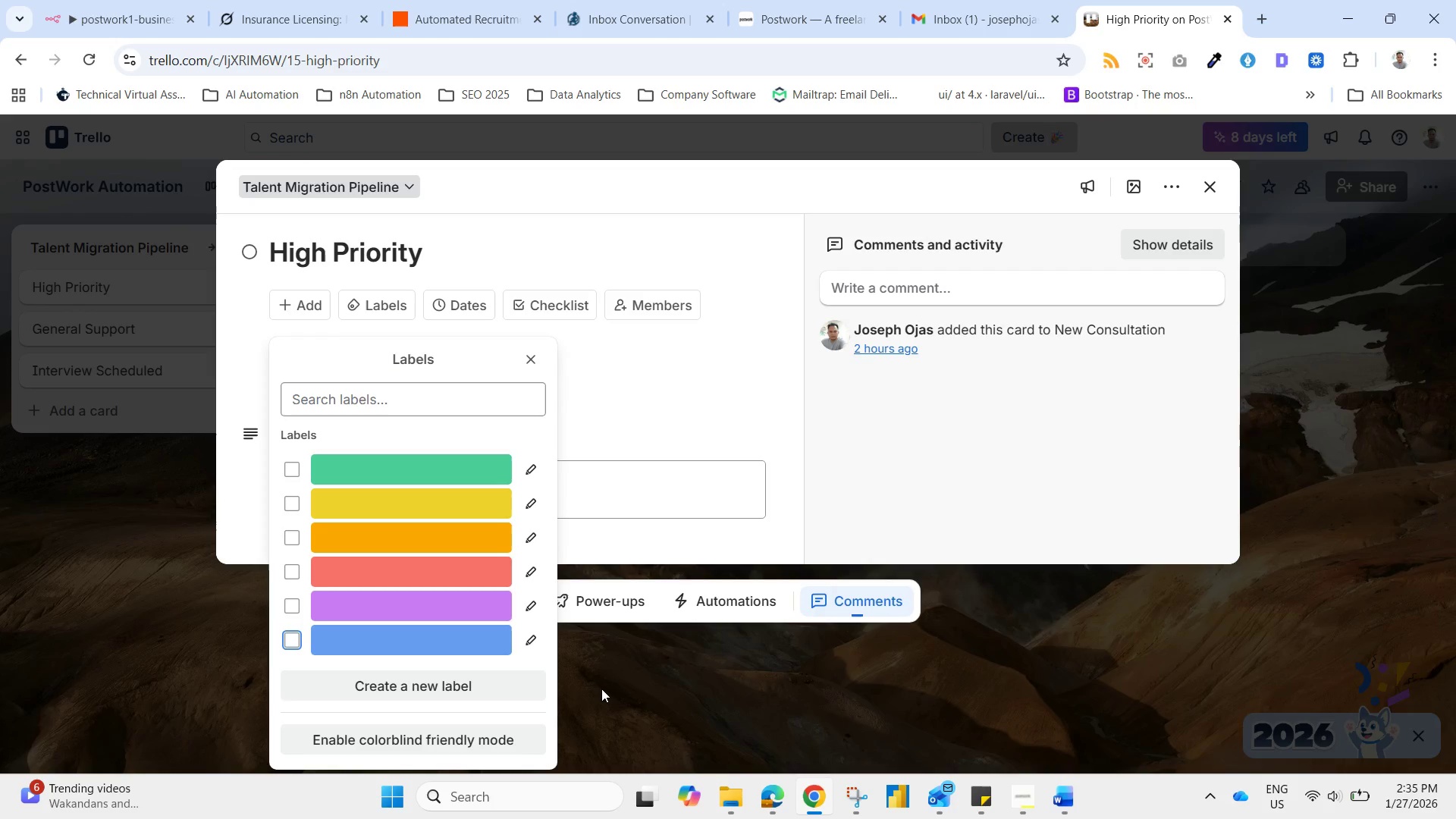 
left_click([604, 691])
 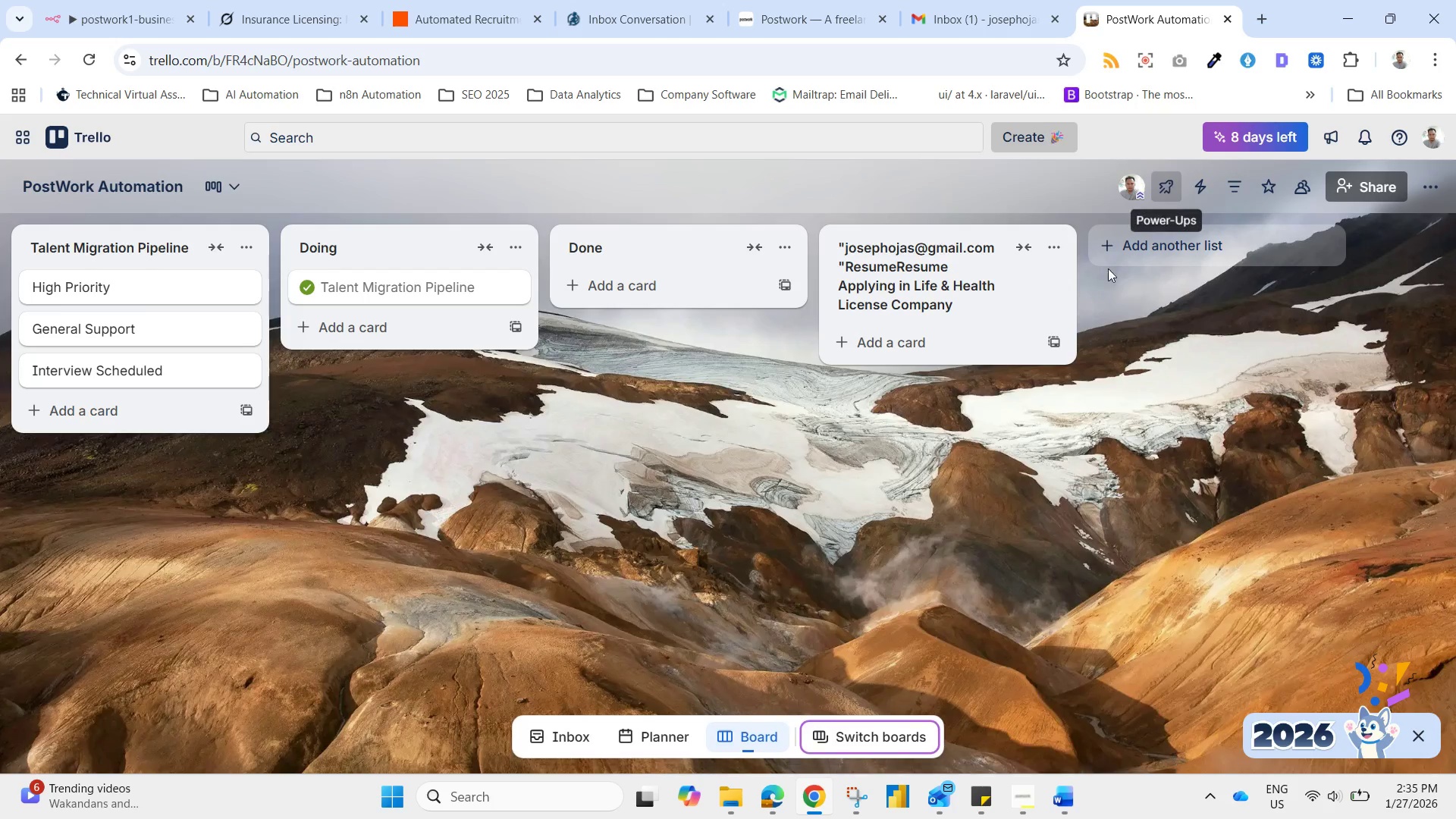 
left_click_drag(start_coordinate=[658, 551], to_coordinate=[662, 549])
 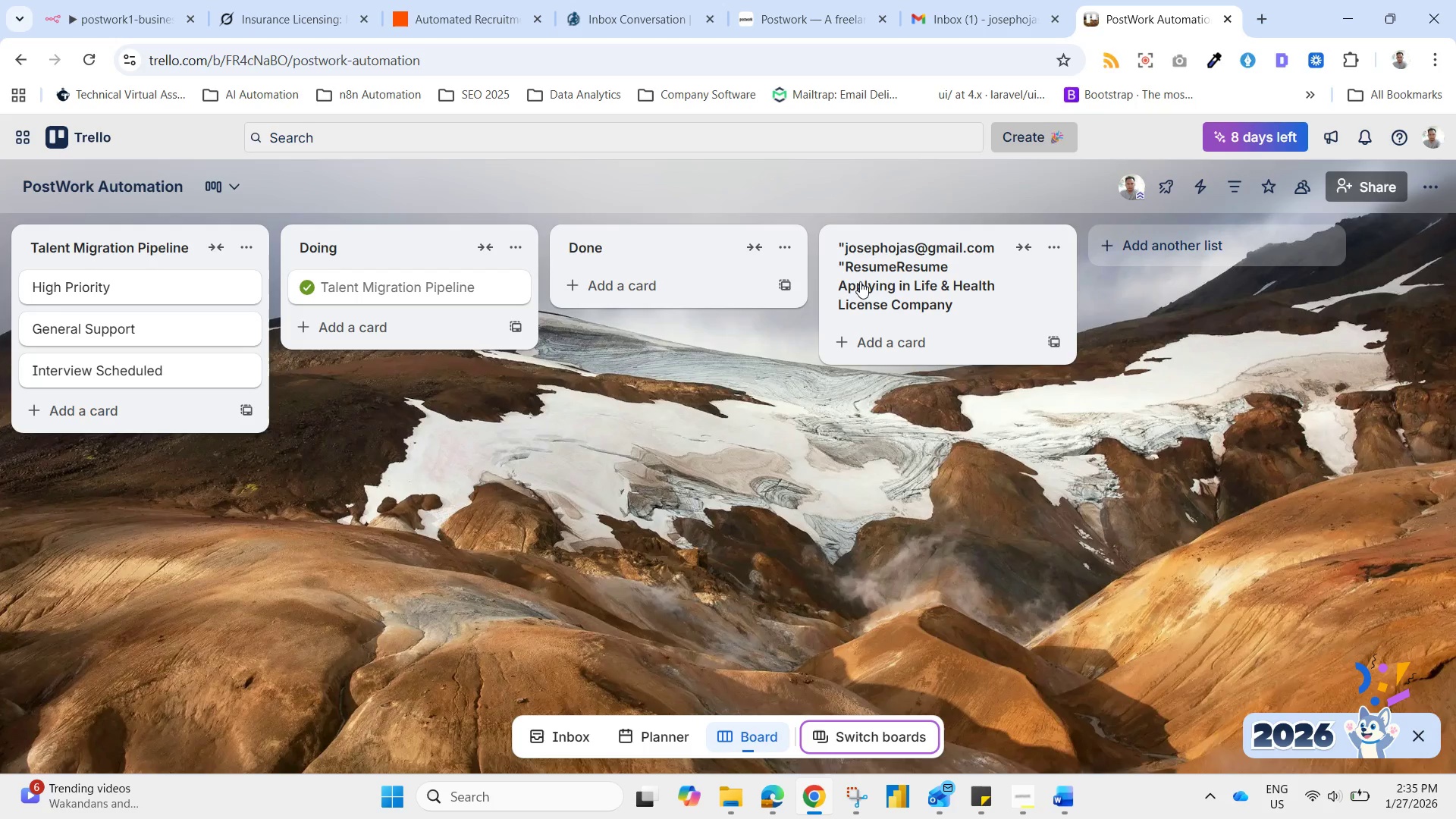 
left_click([855, 267])
 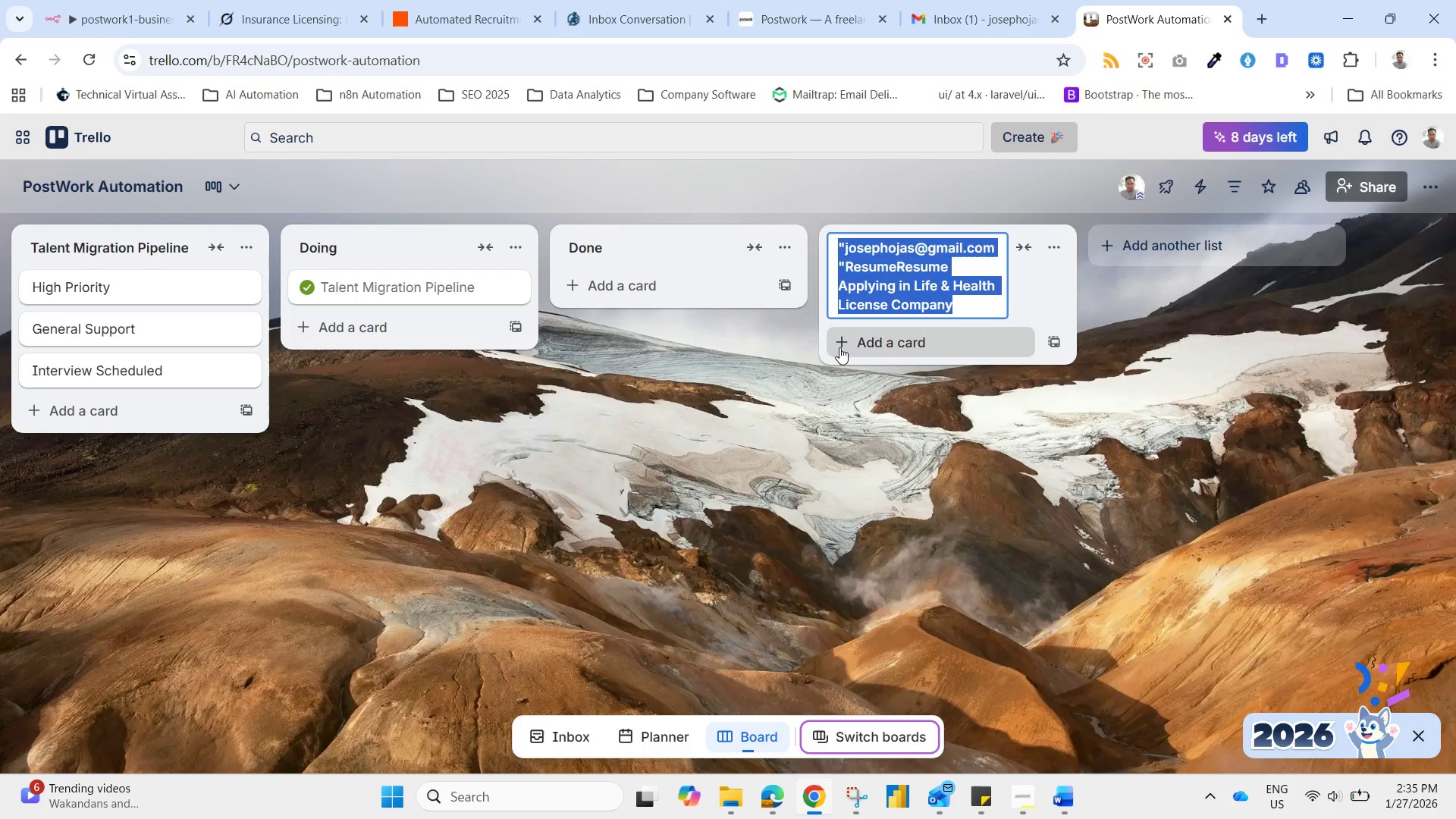 
key(Delete)
 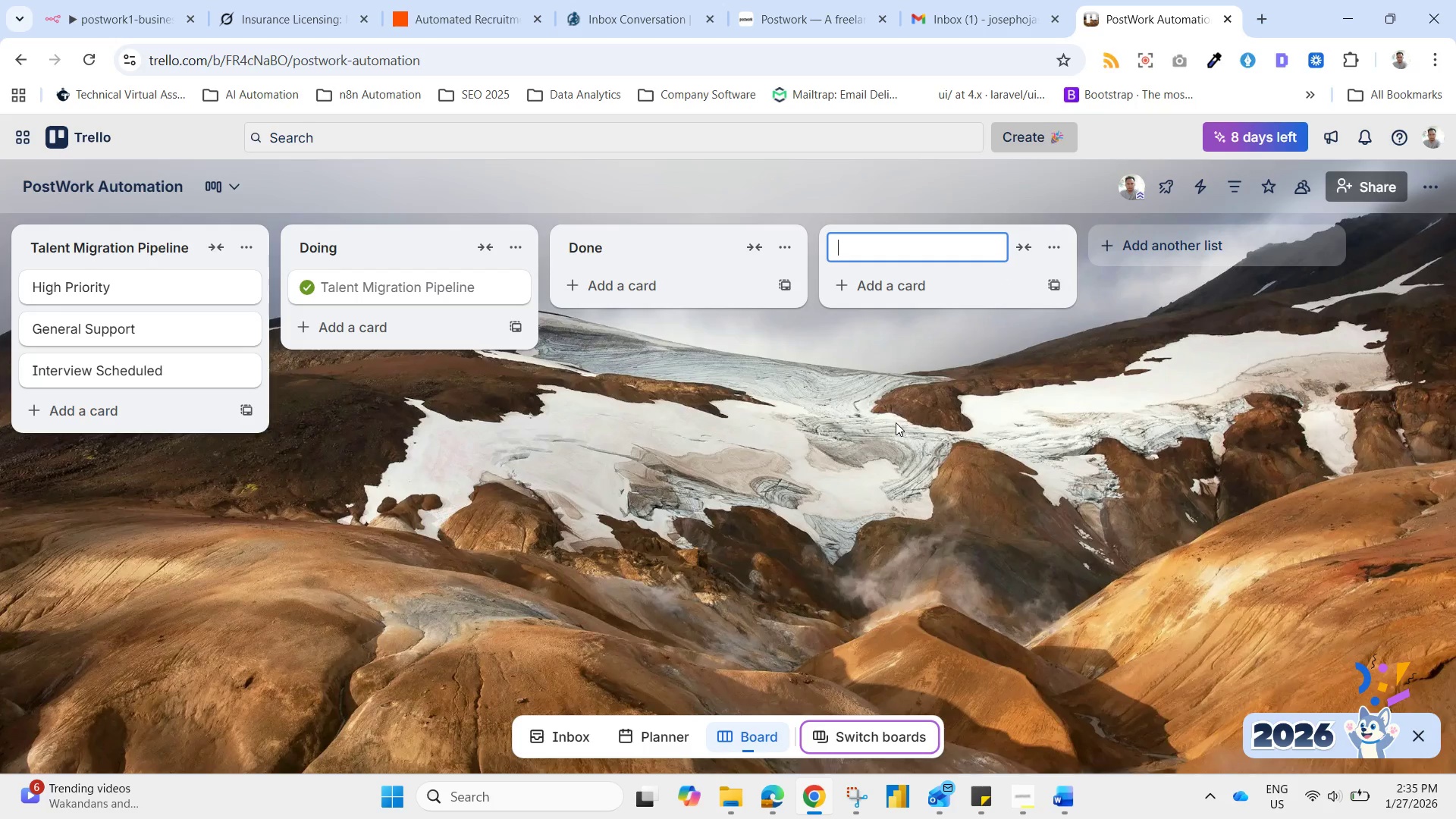 
key(1)
 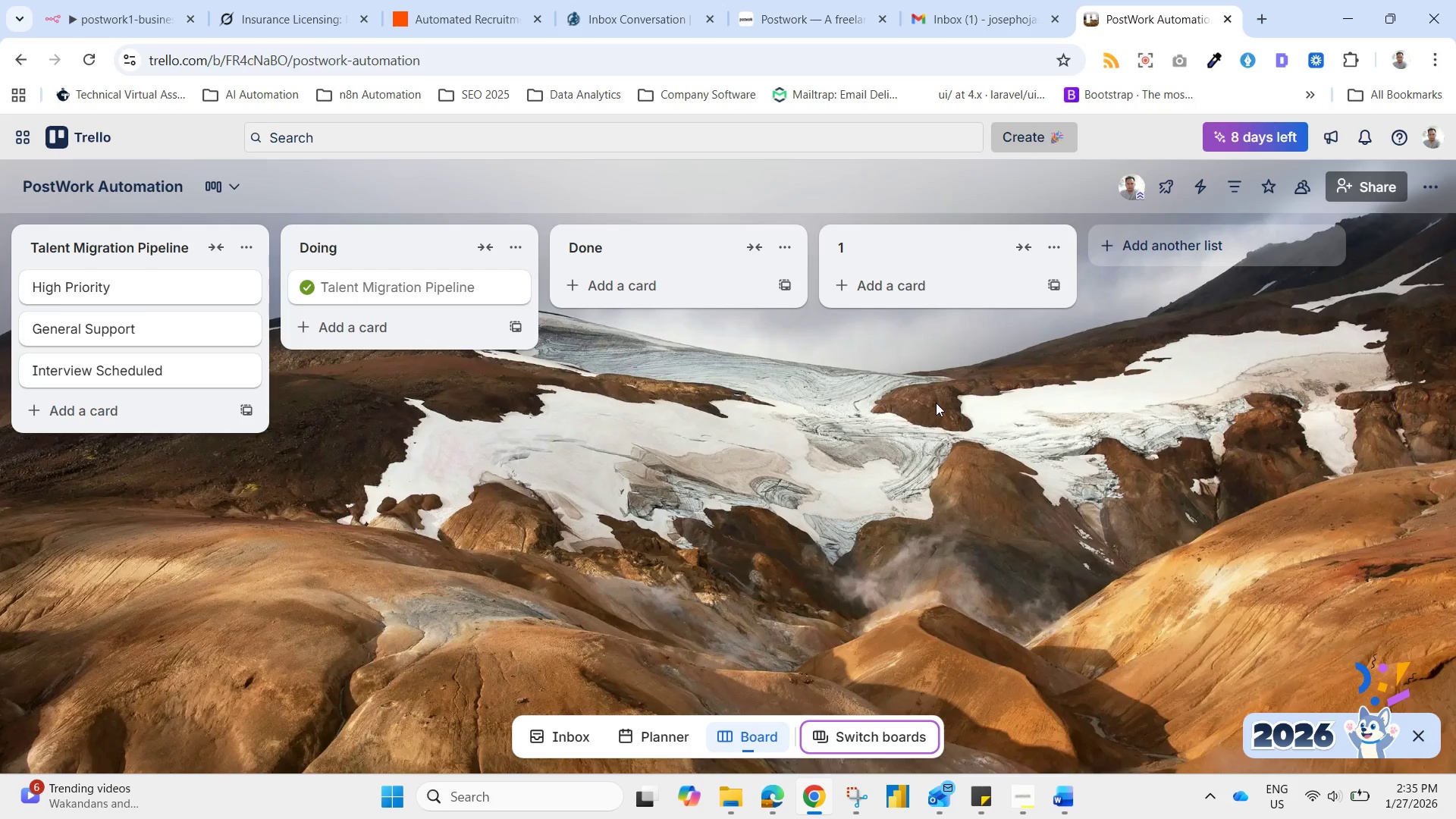 
left_click([902, 420])
 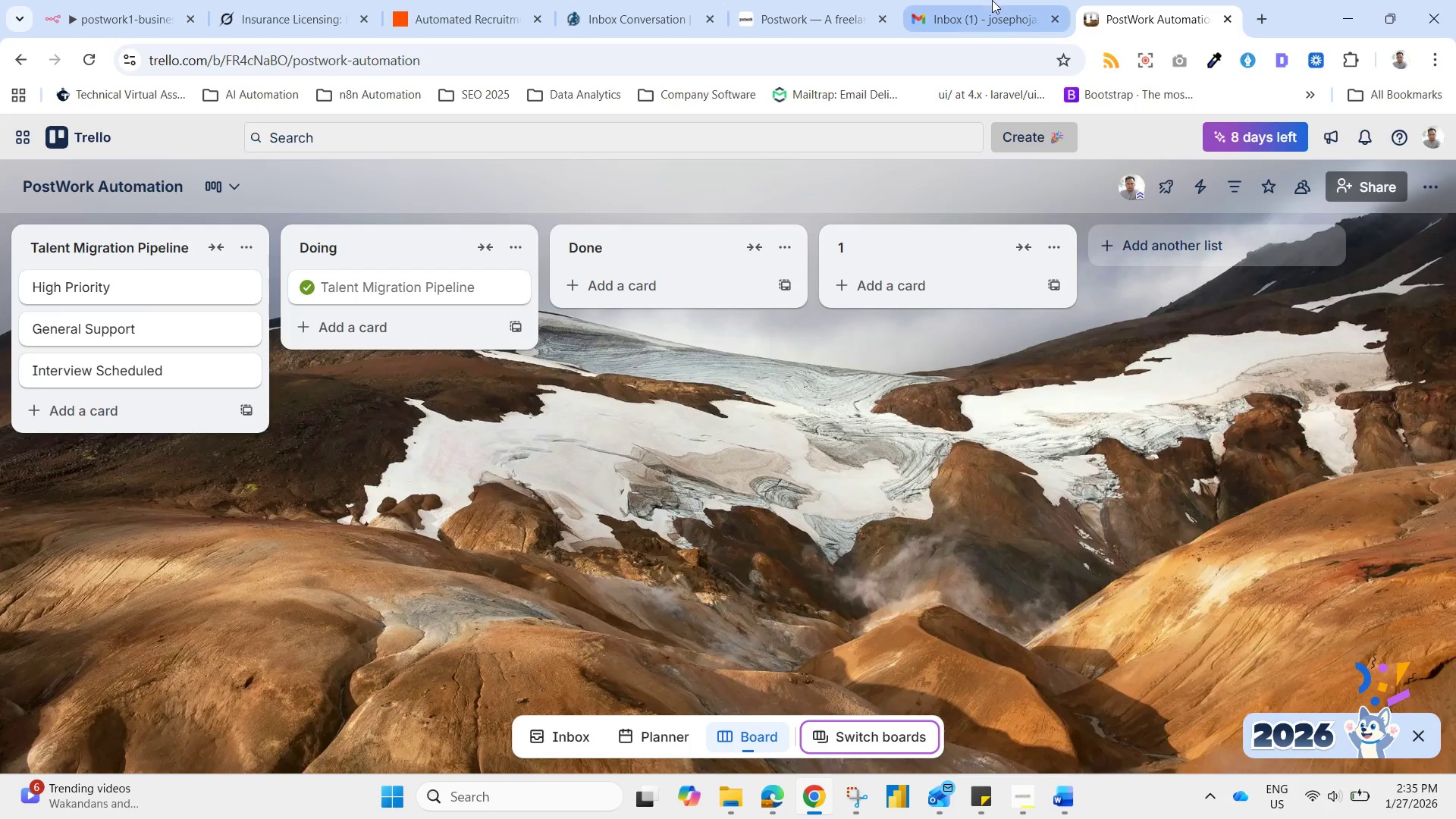 
left_click([992, 0])
 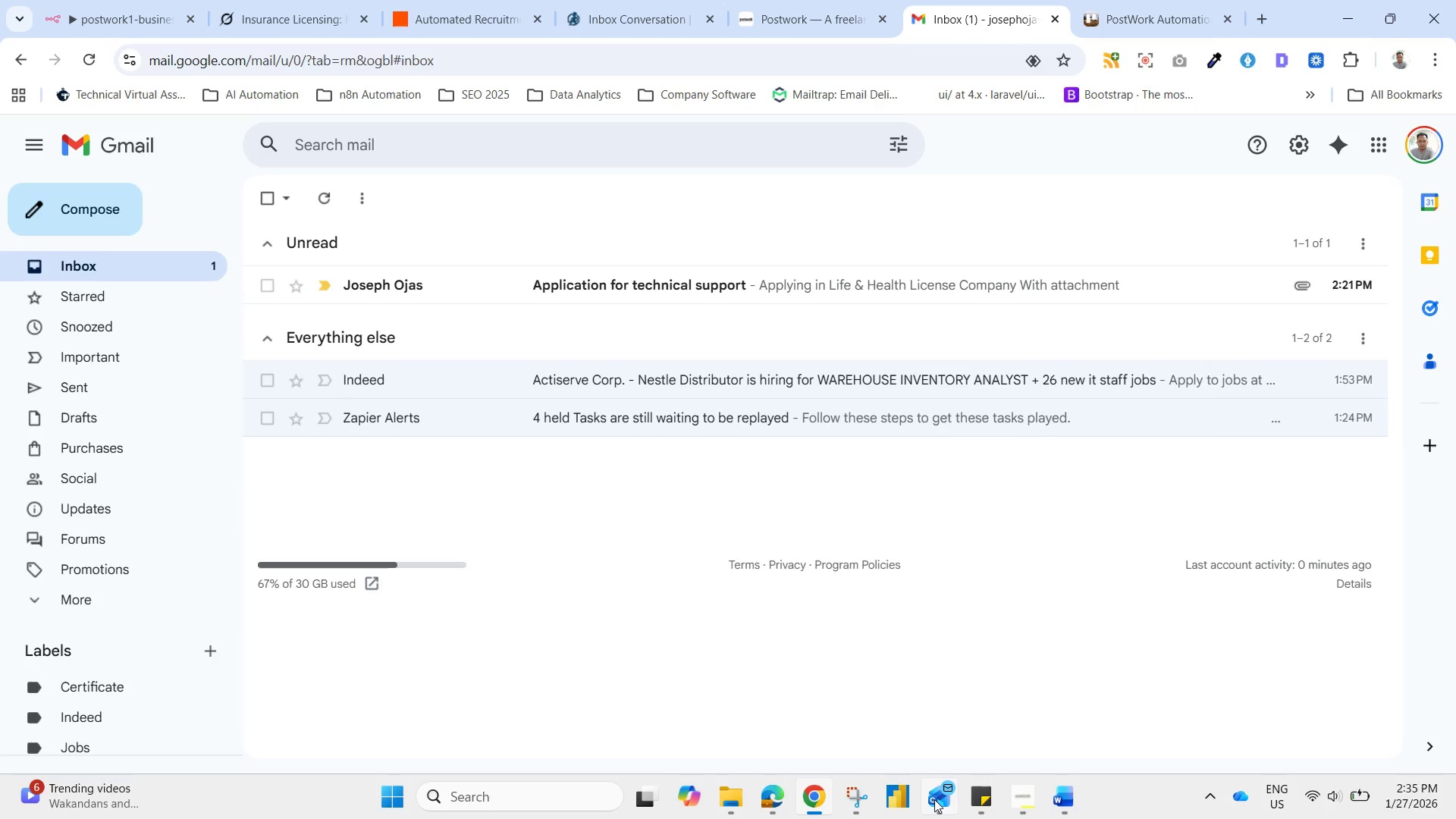 
left_click([450, 0])
 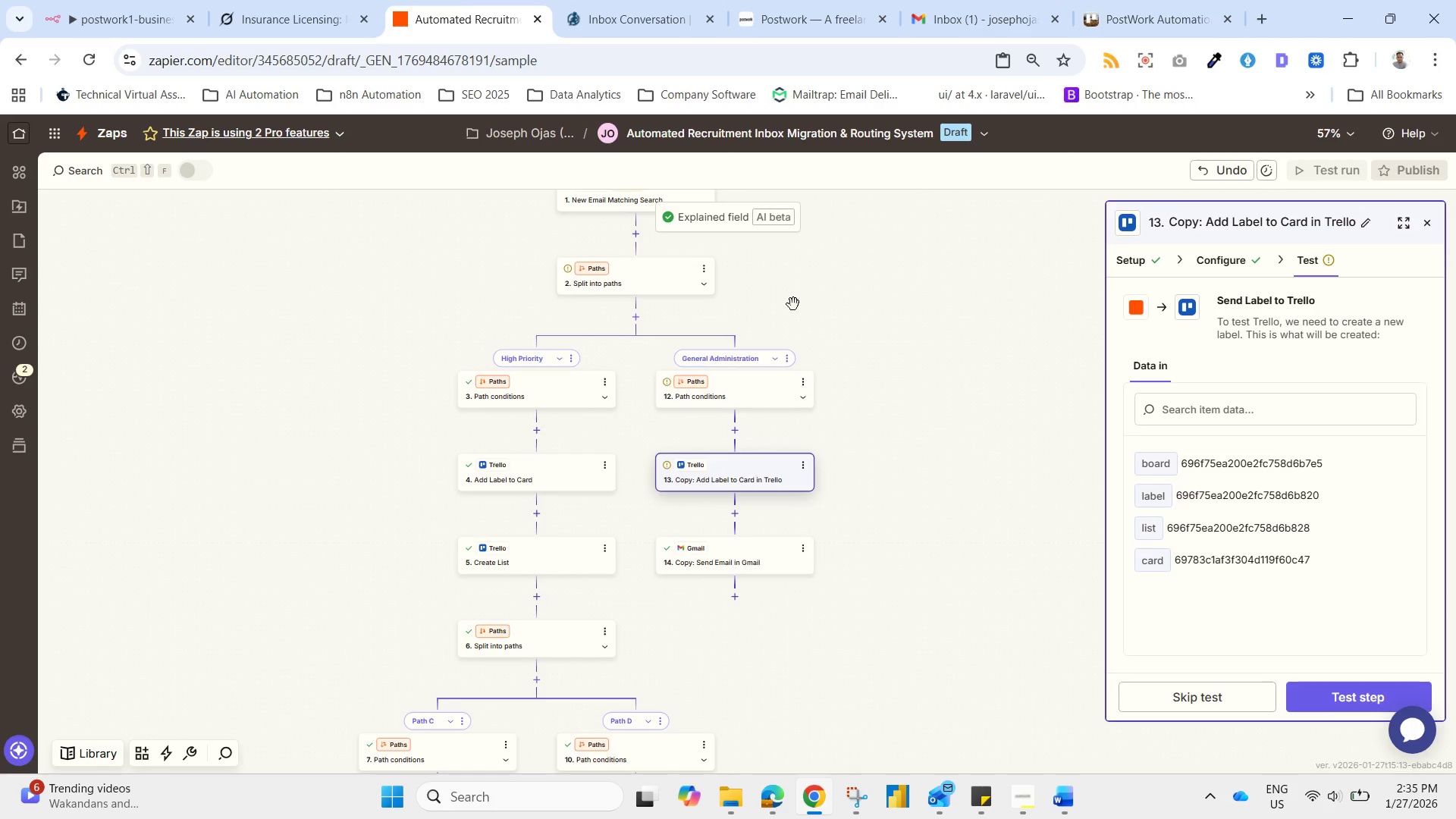 
scroll: coordinate [802, 290], scroll_direction: up, amount: 3.0
 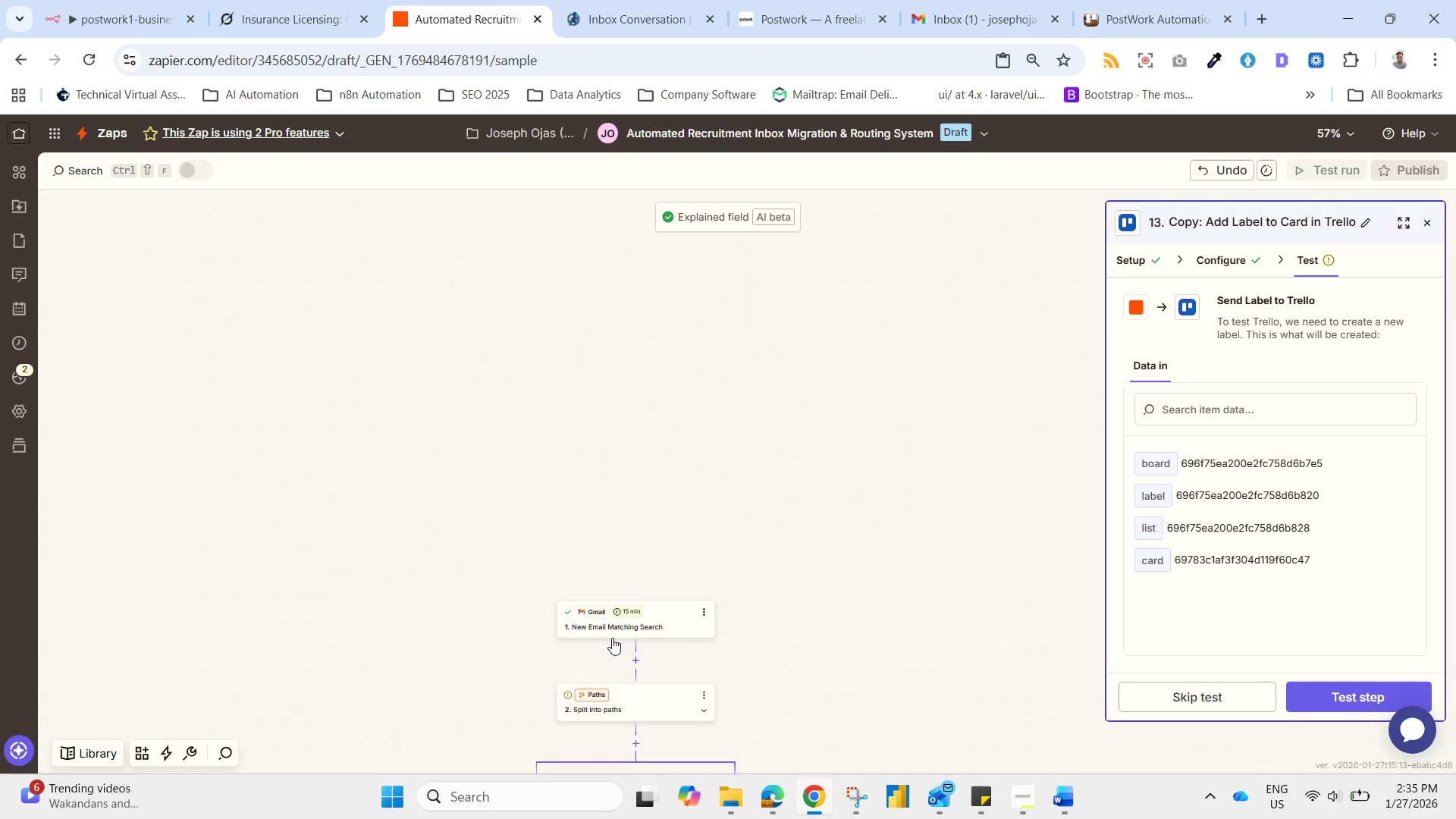 
left_click([635, 611])
 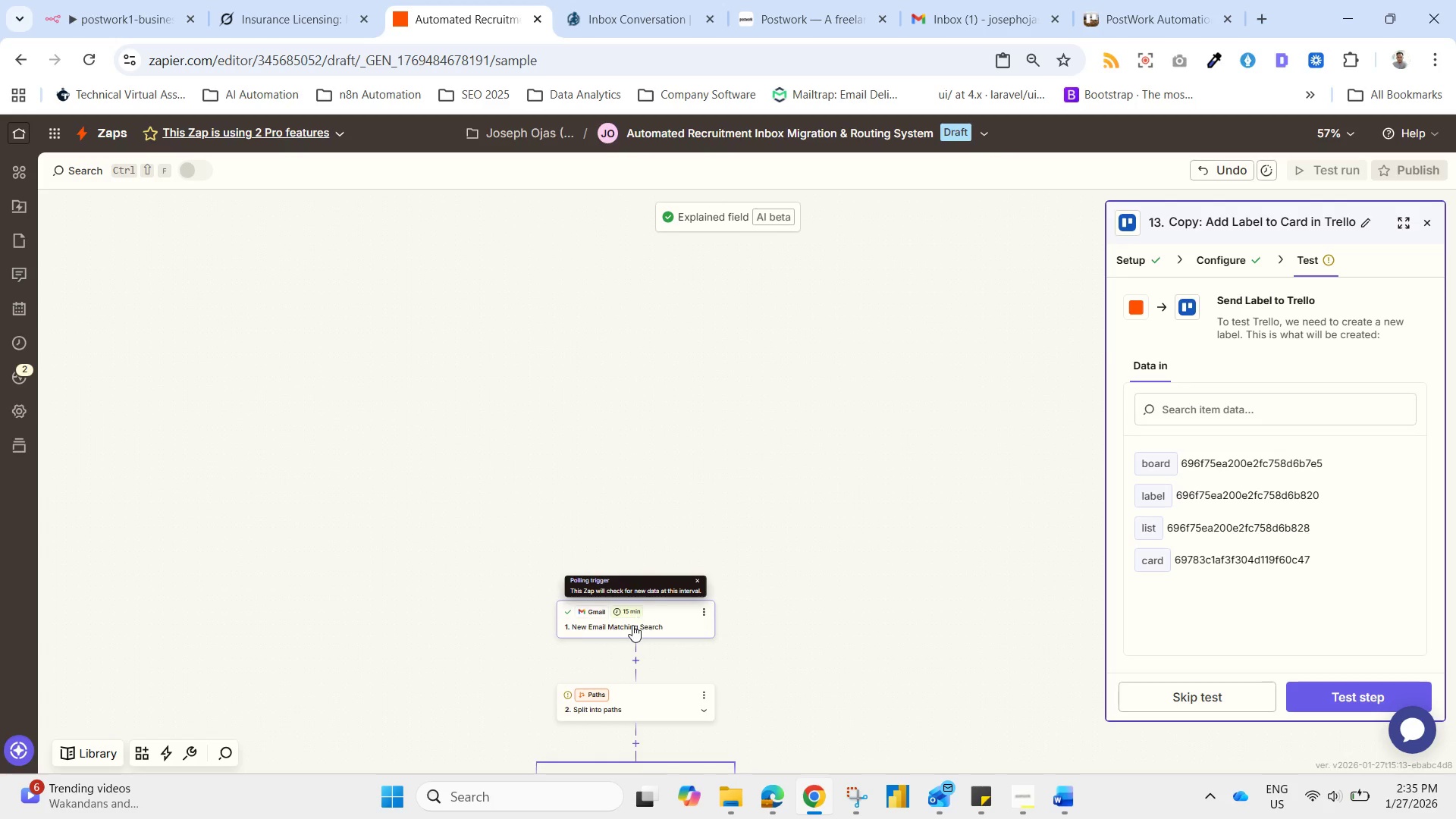 
left_click([635, 629])
 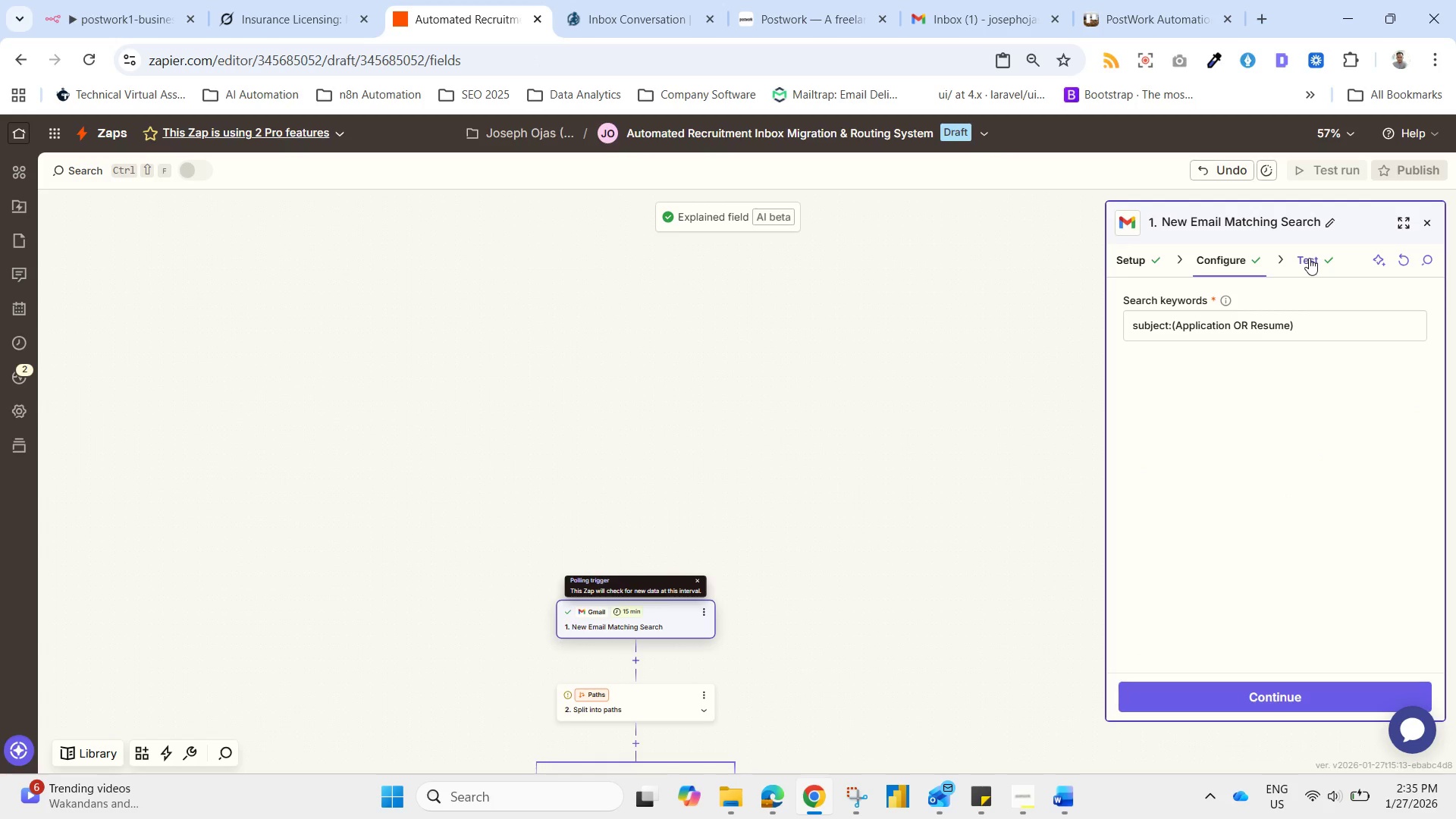 
left_click([1170, 445])
 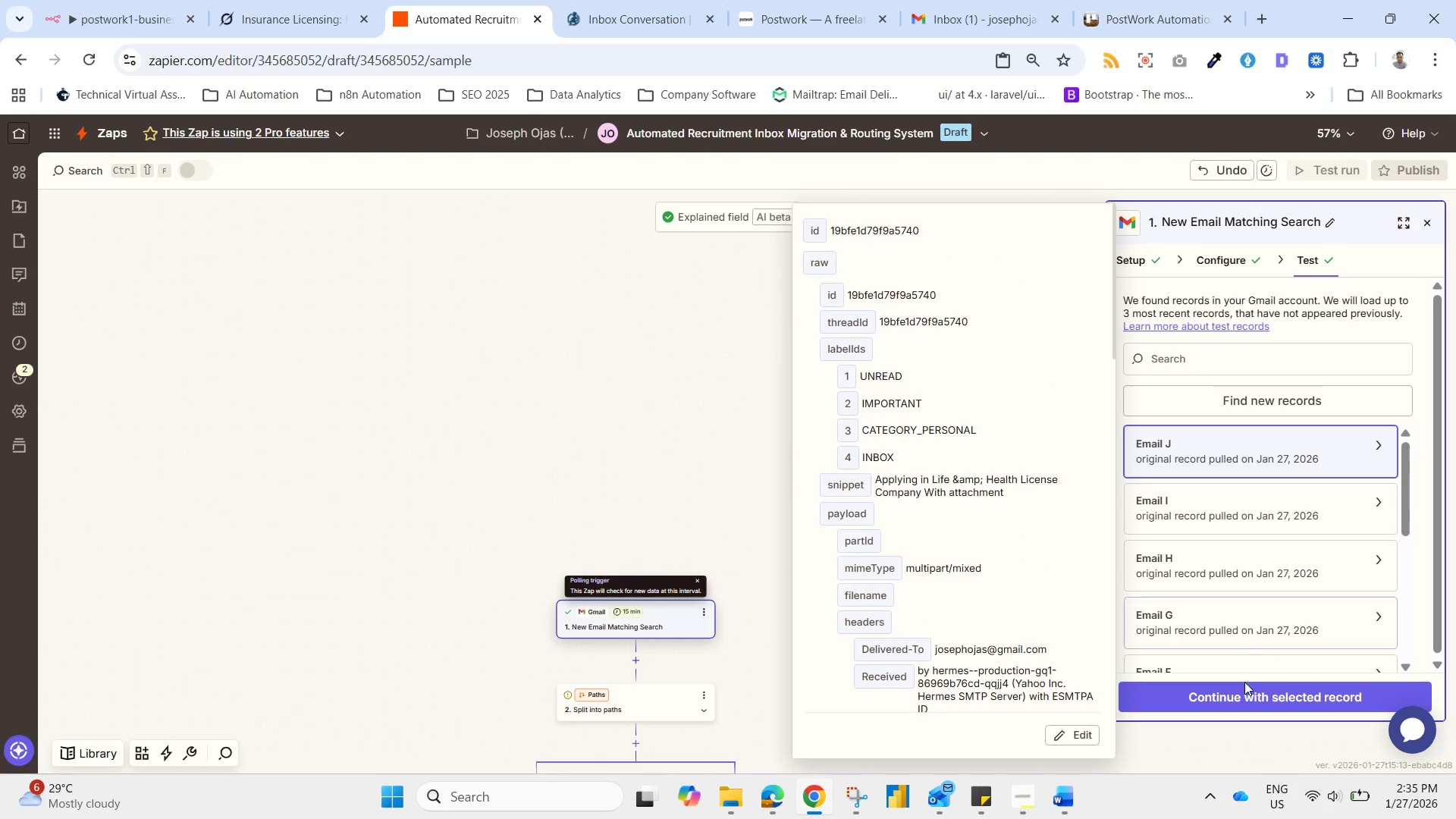 
left_click([1238, 689])
 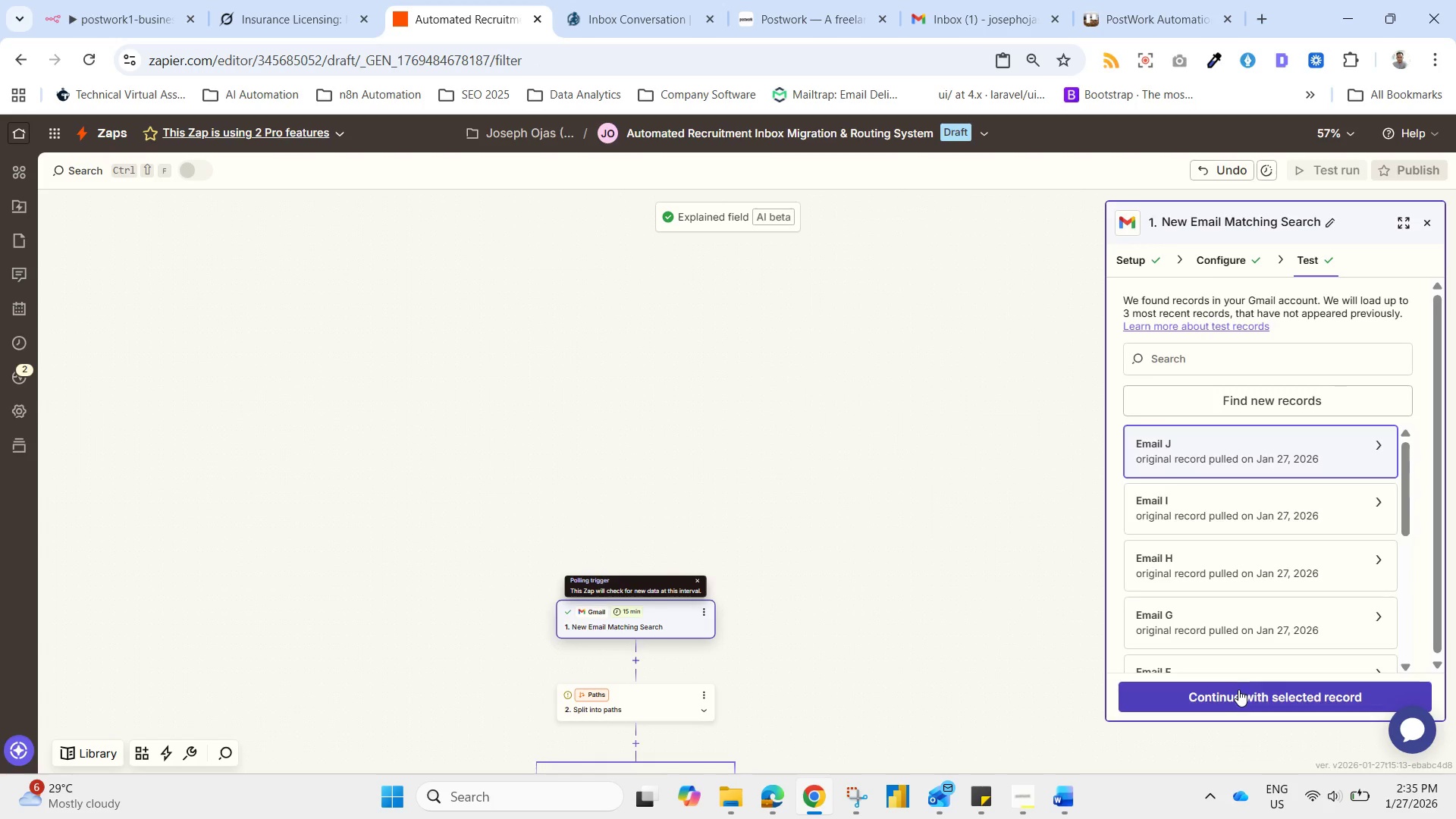 
left_click([1238, 689])
 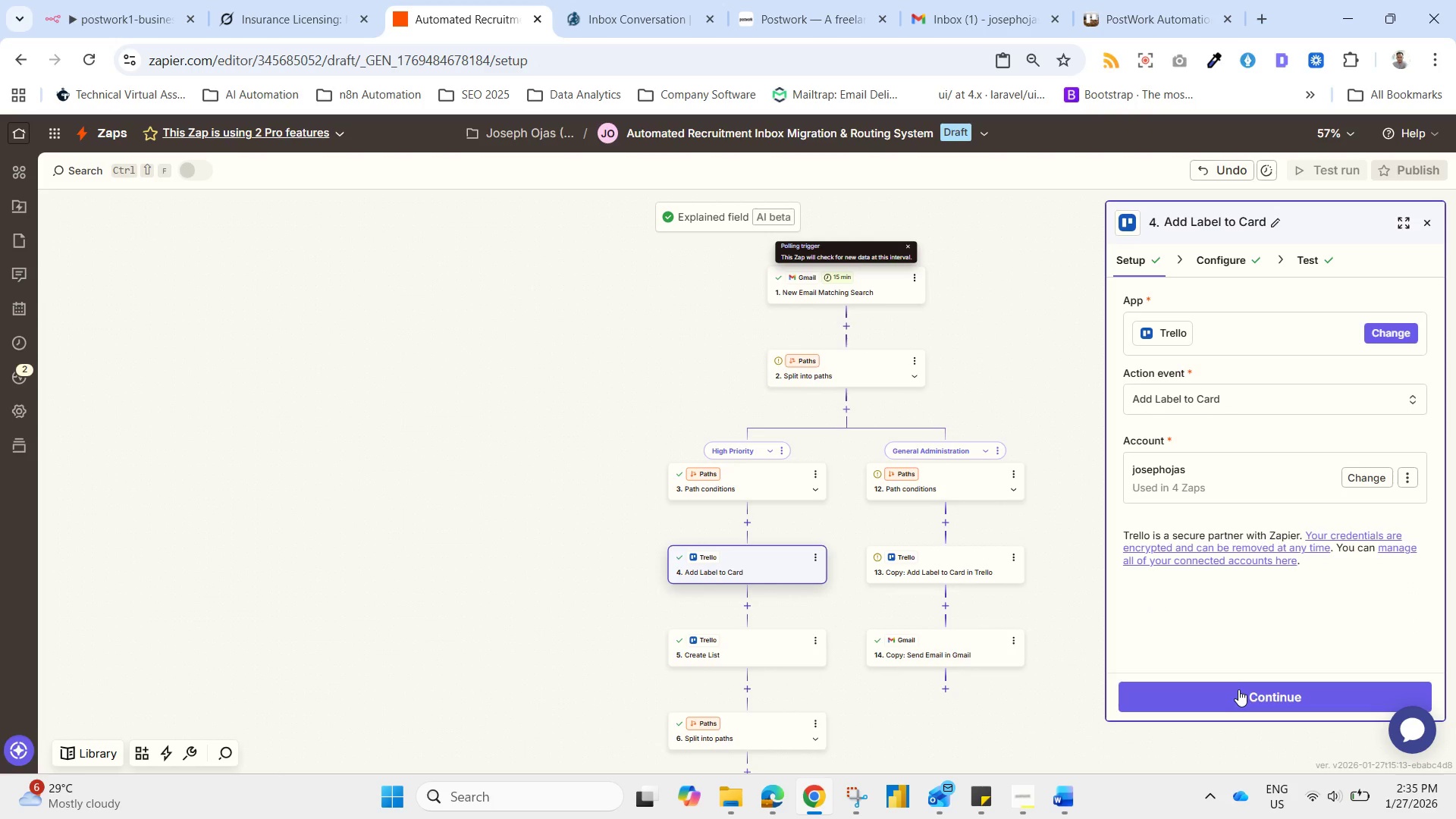 
left_click([1238, 689])
 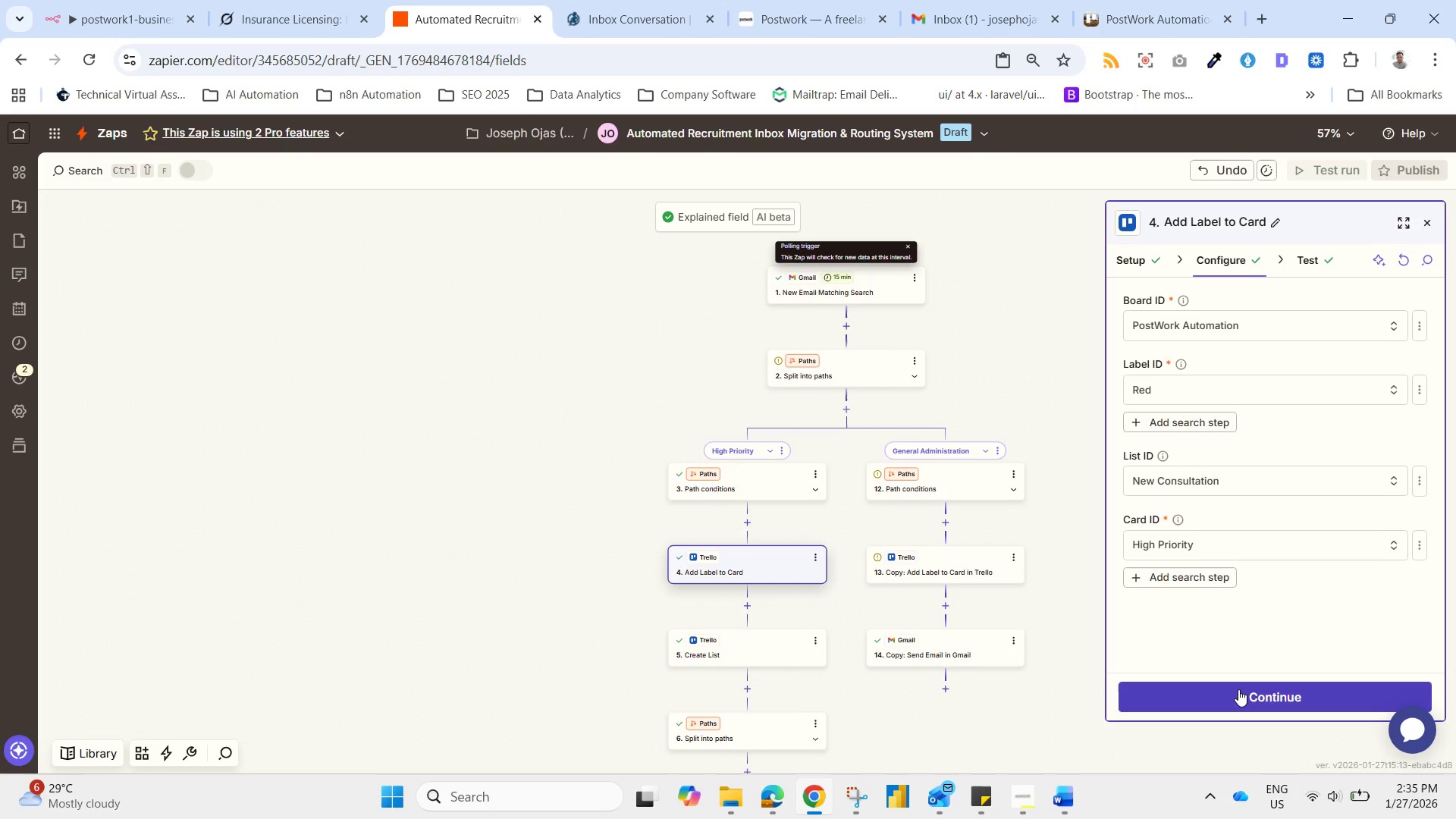 
left_click([1238, 689])
 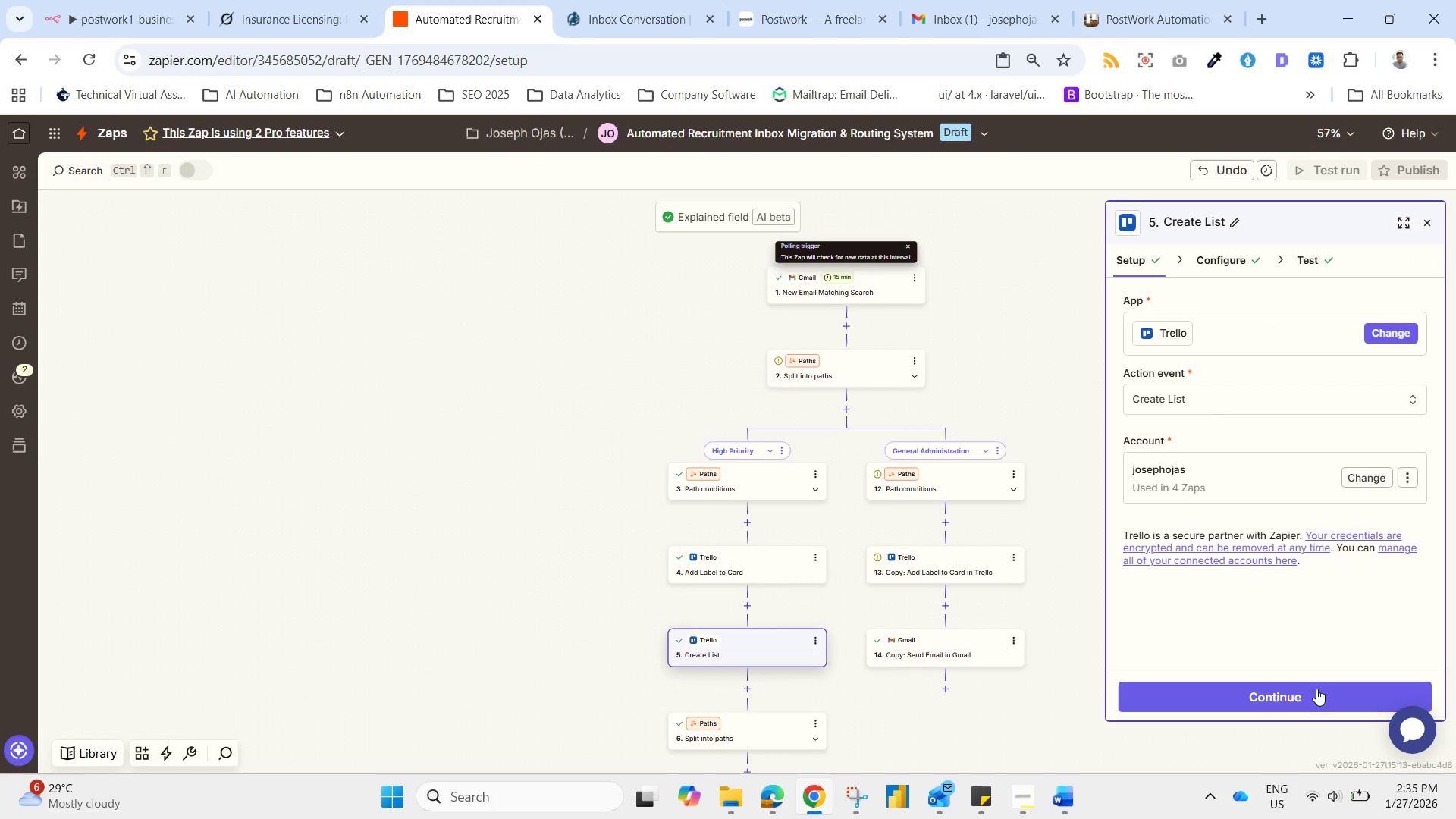 
wait(5.64)
 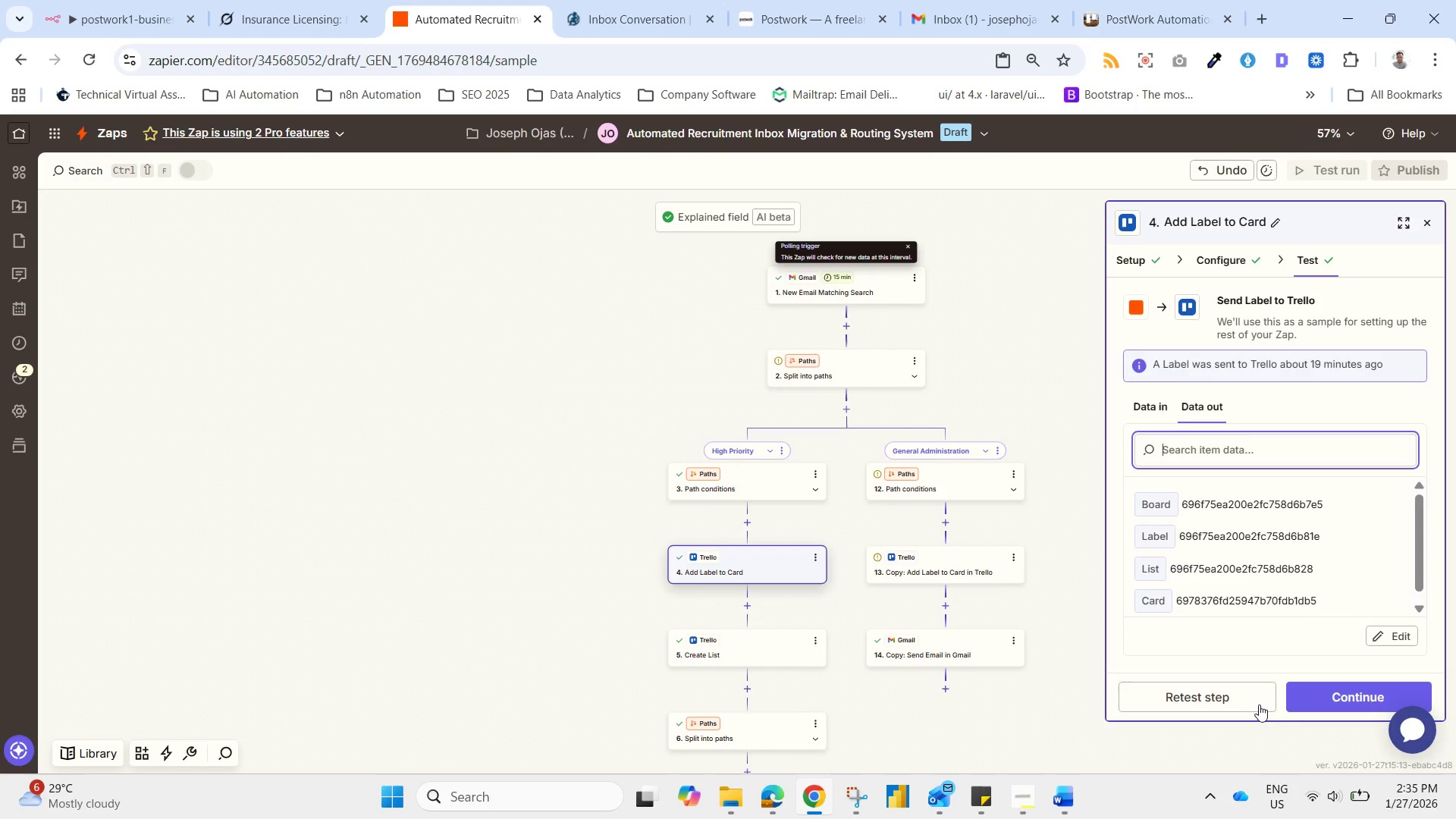 
left_click_drag(start_coordinate=[1316, 695], to_coordinate=[1318, 708])
 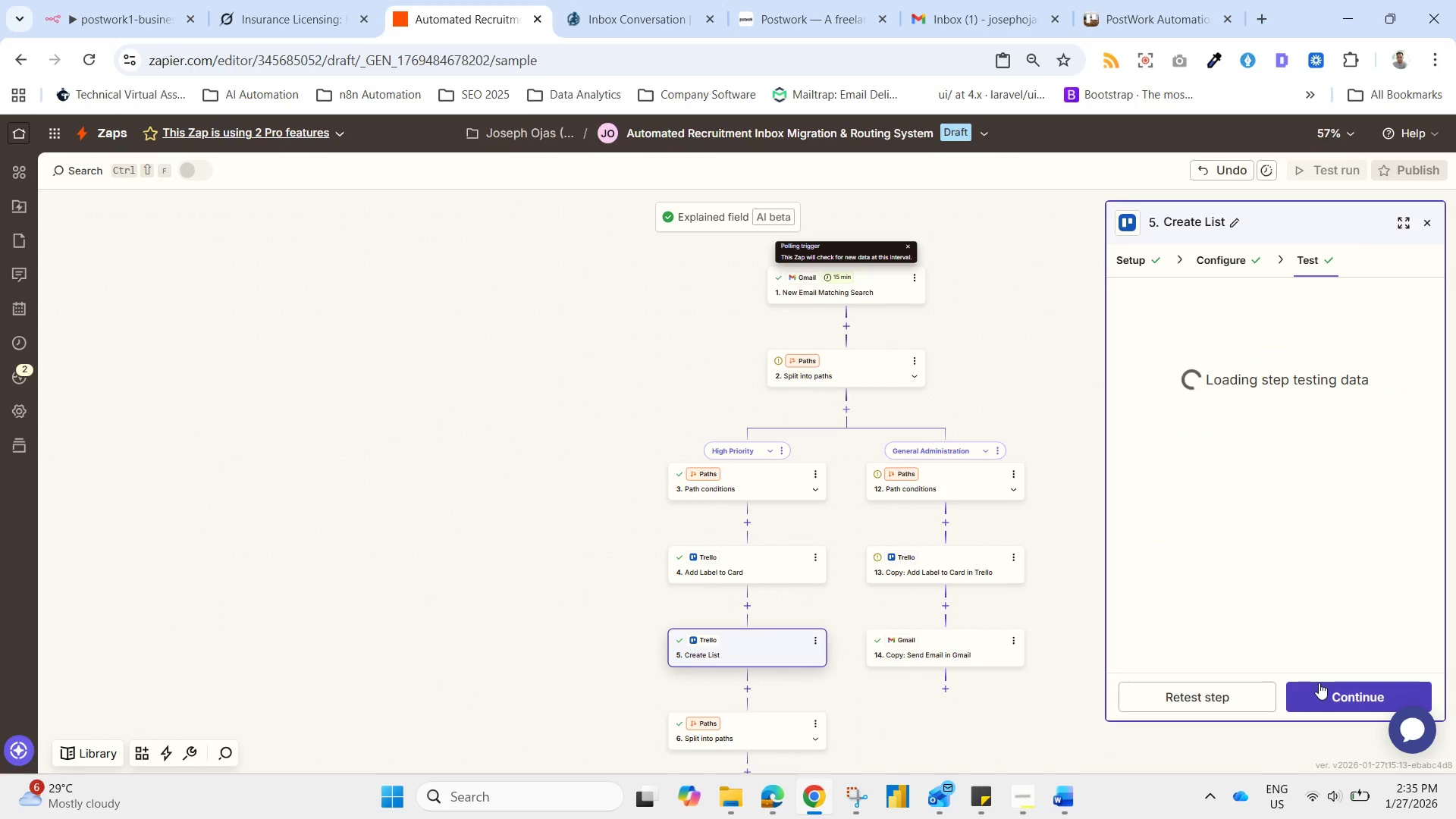 
left_click([1319, 682])
 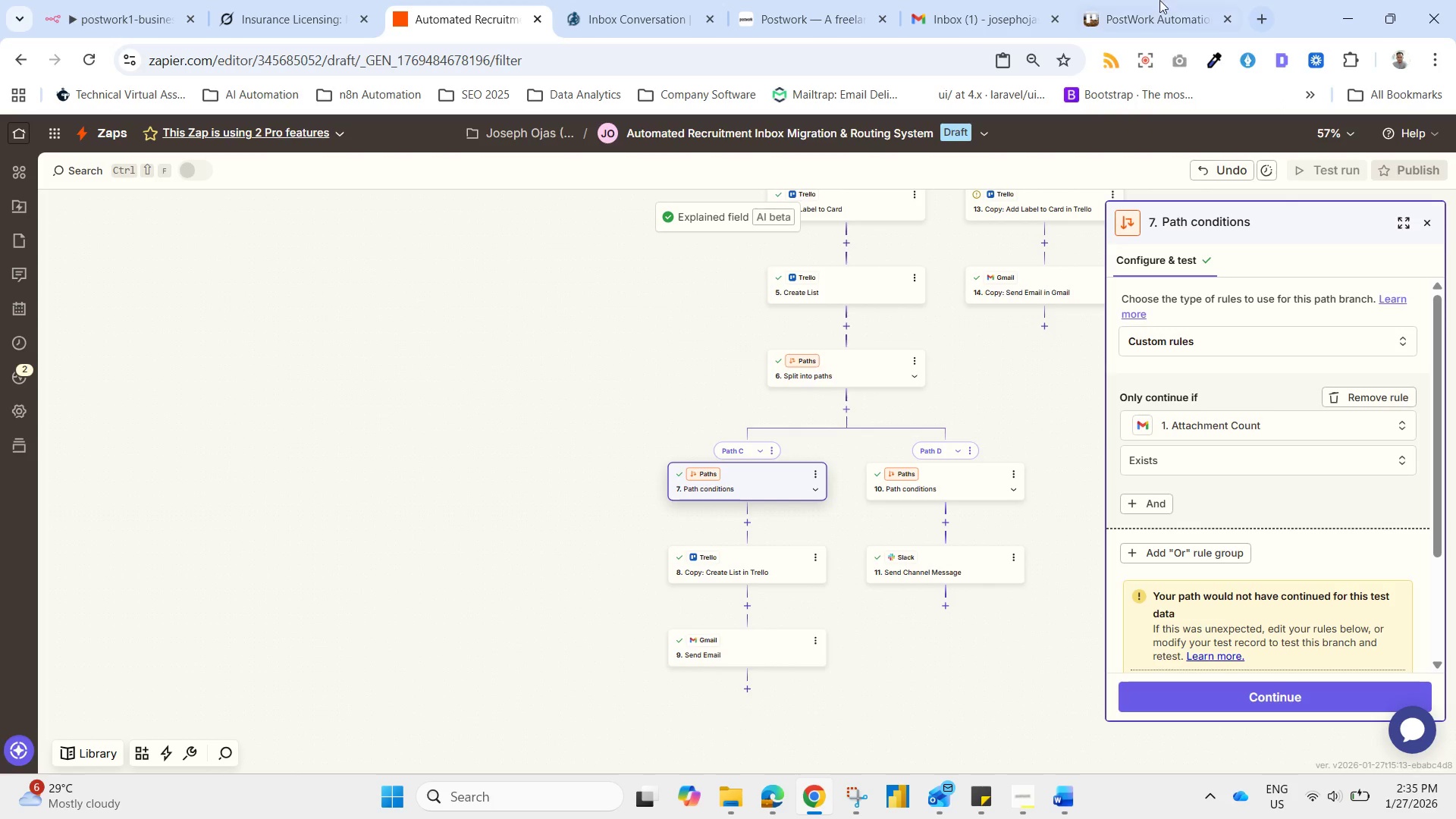 
left_click([1112, 0])
 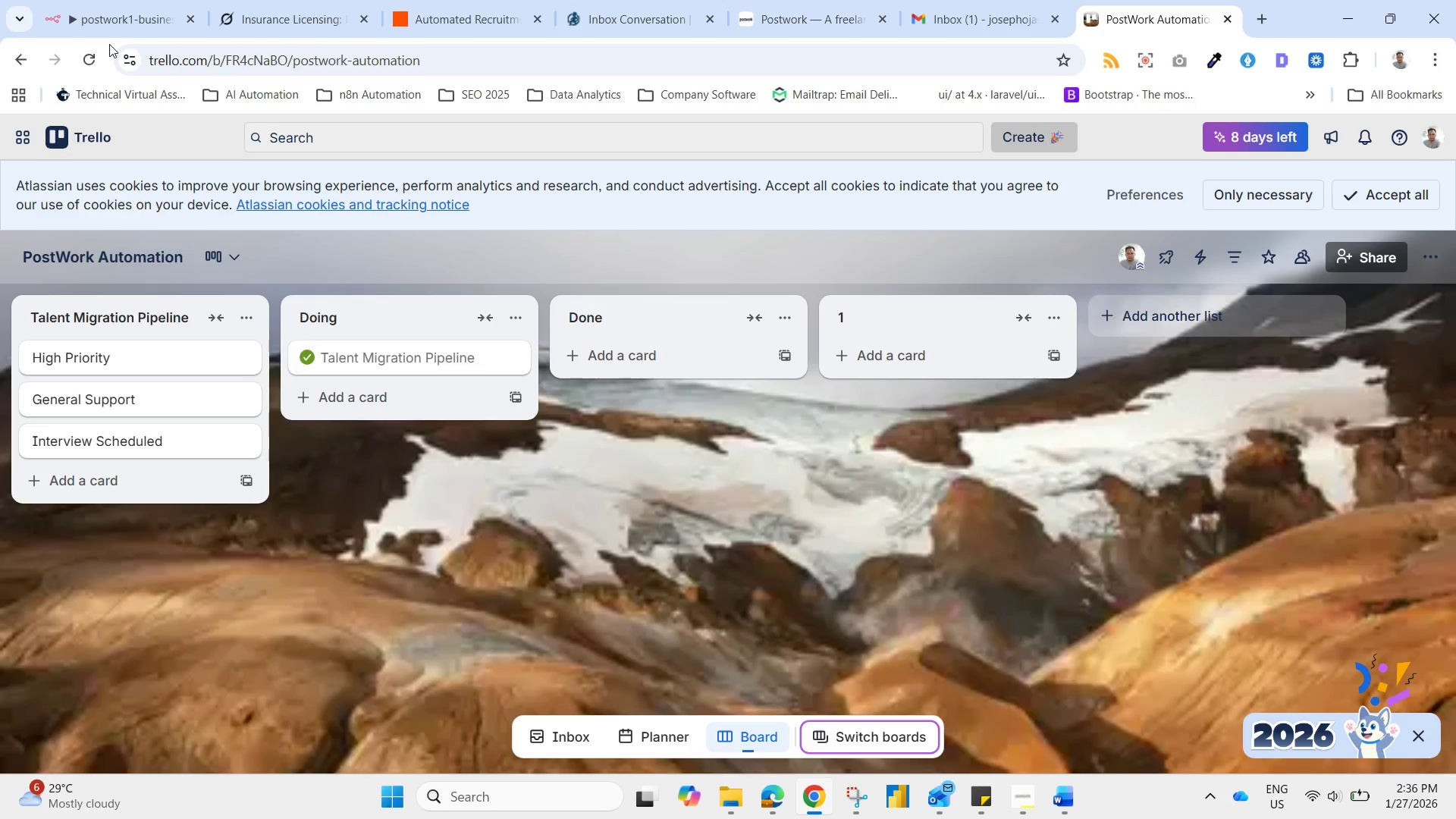 
wait(12.84)
 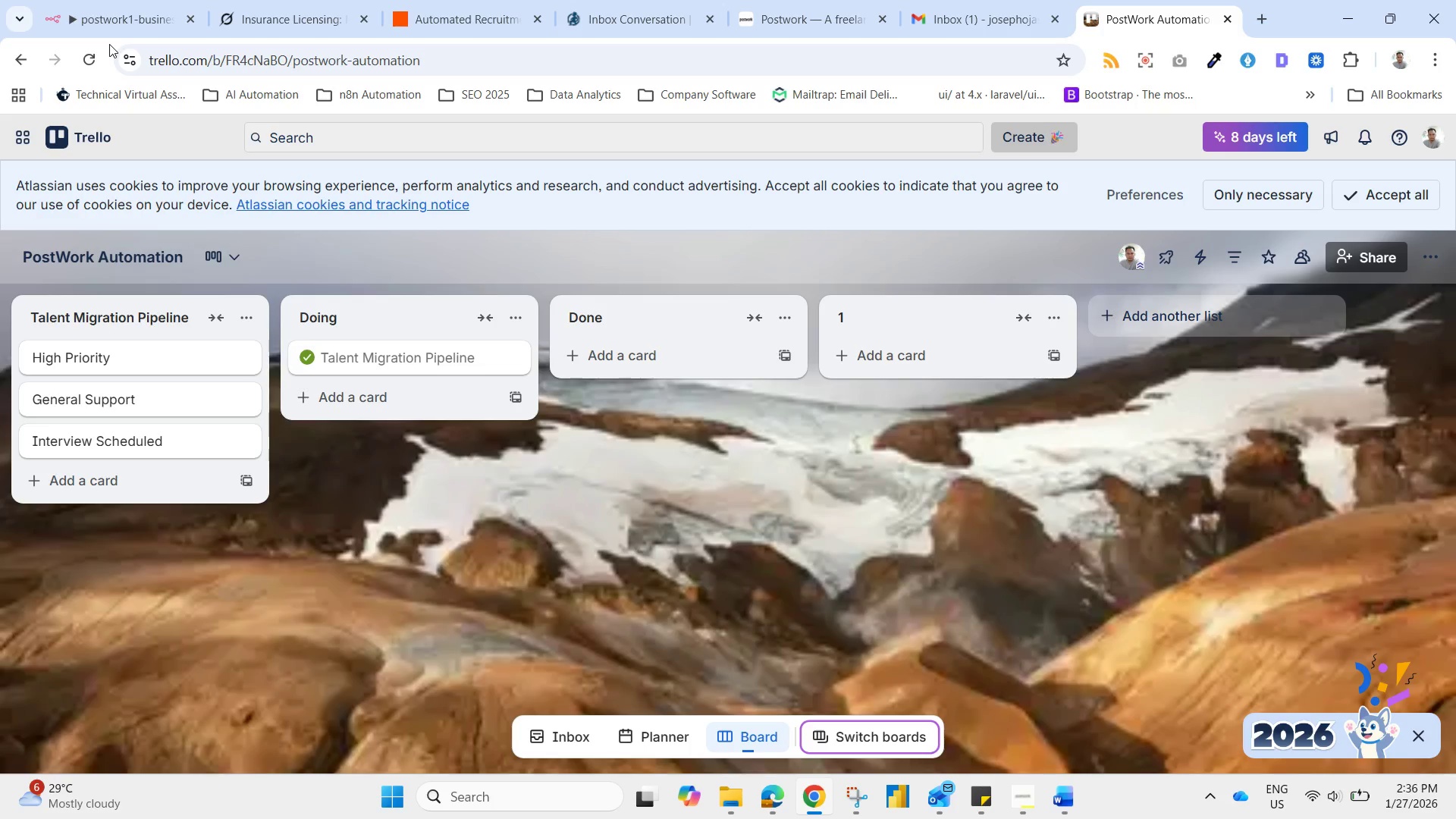 
left_click_drag(start_coordinate=[108, 365], to_coordinate=[104, 366])
 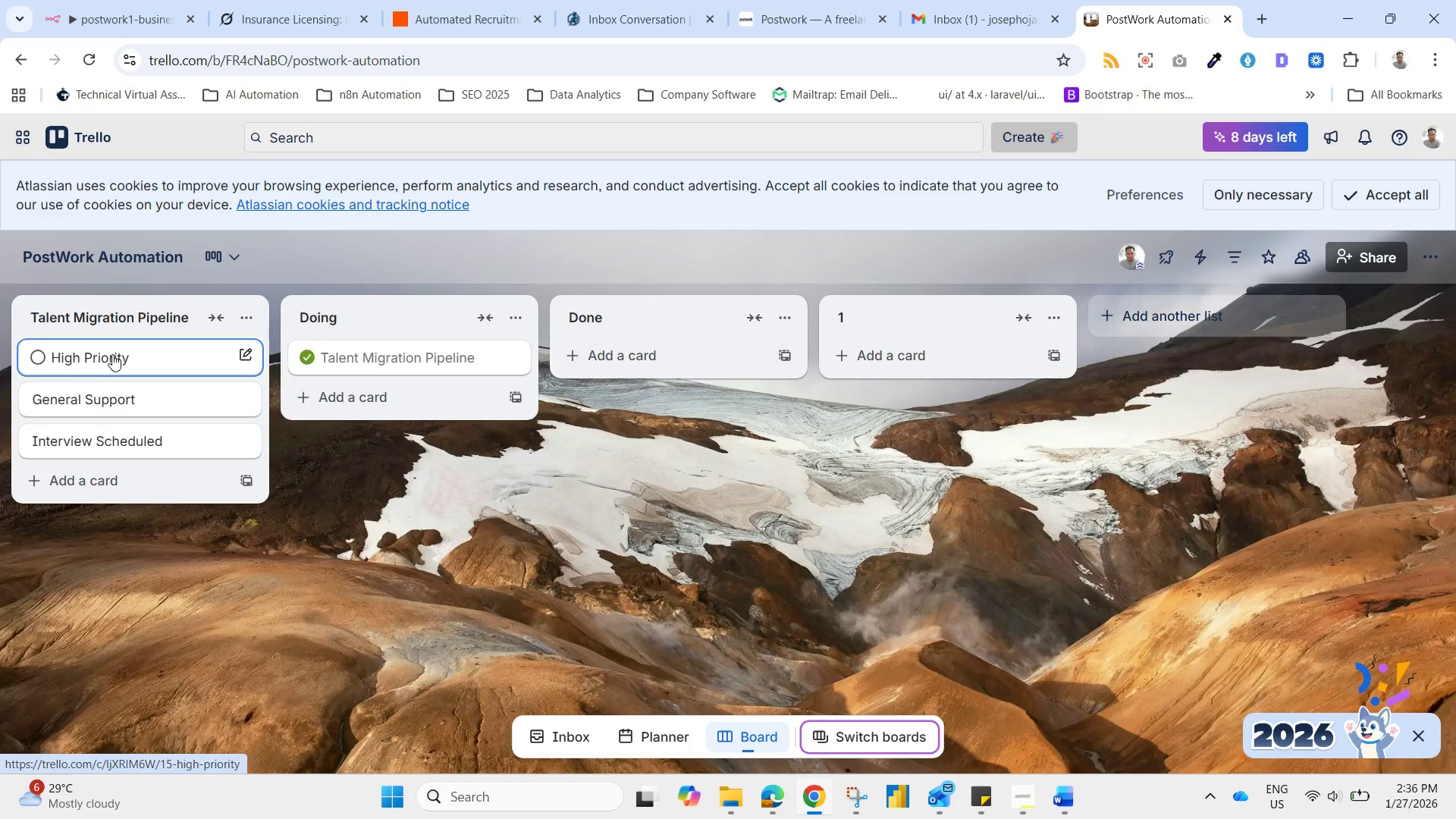 
left_click([112, 354])
 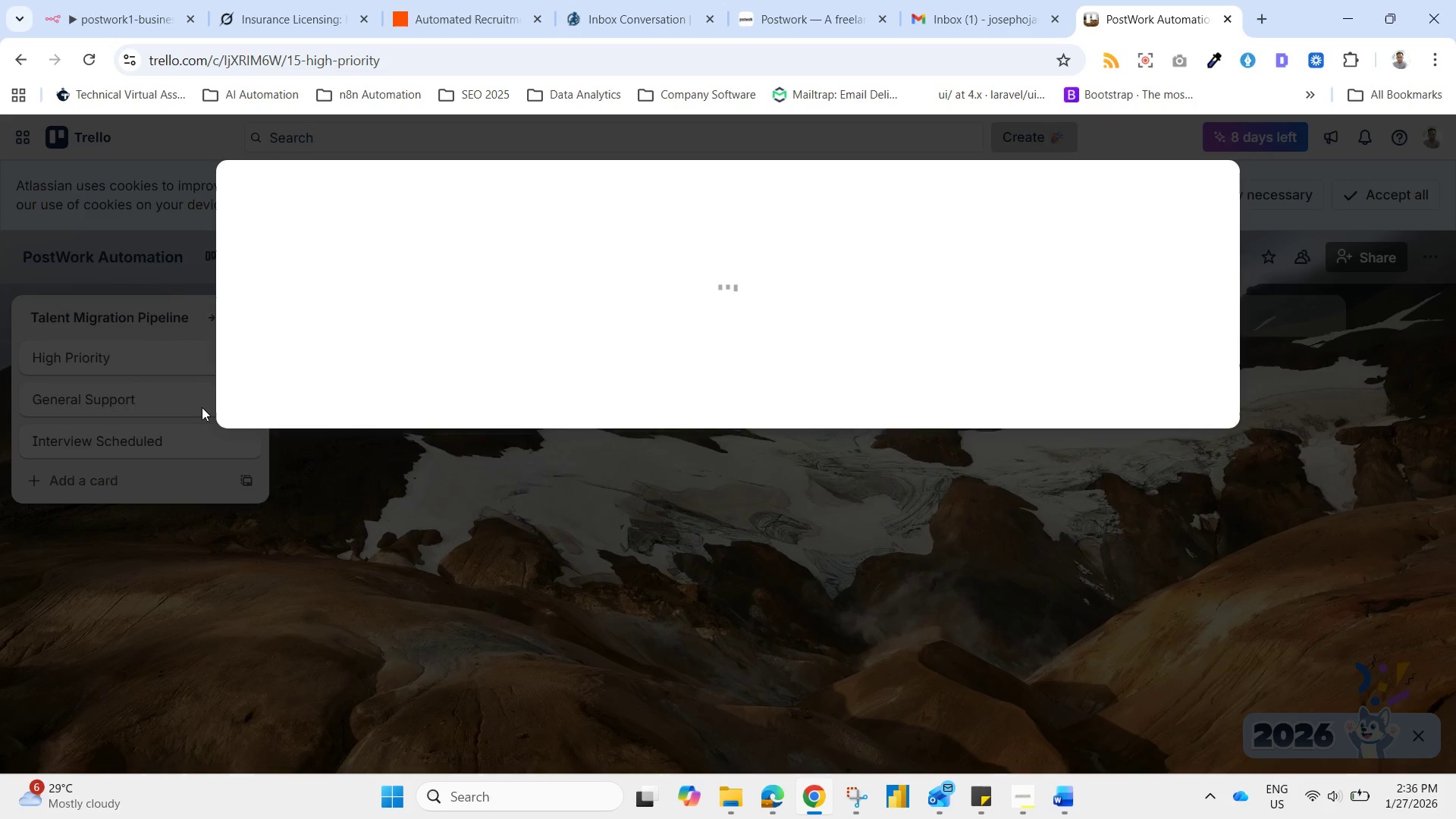 
left_click_drag(start_coordinate=[516, 642], to_coordinate=[516, 645])
 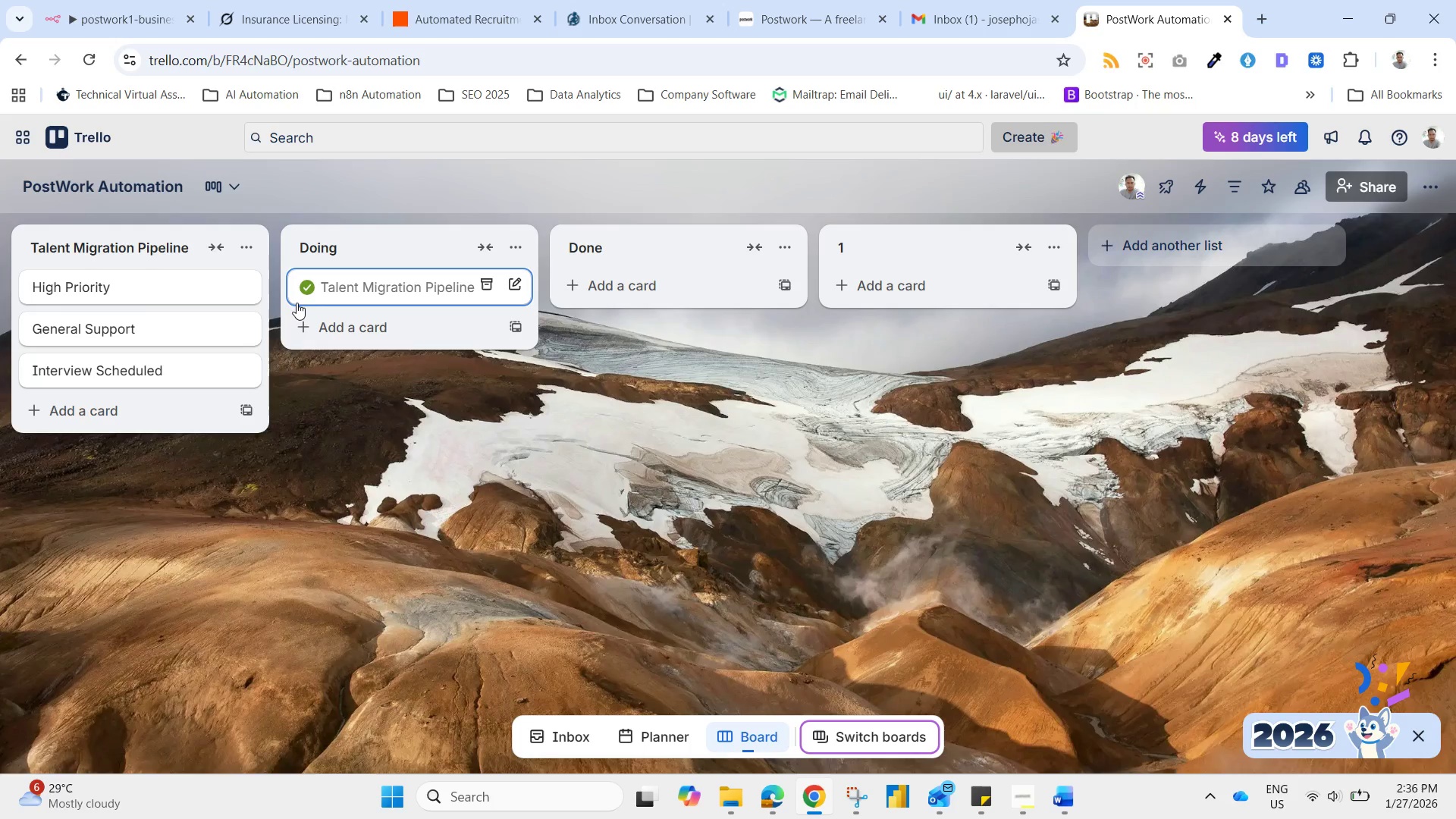 
wait(5.27)
 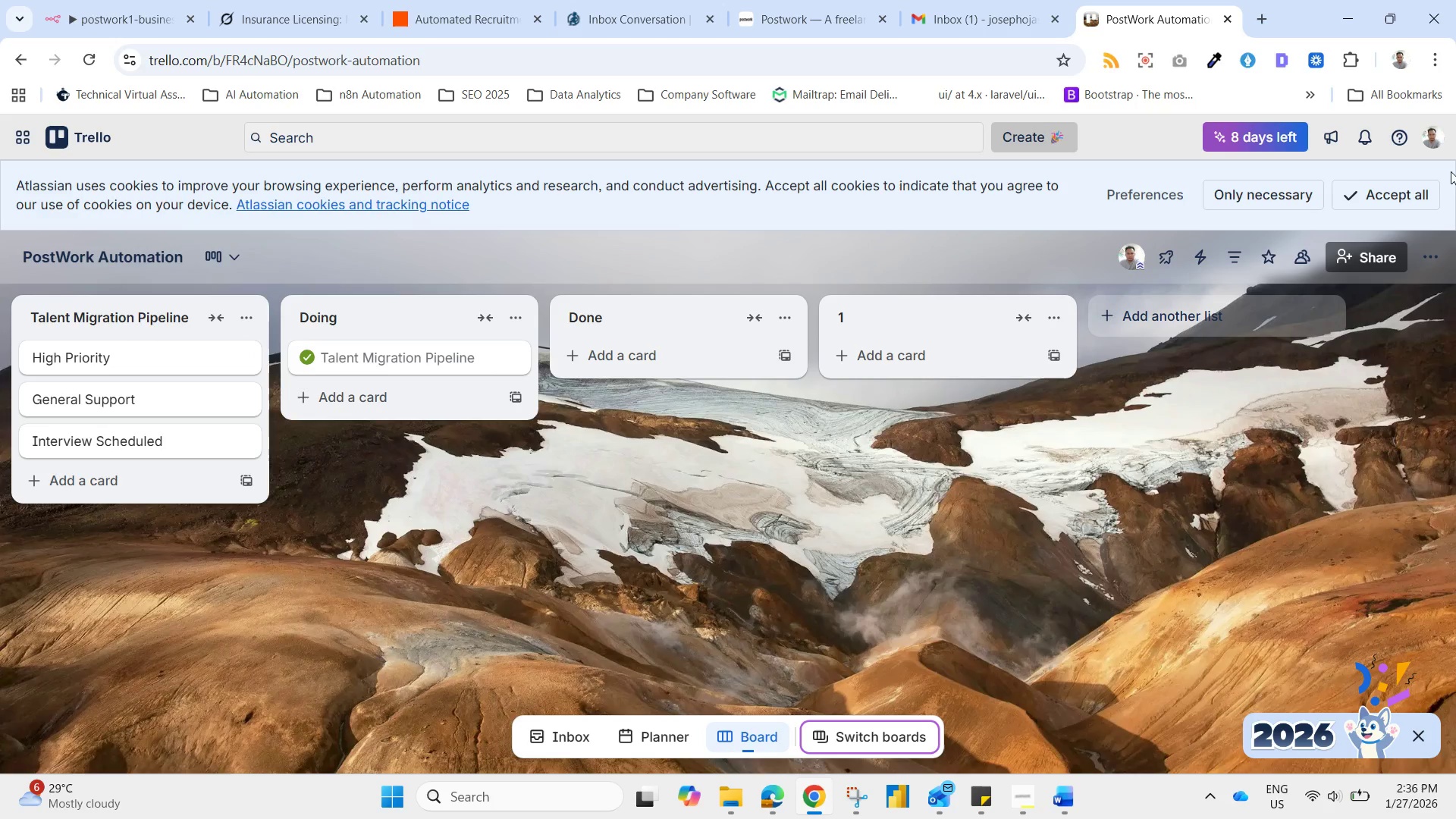 
left_click([193, 277])
 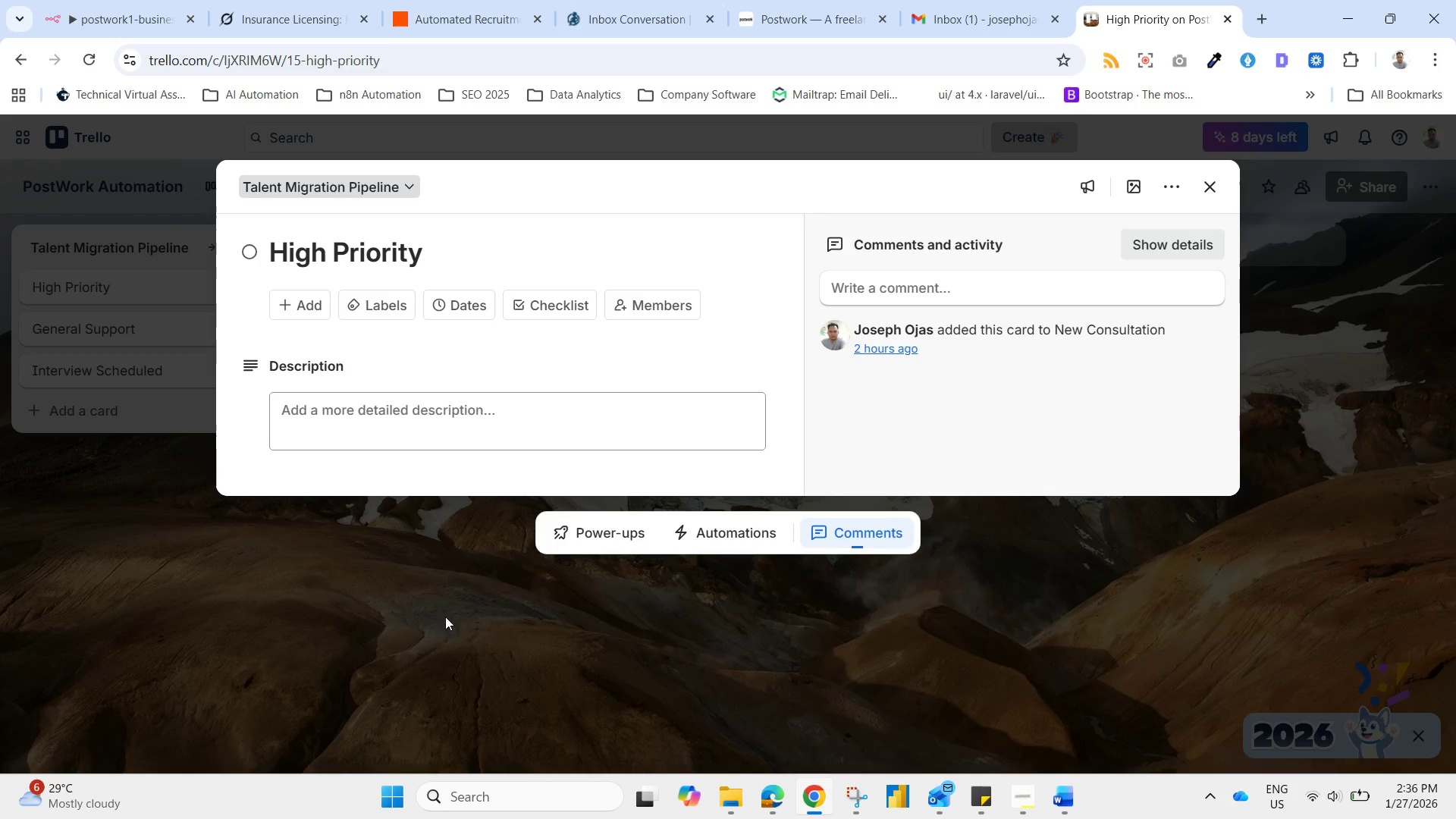 
left_click([449, 619])
 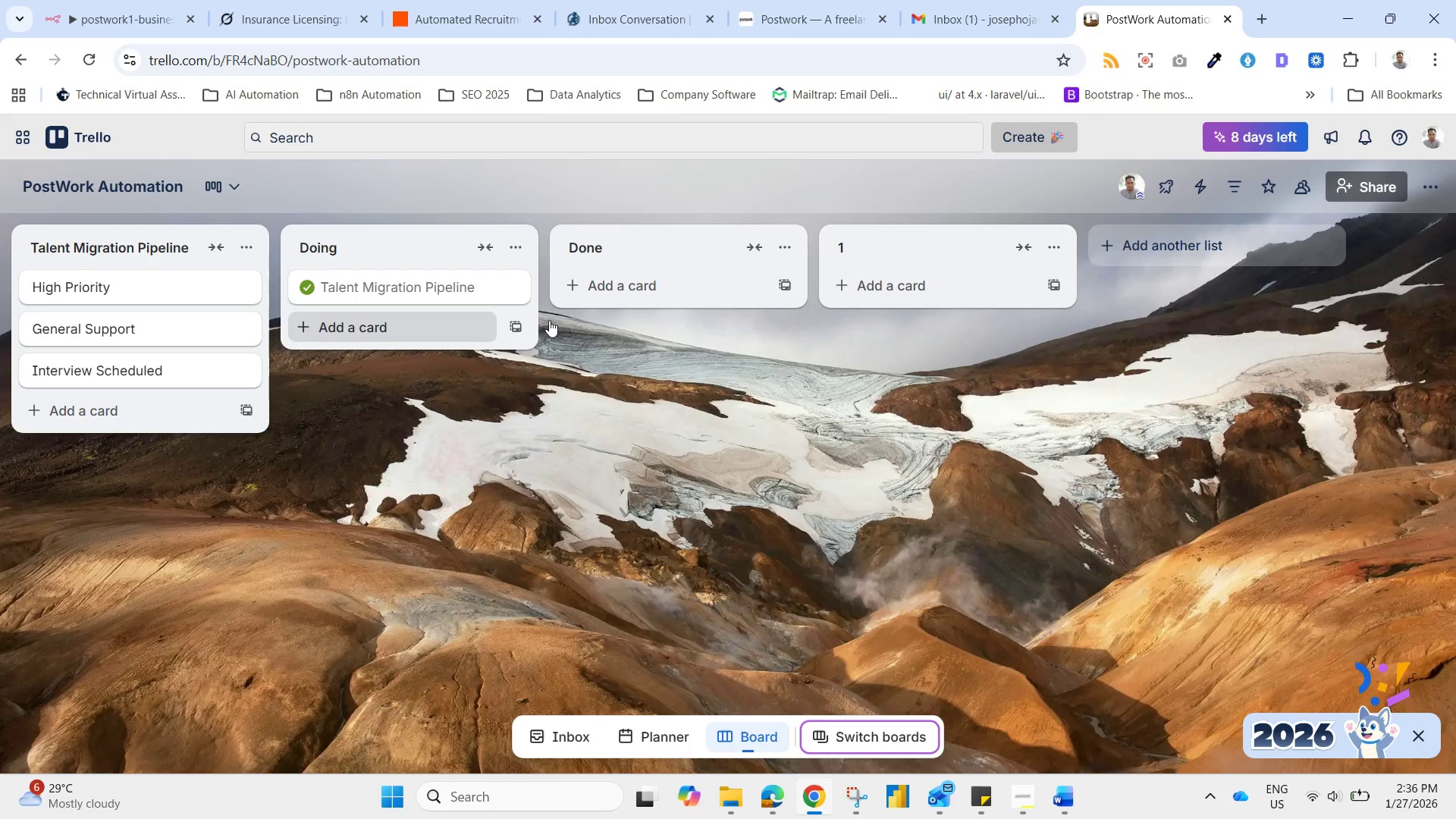 
left_click([933, 244])
 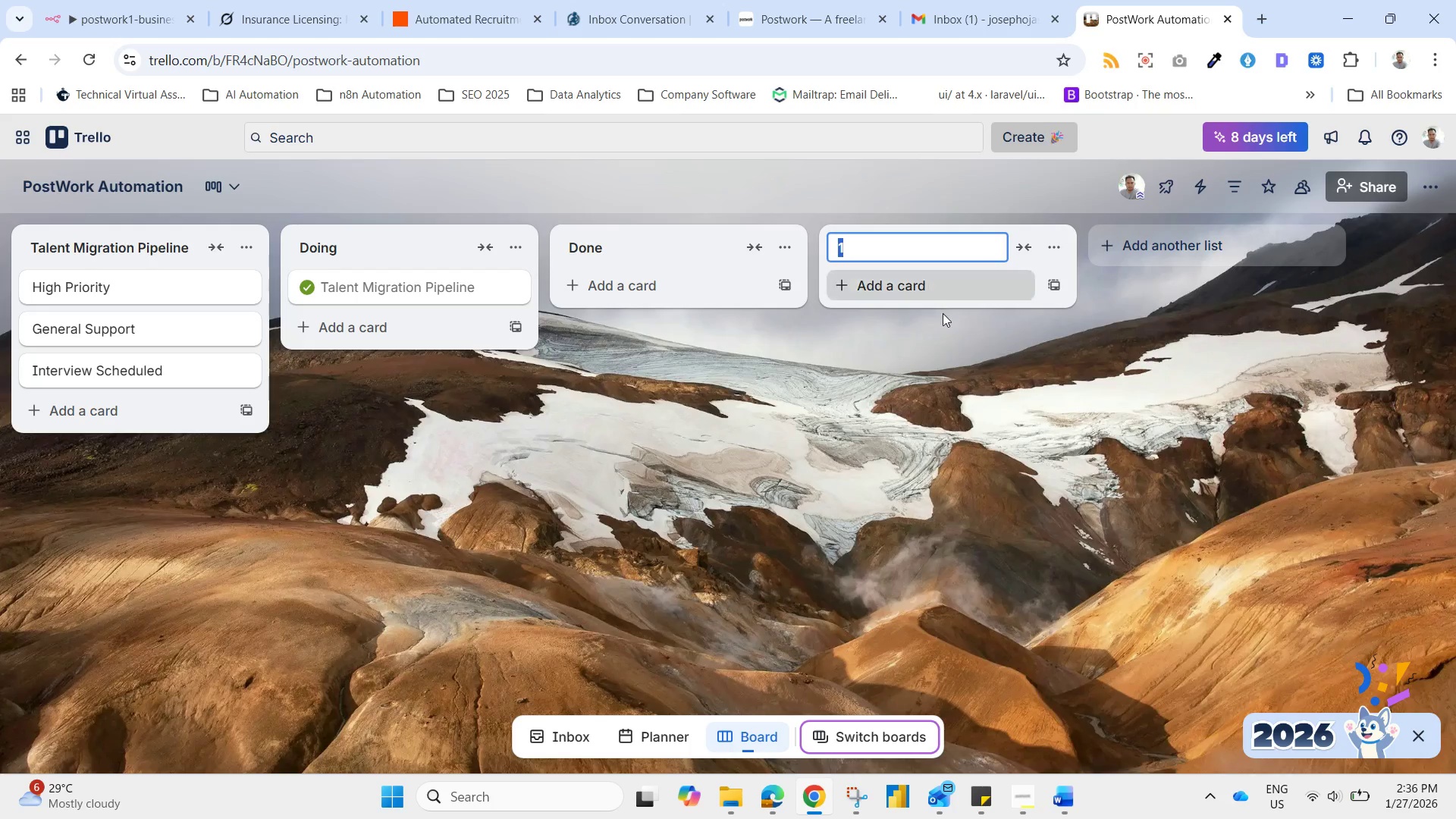 
left_click_drag(start_coordinate=[948, 334], to_coordinate=[950, 339])
 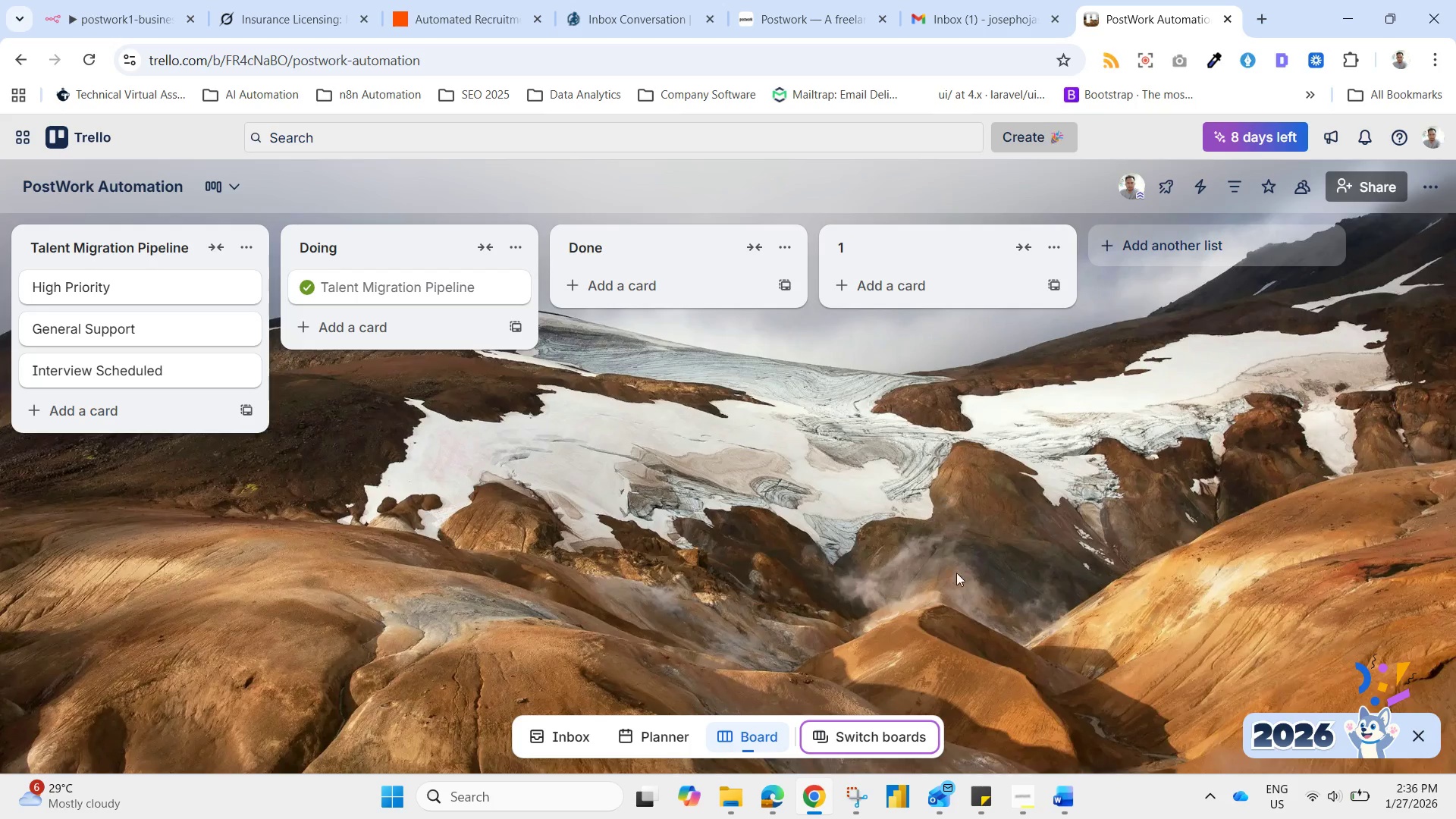 
mouse_move([942, 762])
 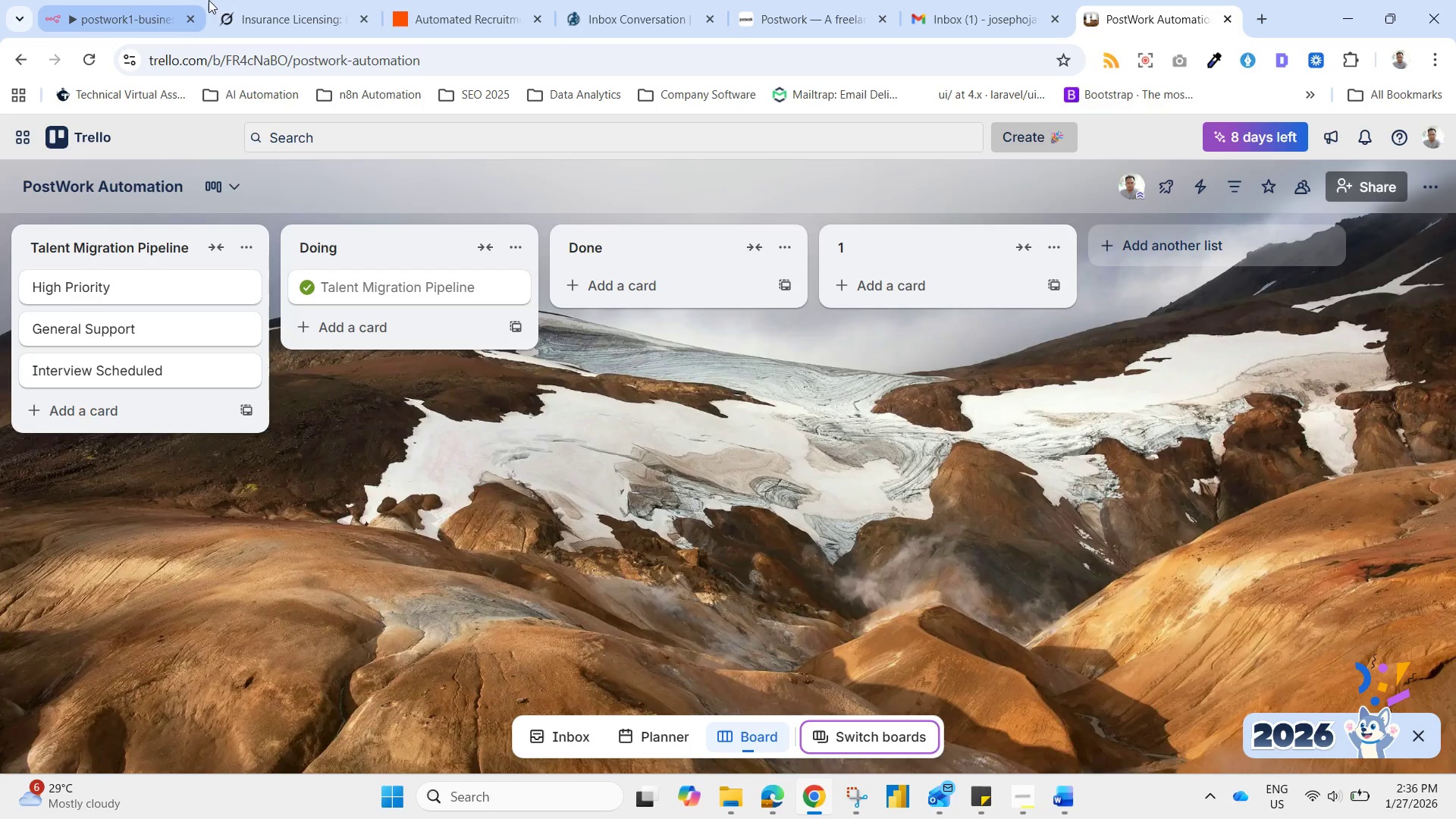 
left_click_drag(start_coordinate=[504, 0], to_coordinate=[506, 4])
 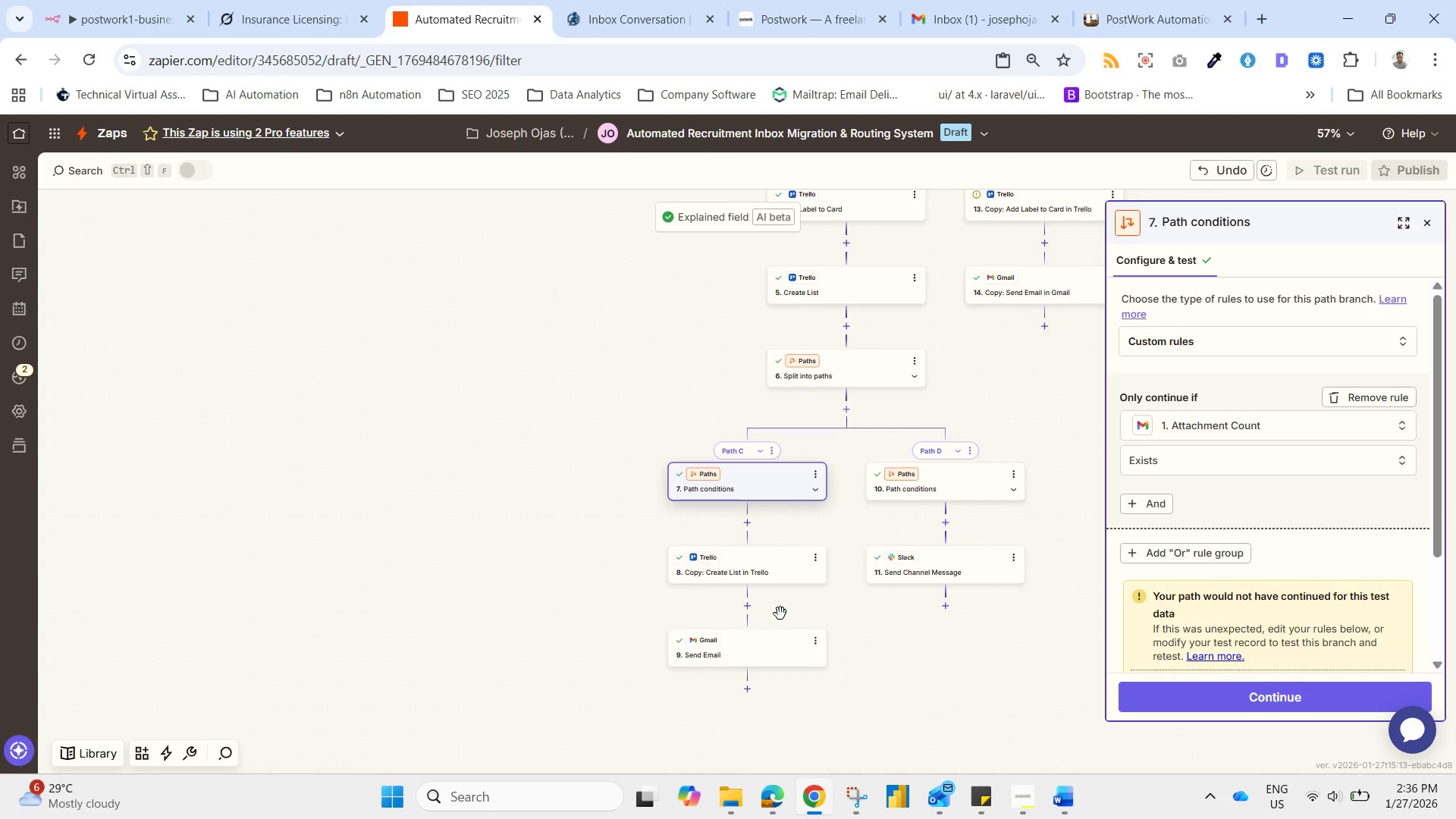 
wait(18.05)
 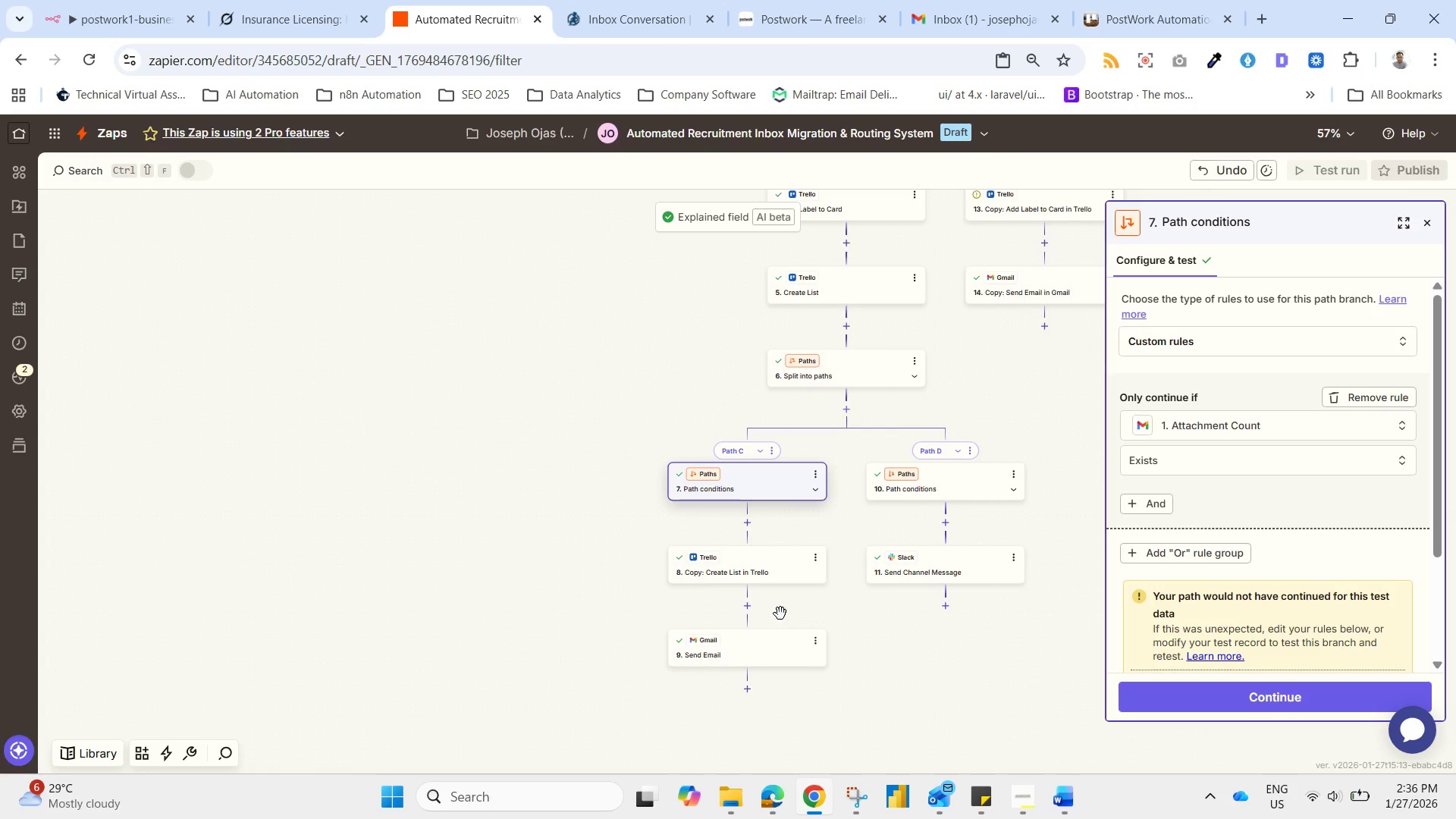 
left_click([1173, 691])
 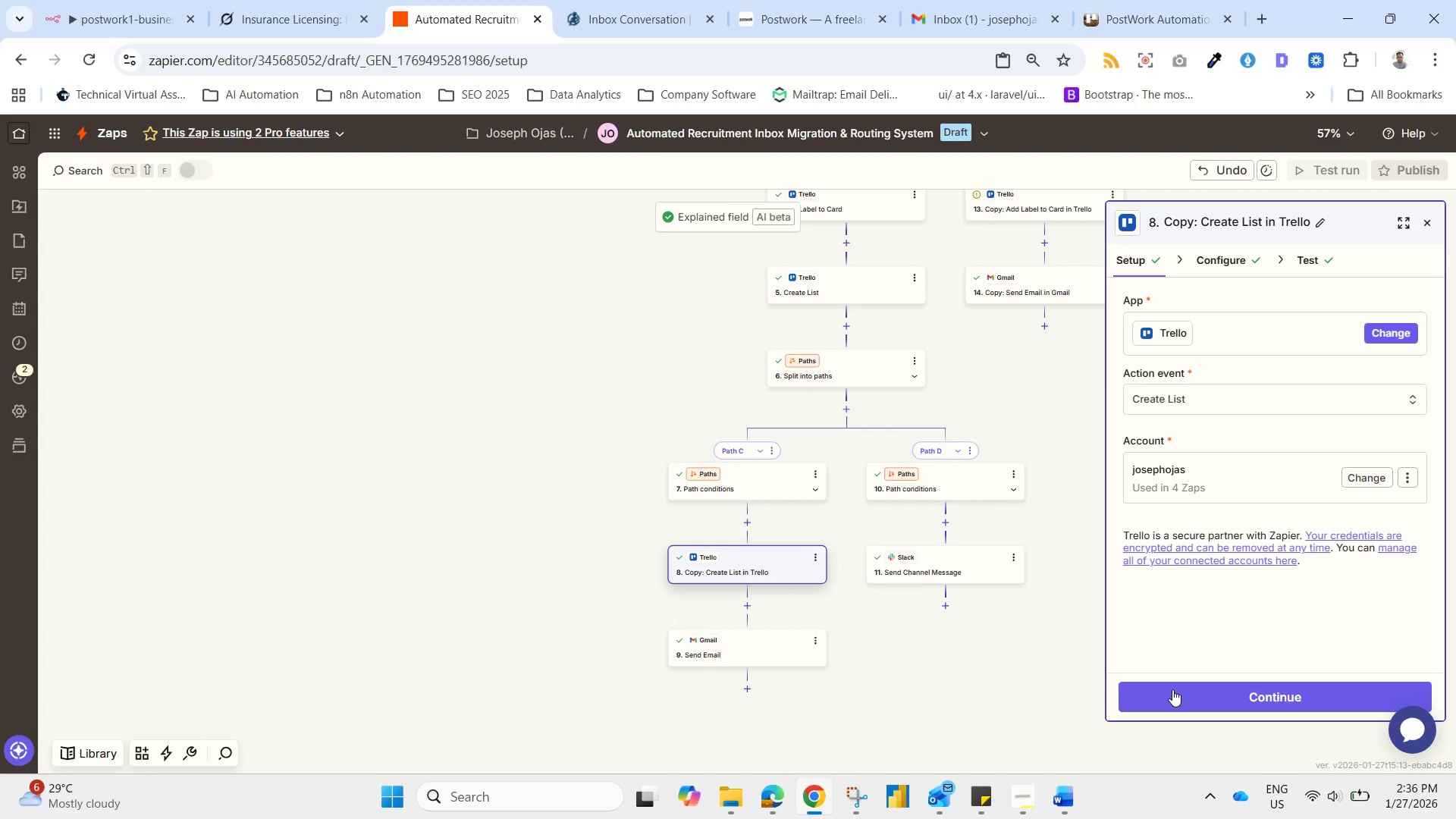 
left_click([1172, 689])
 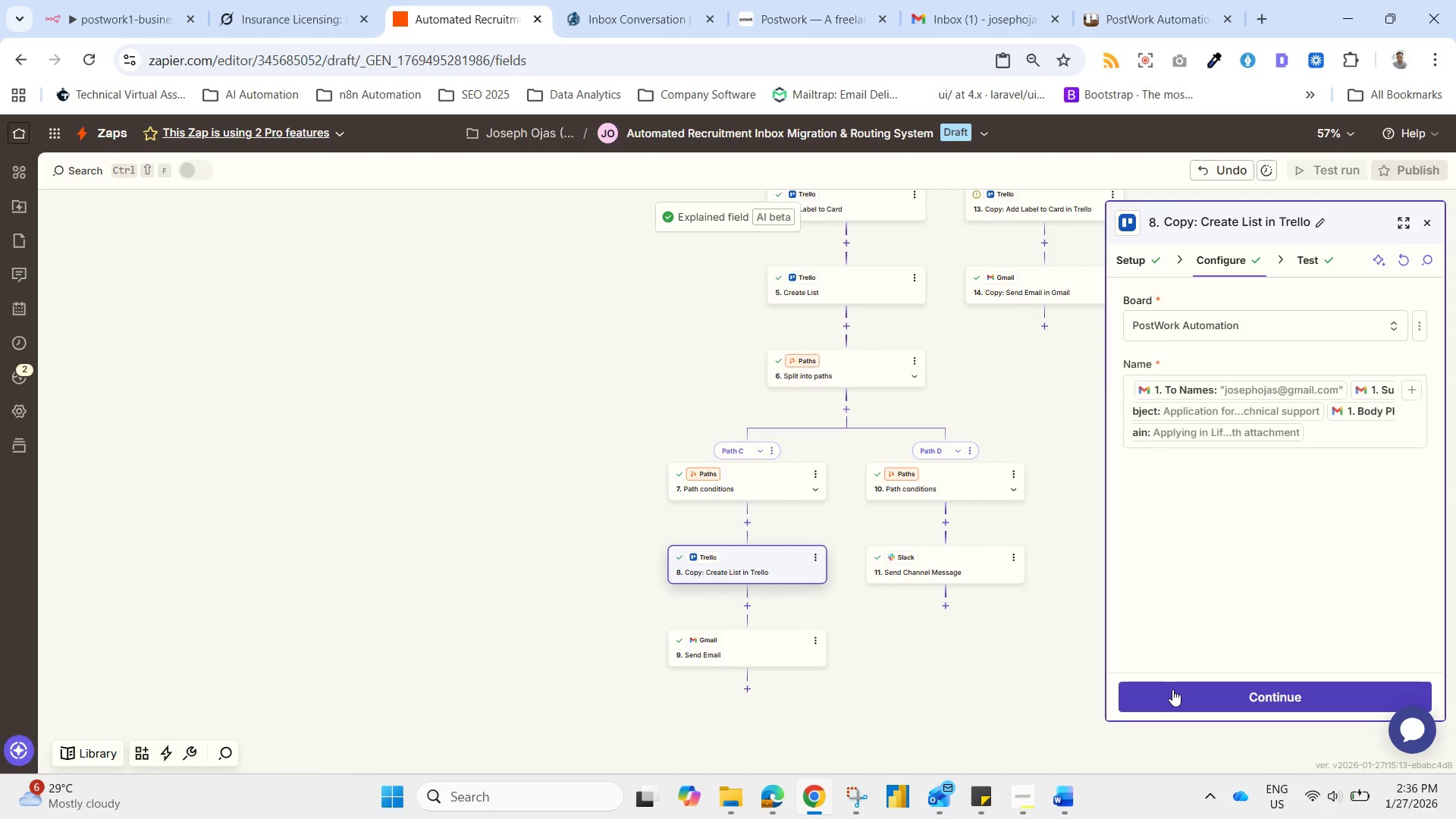 
left_click([1172, 689])
 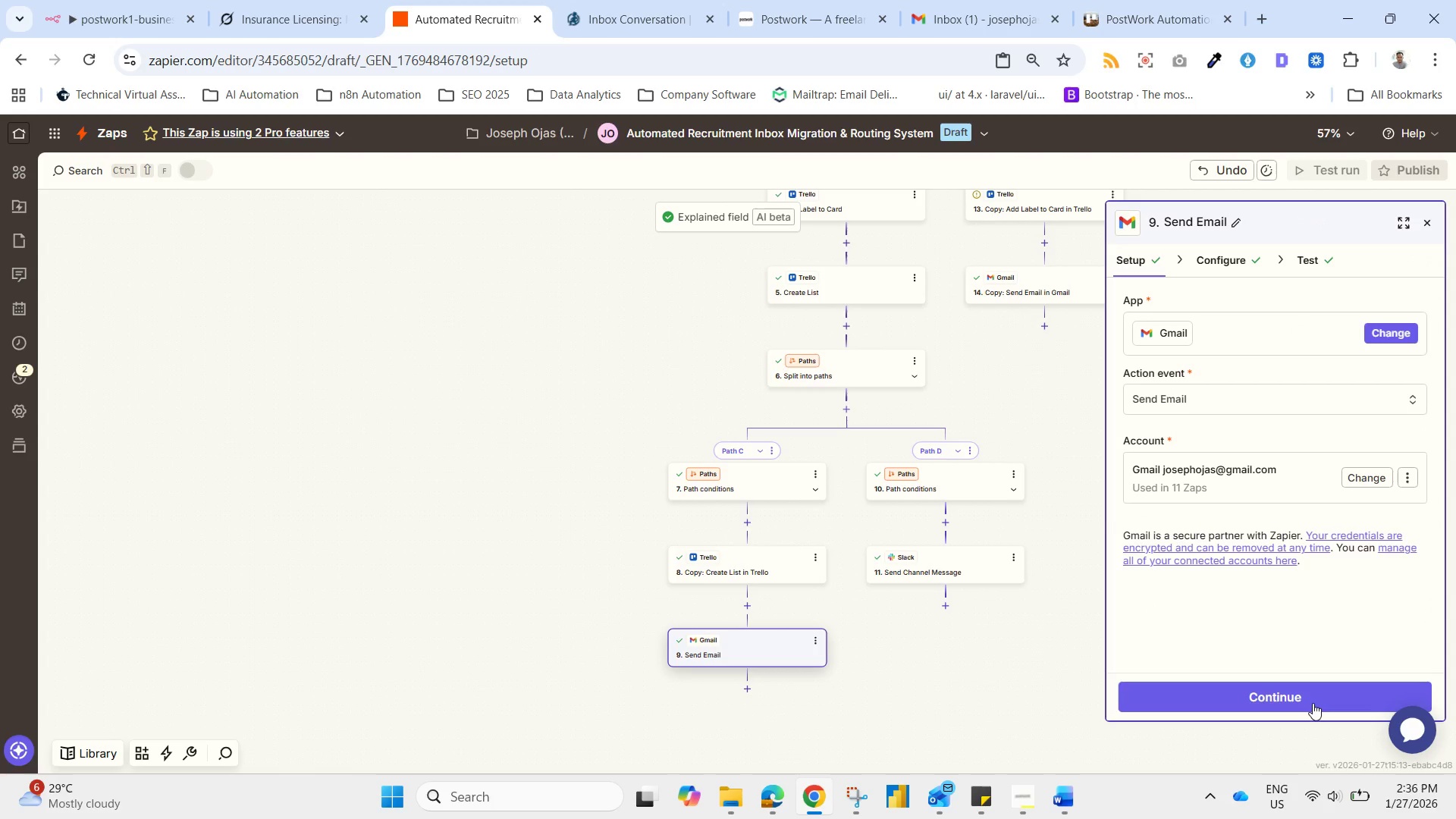 
wait(8.22)
 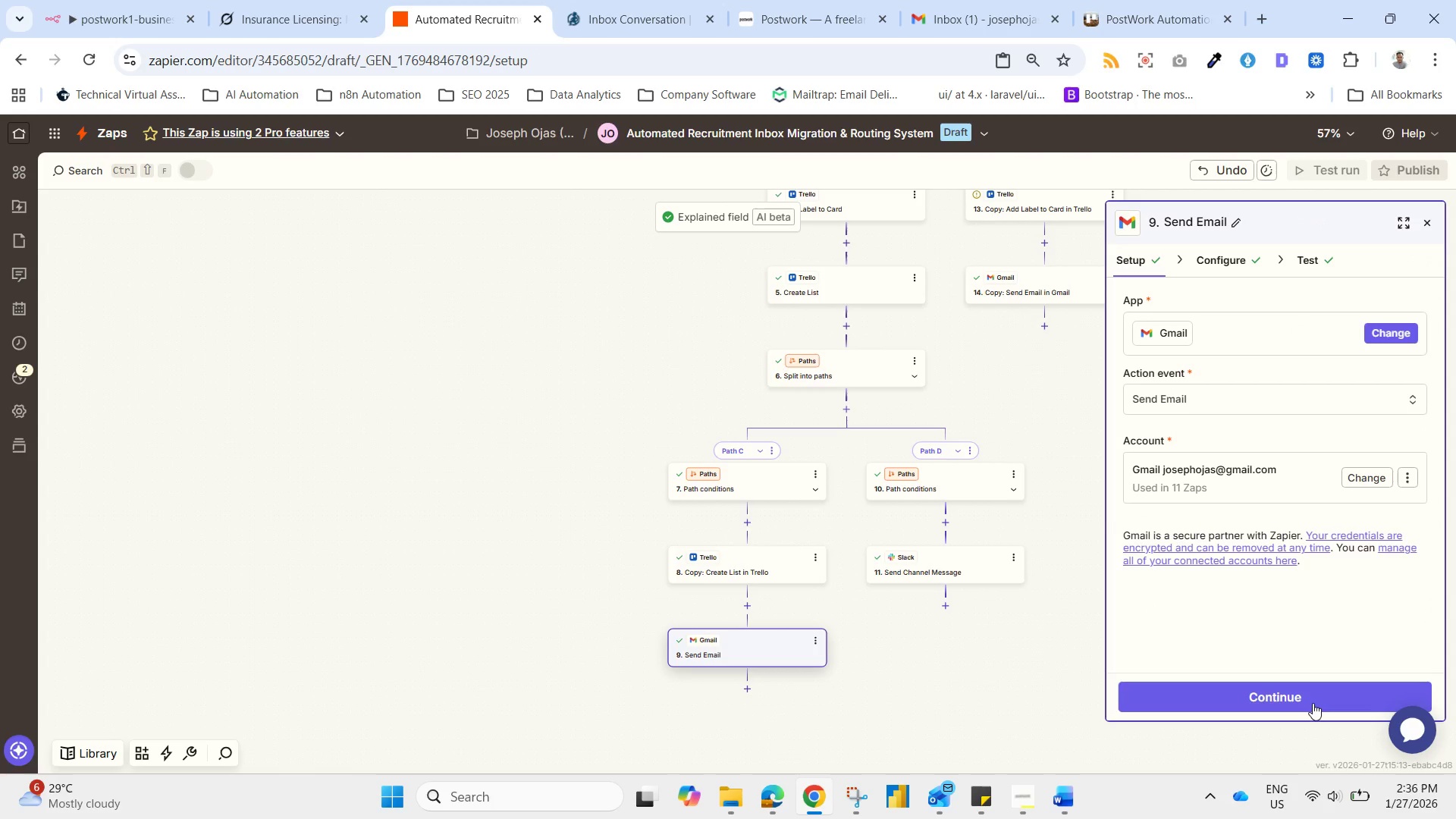 
left_click([94, 60])
 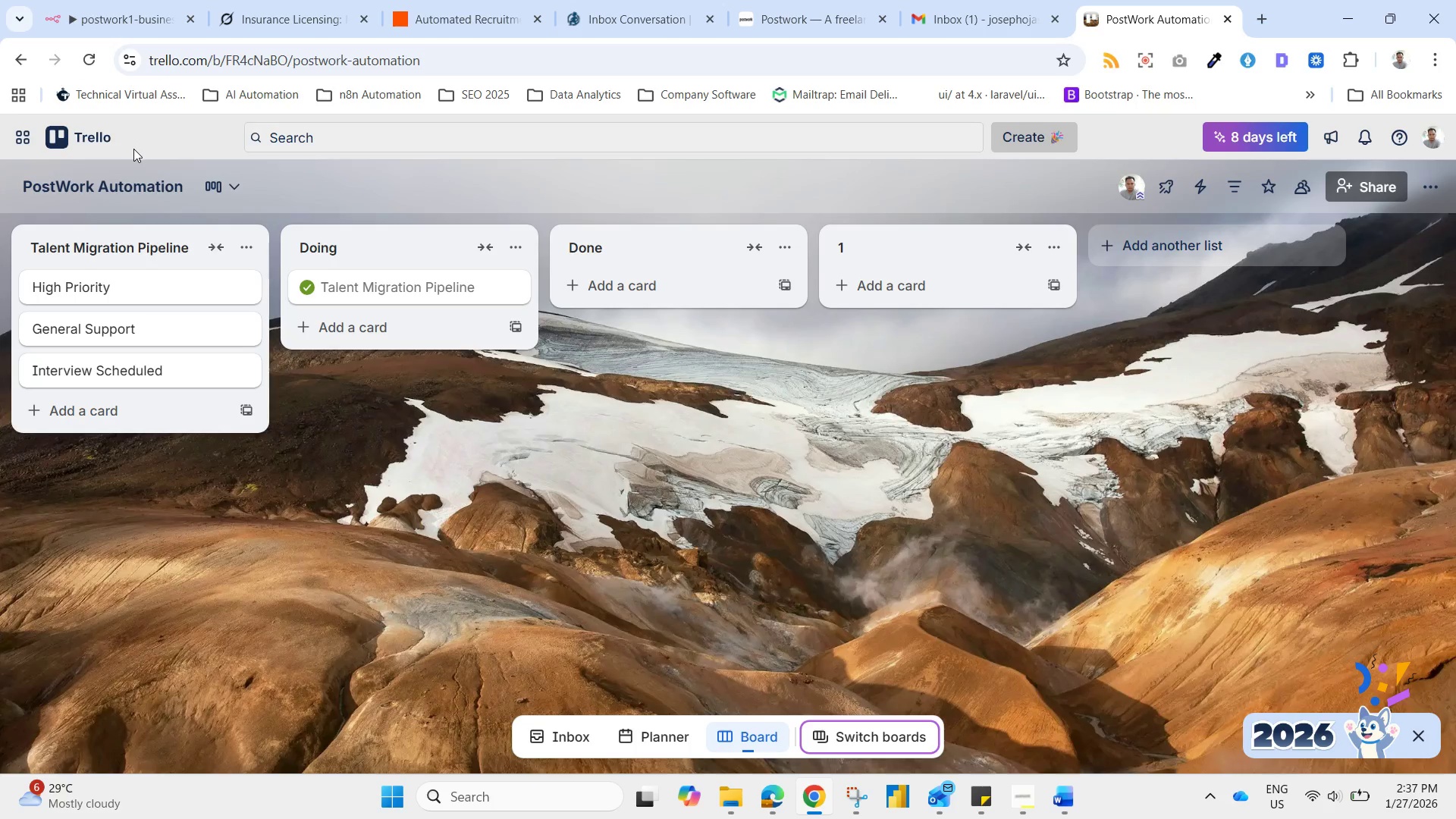 
wait(10.7)
 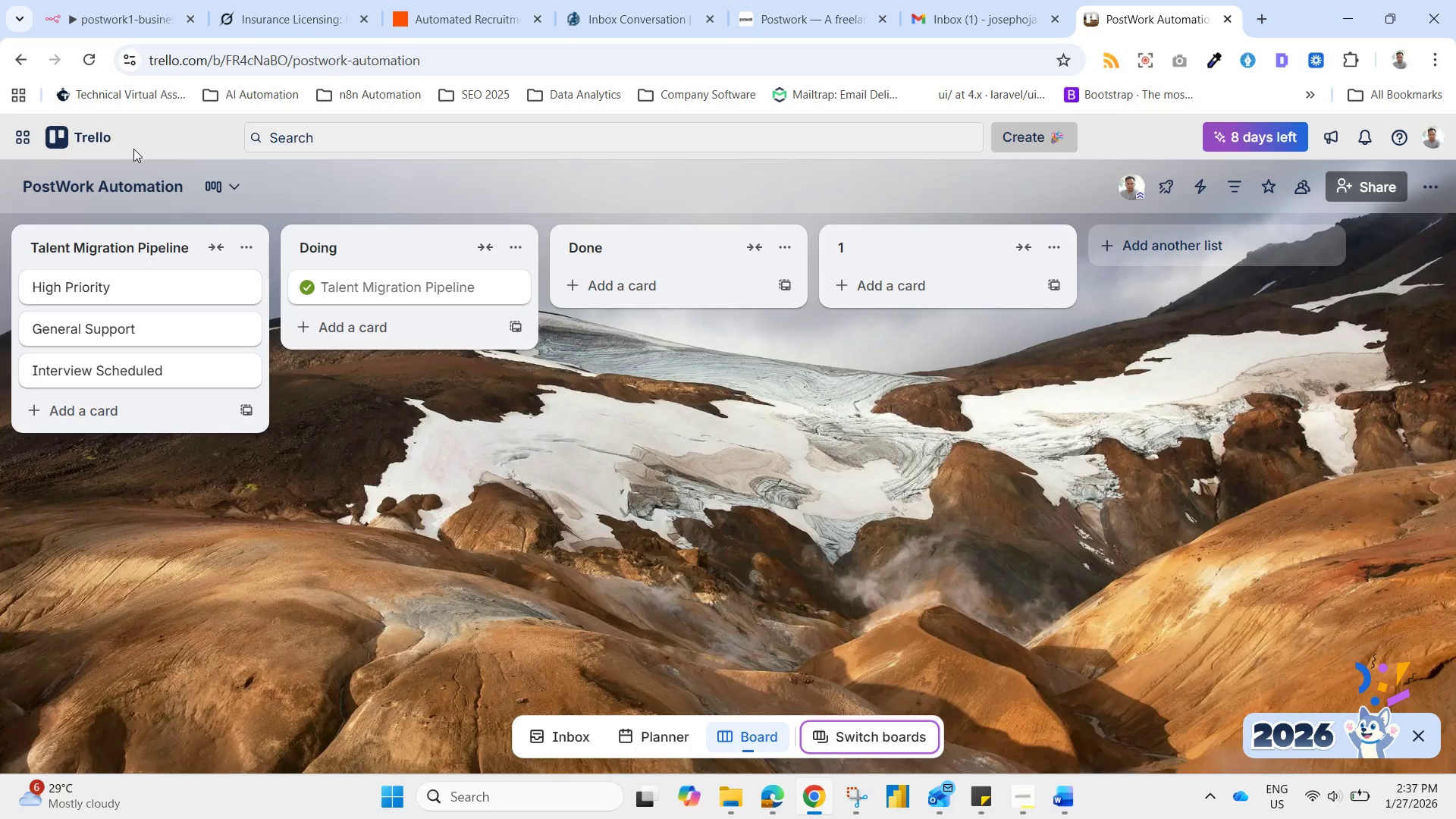 
left_click([720, 486])
 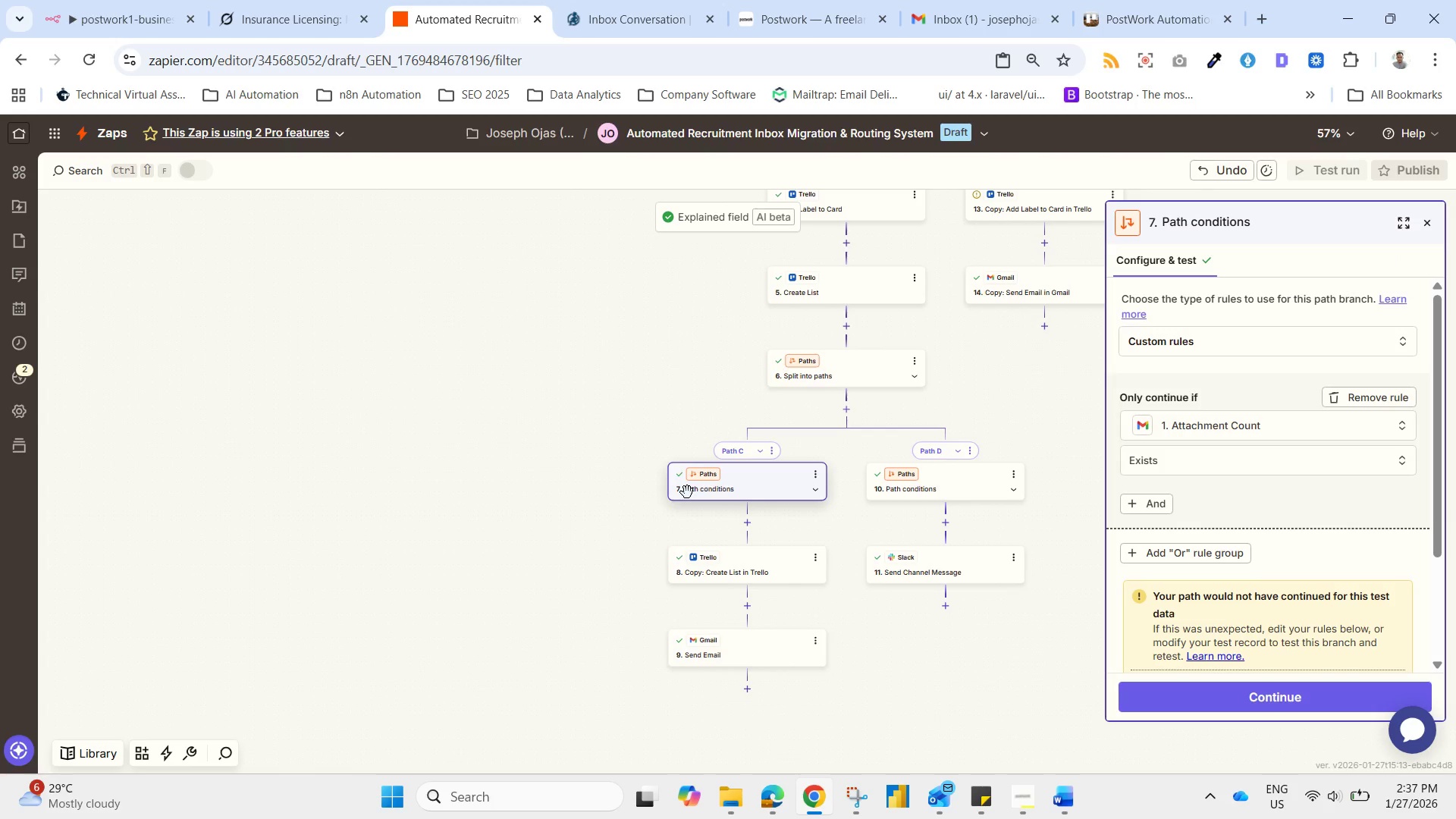 
left_click_drag(start_coordinate=[698, 329], to_coordinate=[562, 623])
 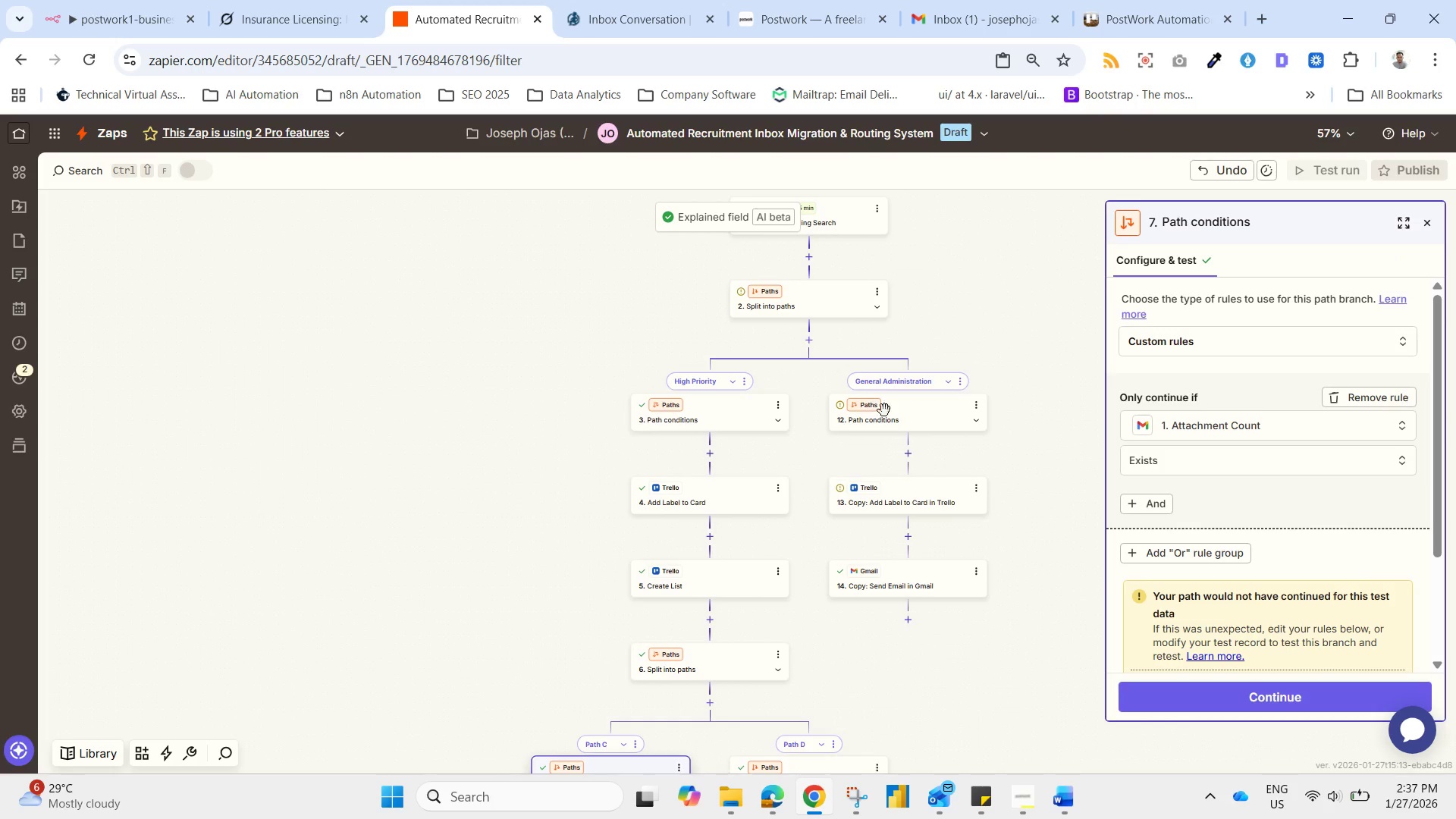 
left_click_drag(start_coordinate=[1064, 218], to_coordinate=[1025, 367])
 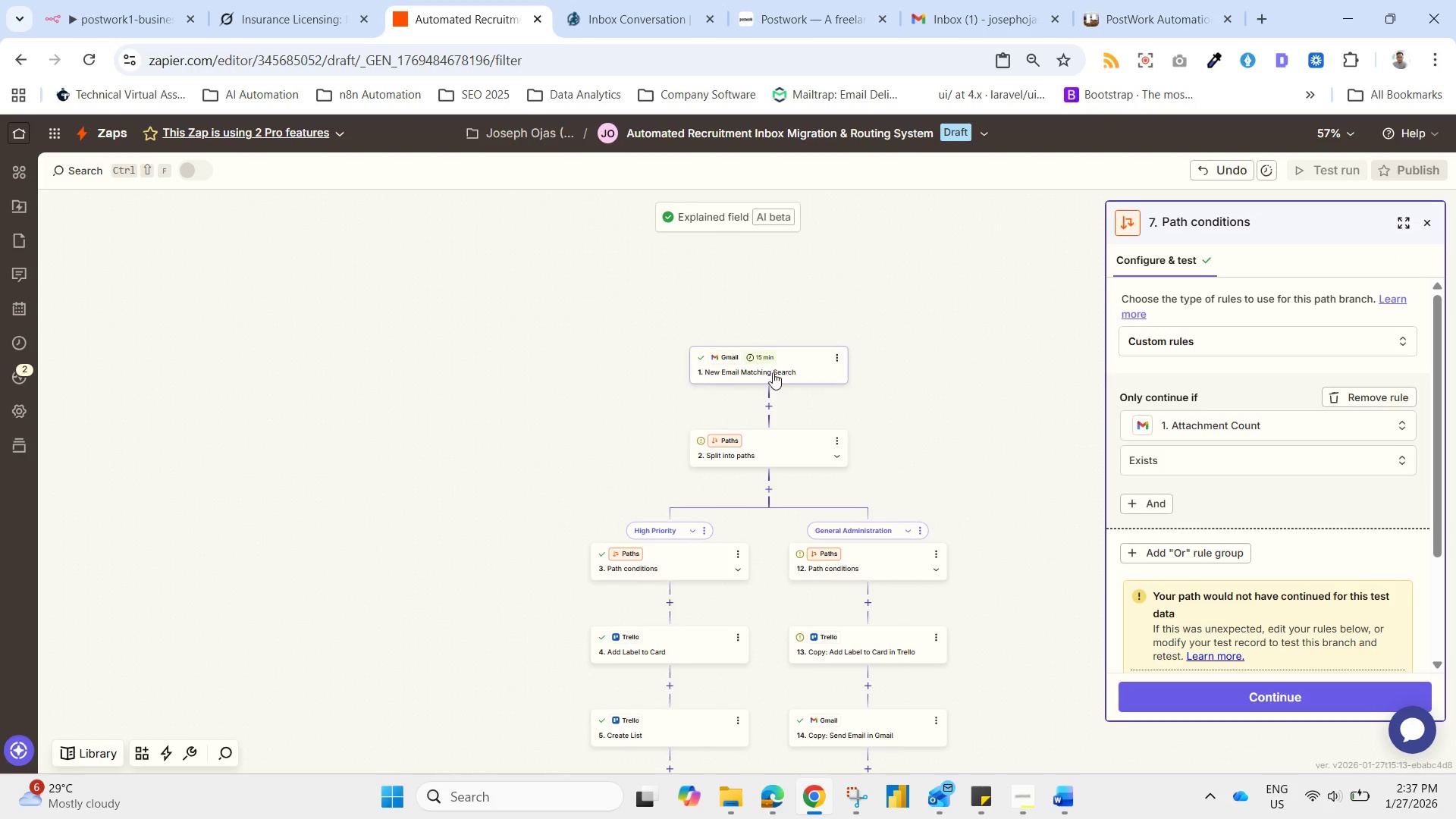 
left_click([772, 374])
 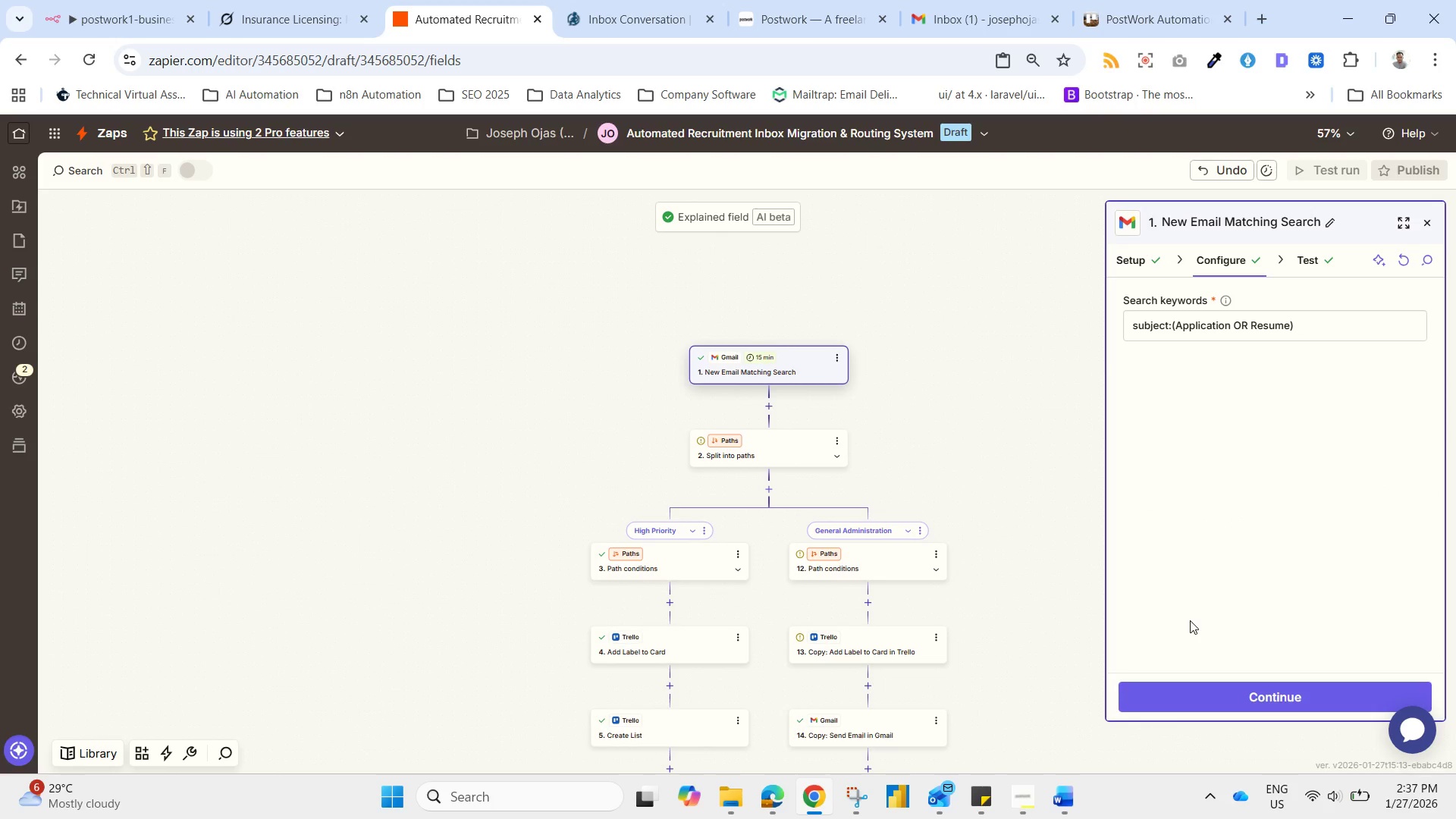 
left_click([1205, 684])
 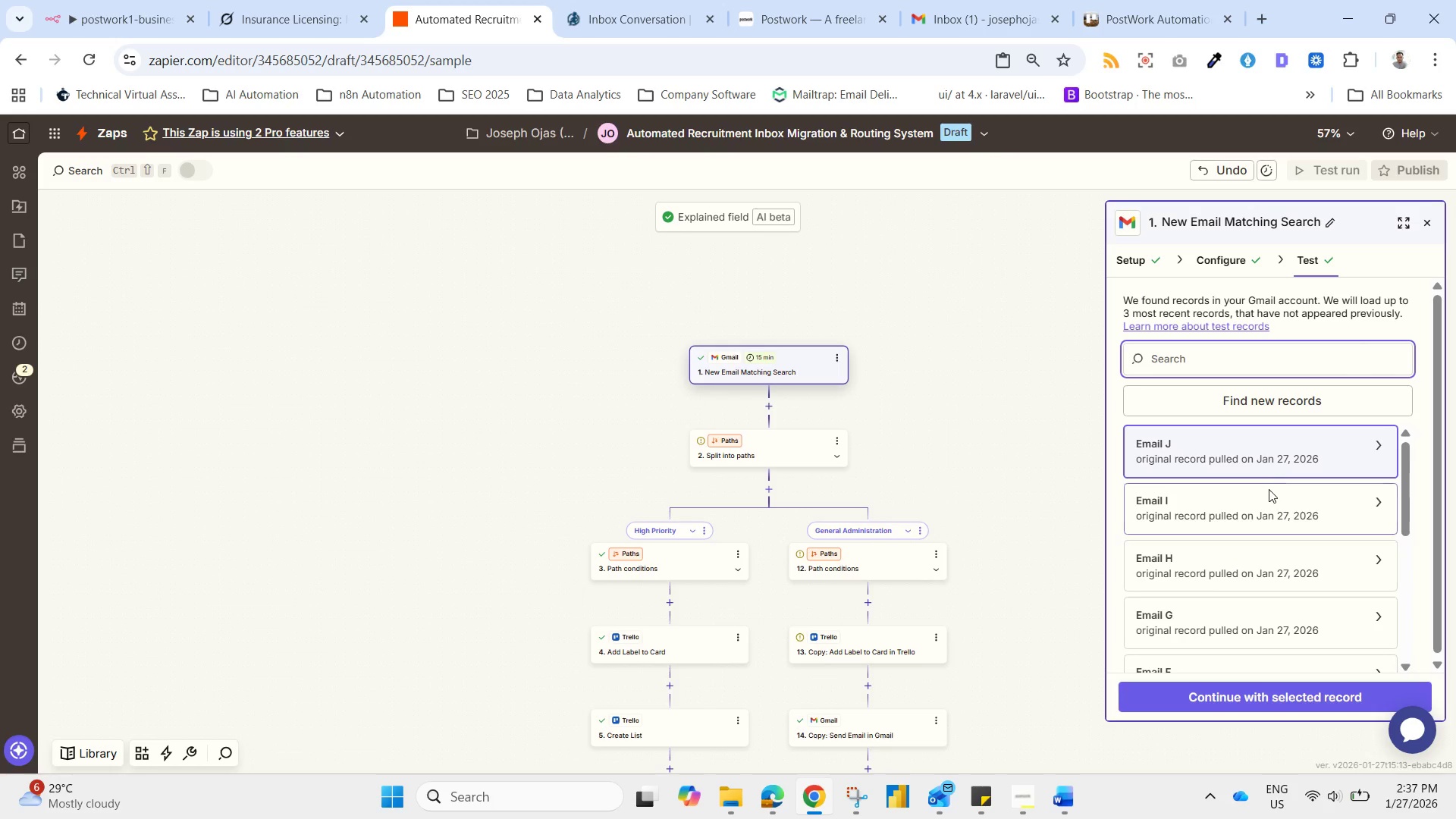 
left_click([1274, 462])
 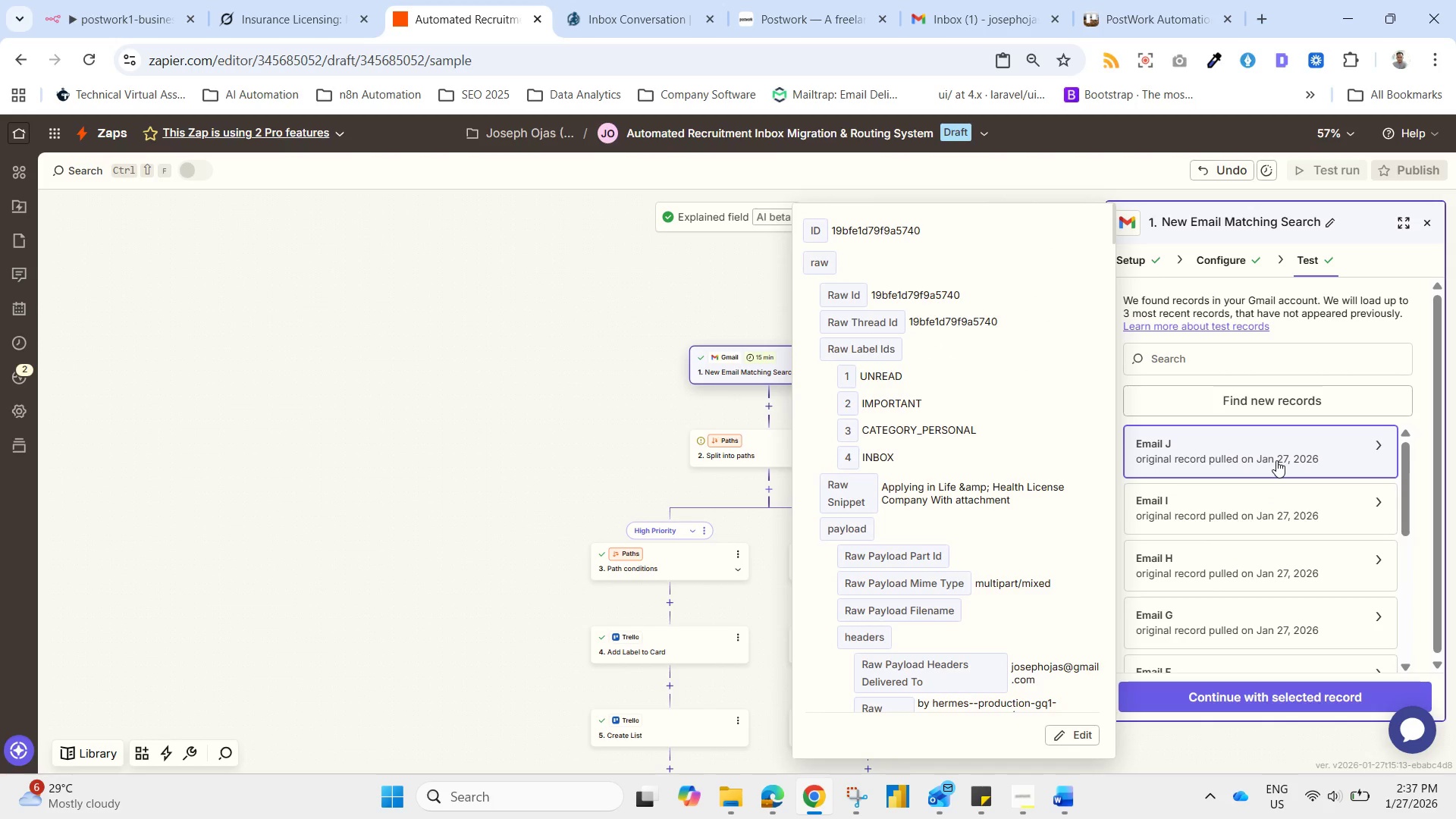 
left_click([1272, 448])
 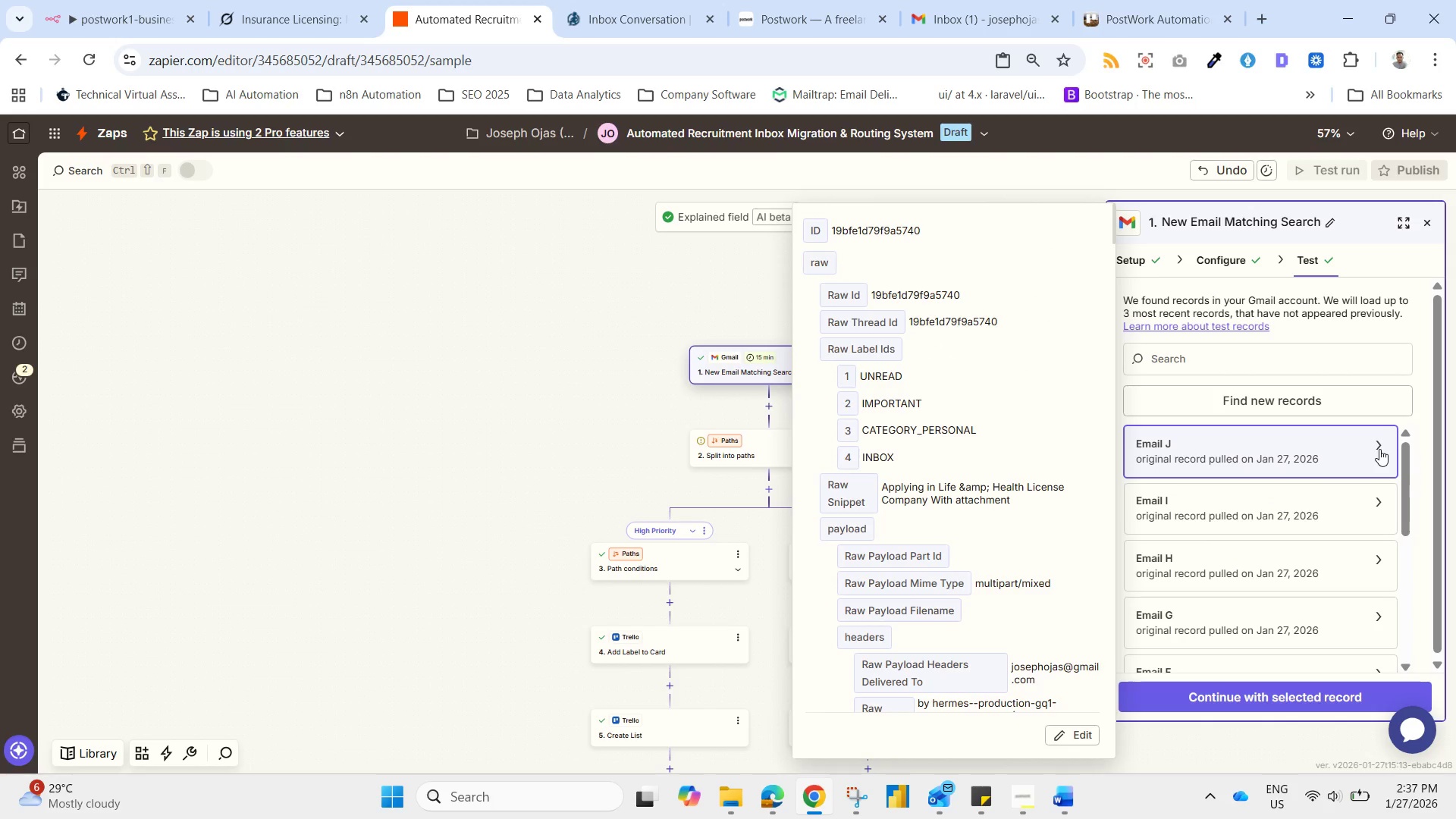 
double_click([1379, 449])
 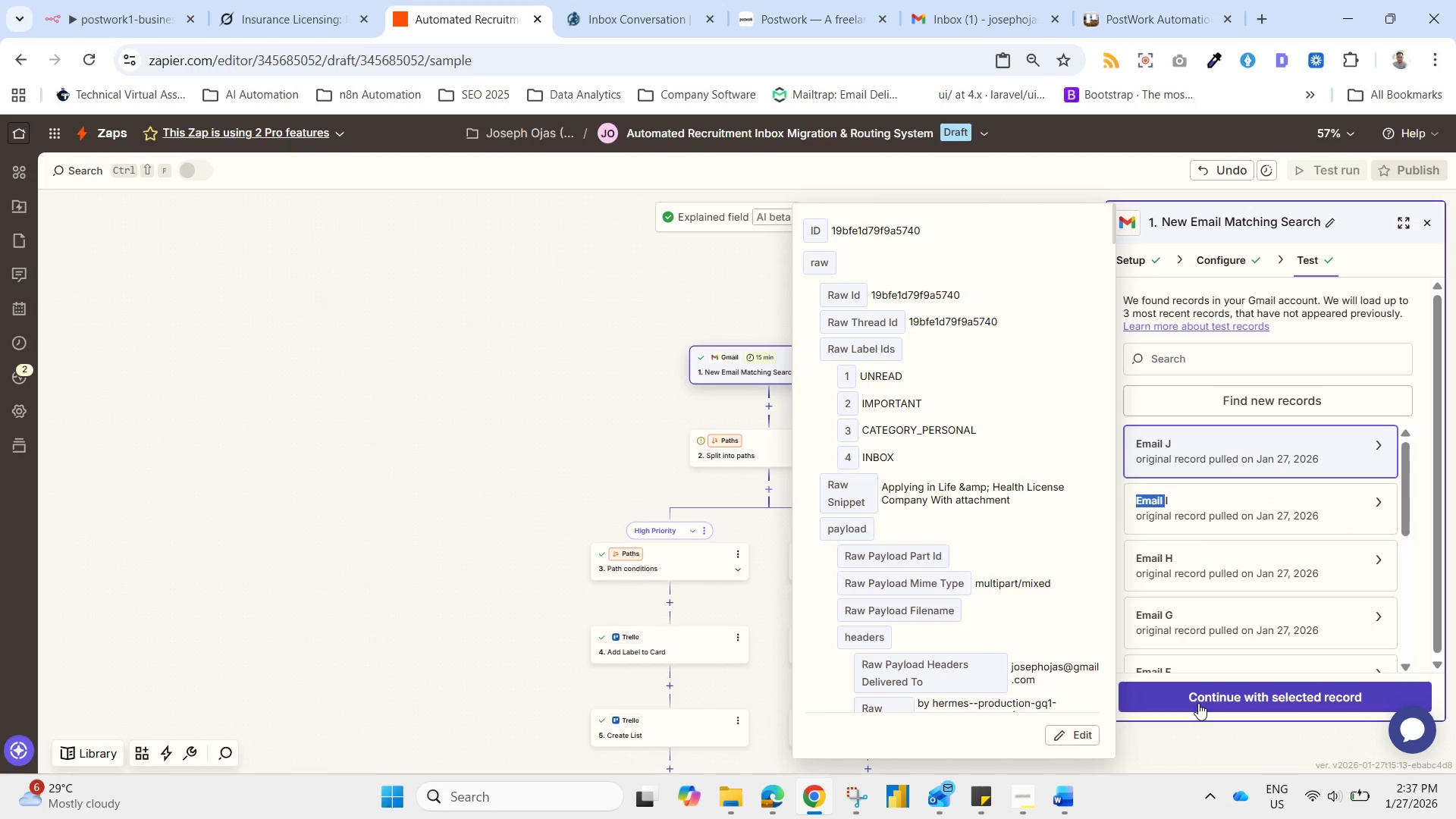 
left_click([1201, 695])
 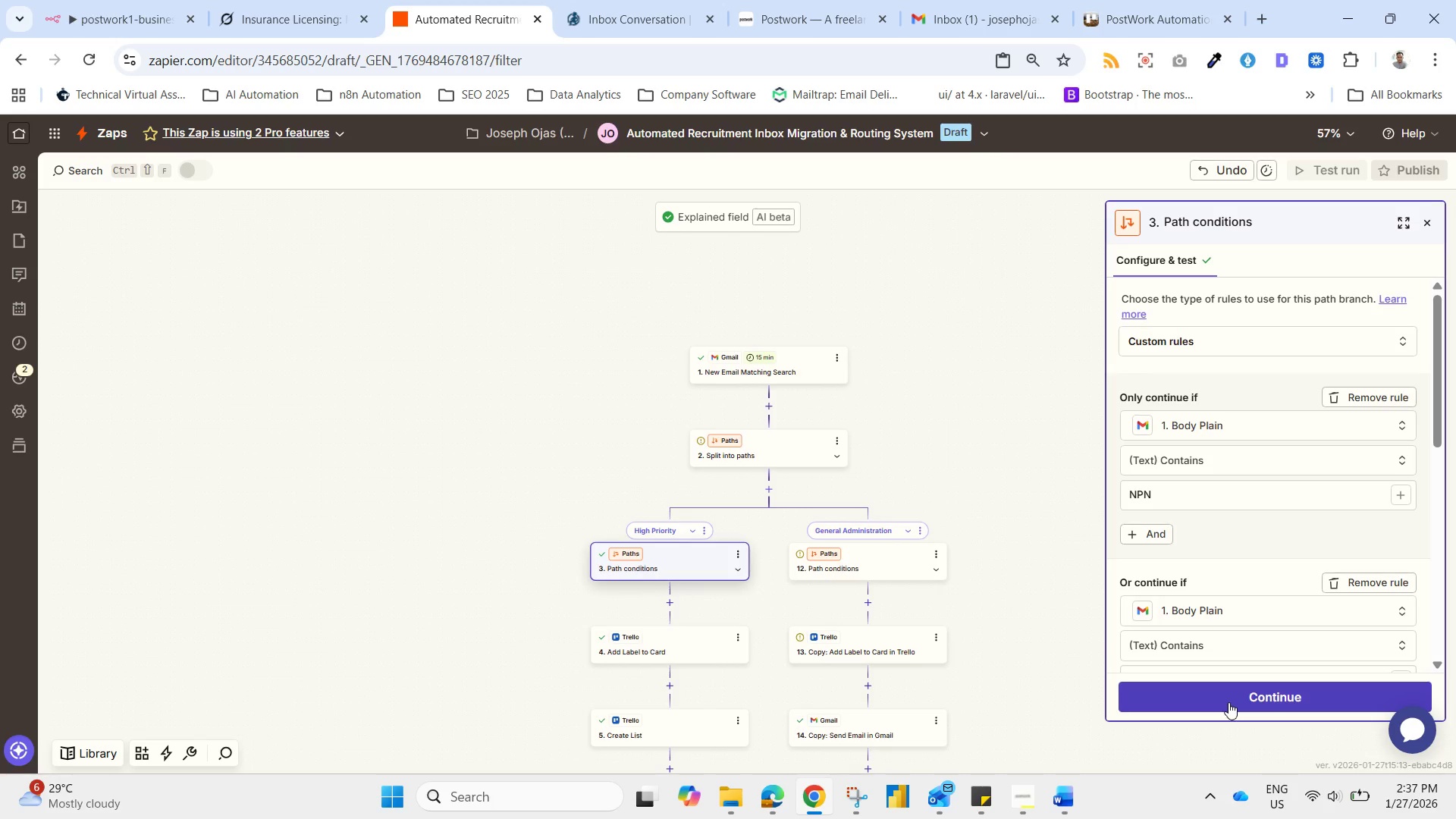 
wait(6.88)
 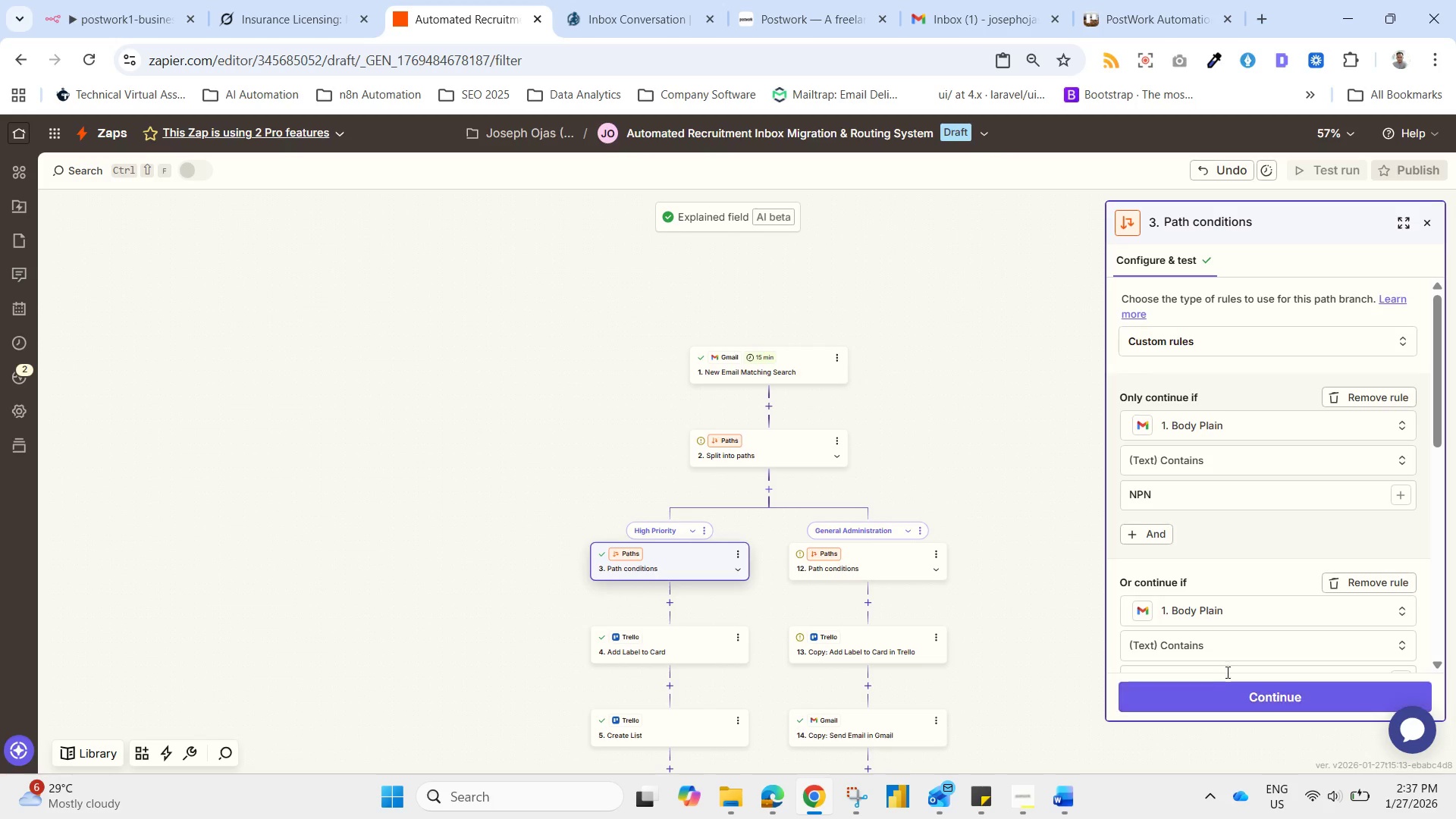 
left_click([1241, 698])
 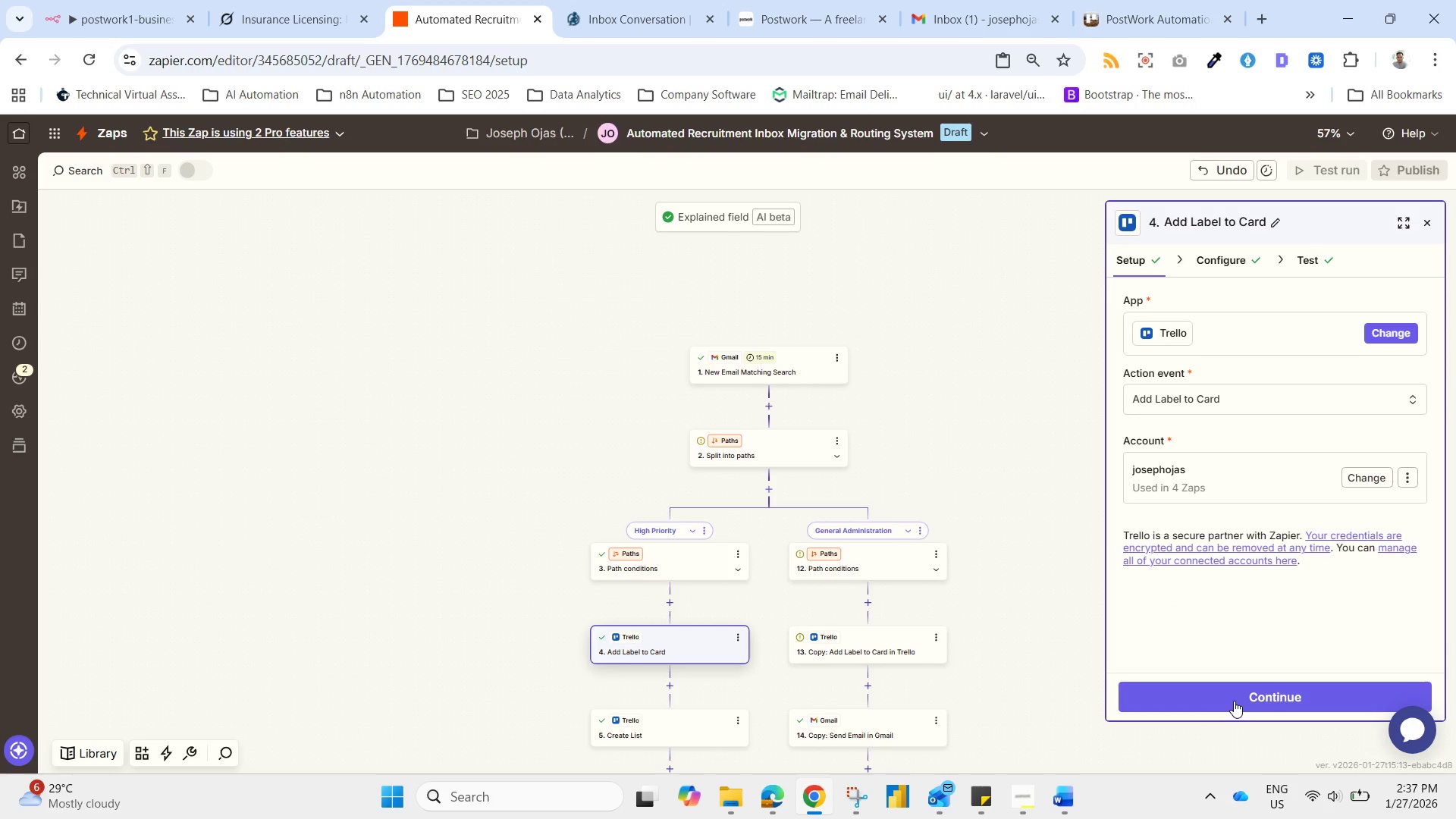 
left_click([1228, 698])
 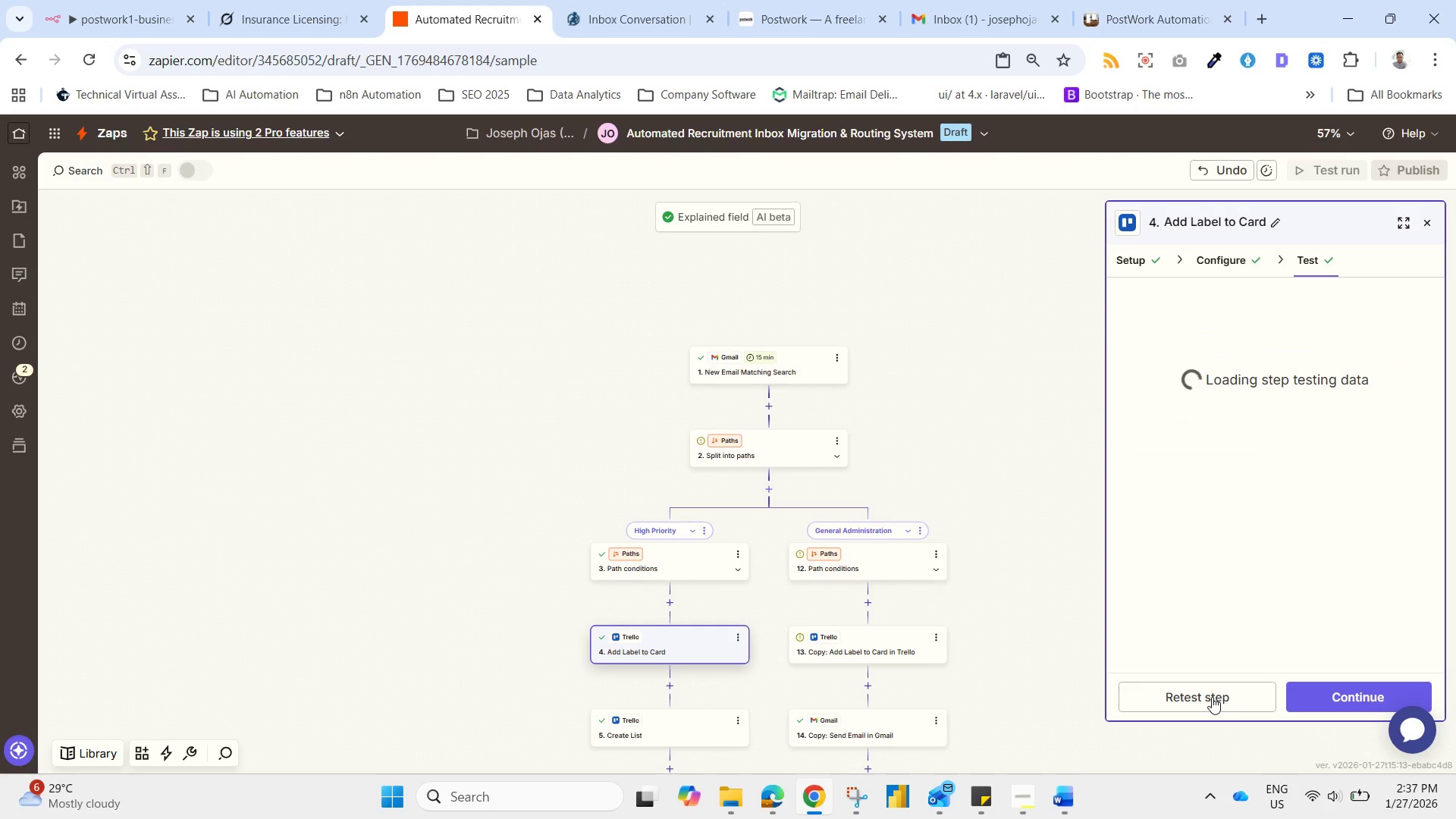 
wait(9.67)
 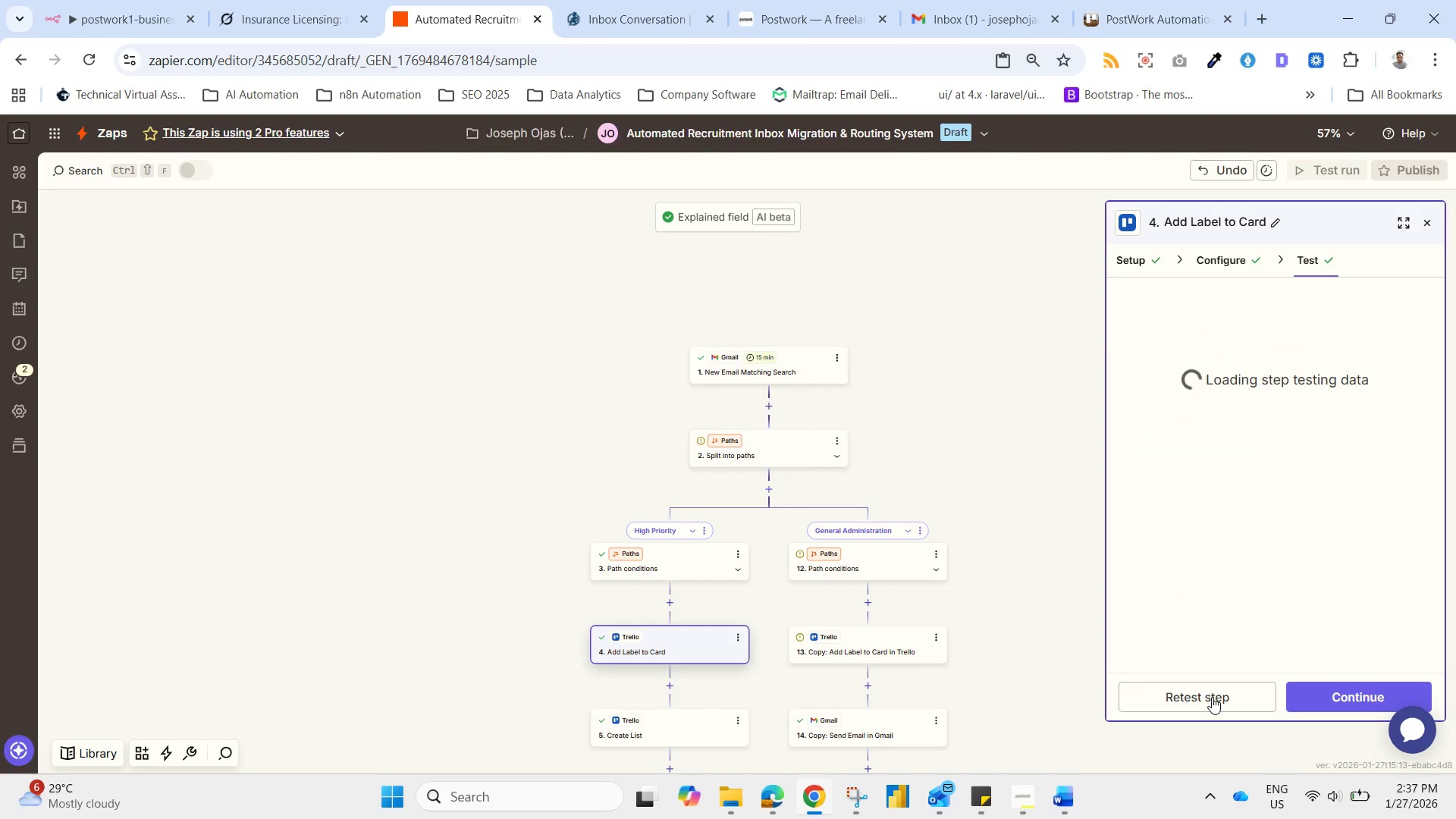 
left_click([1323, 690])
 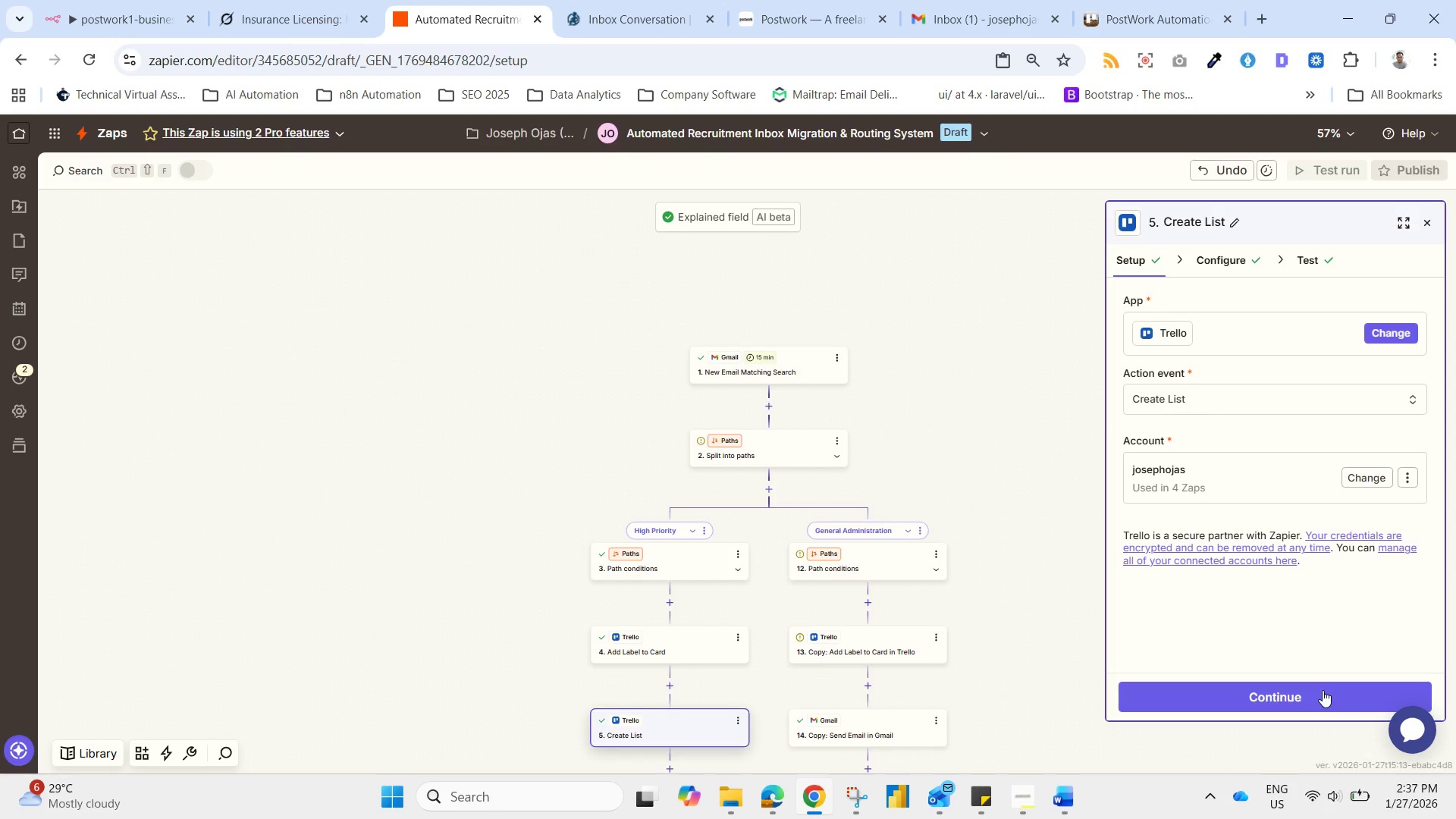 
left_click([1323, 690])
 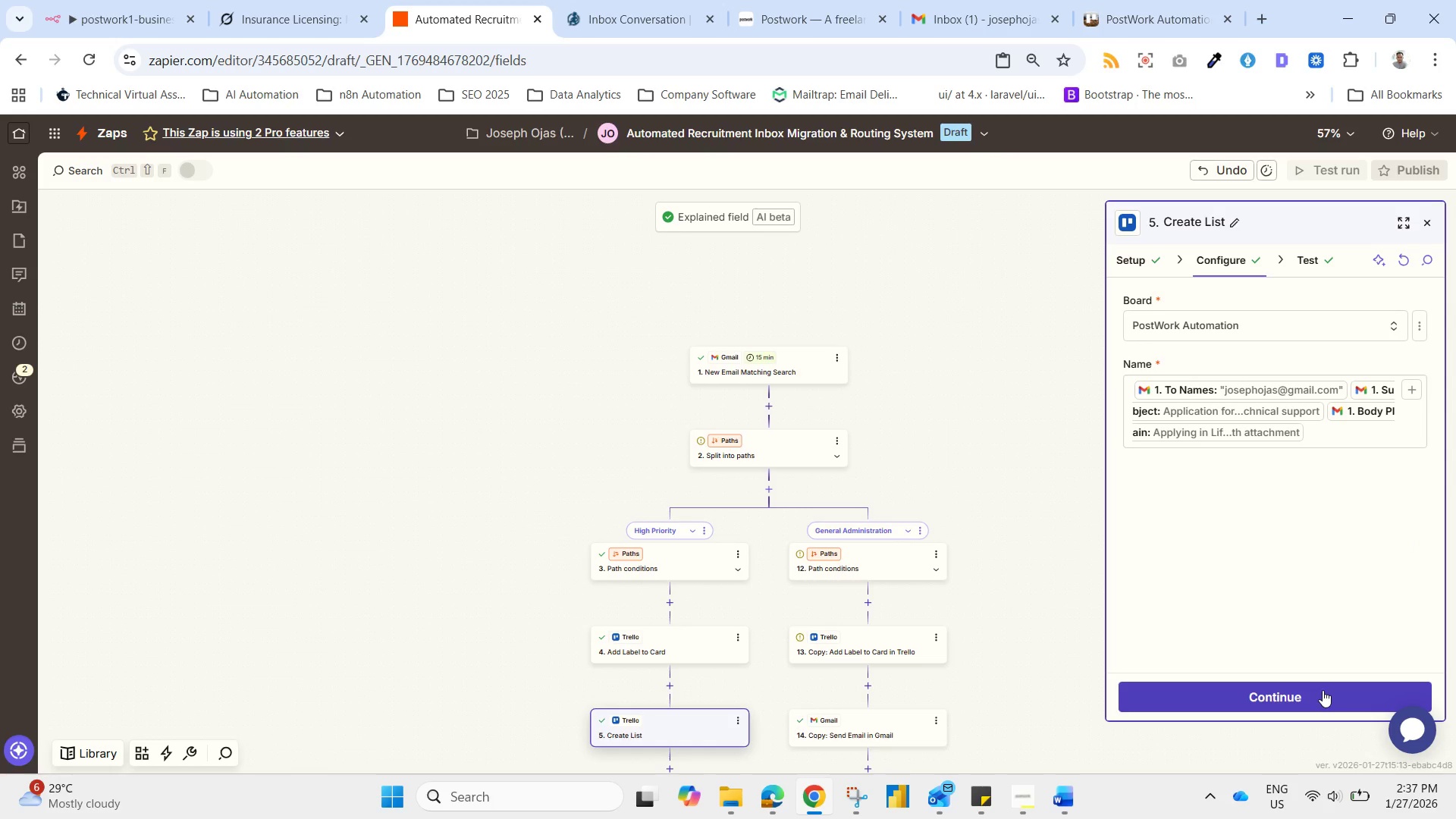 
left_click([1323, 690])
 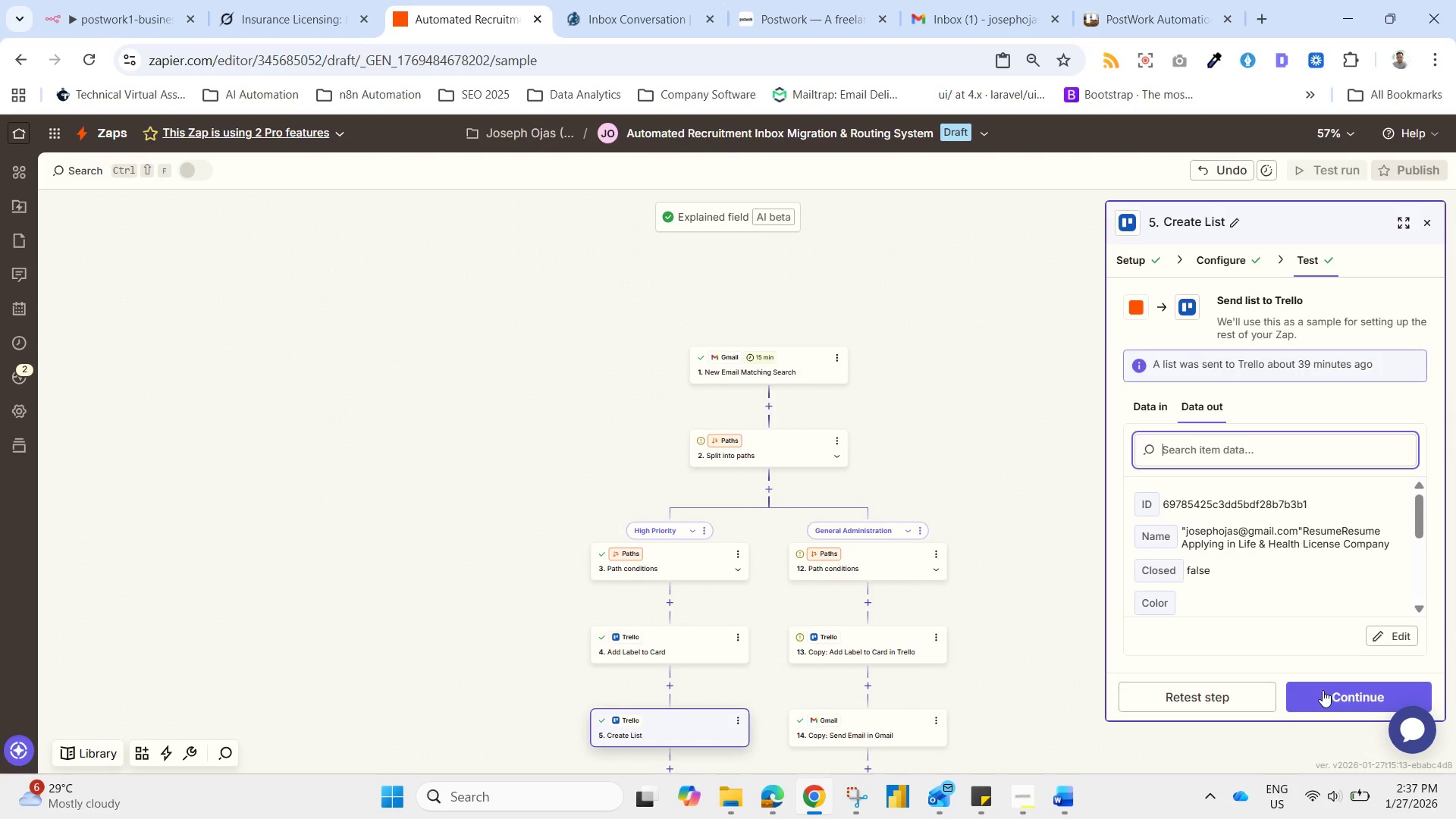 
left_click([1323, 690])
 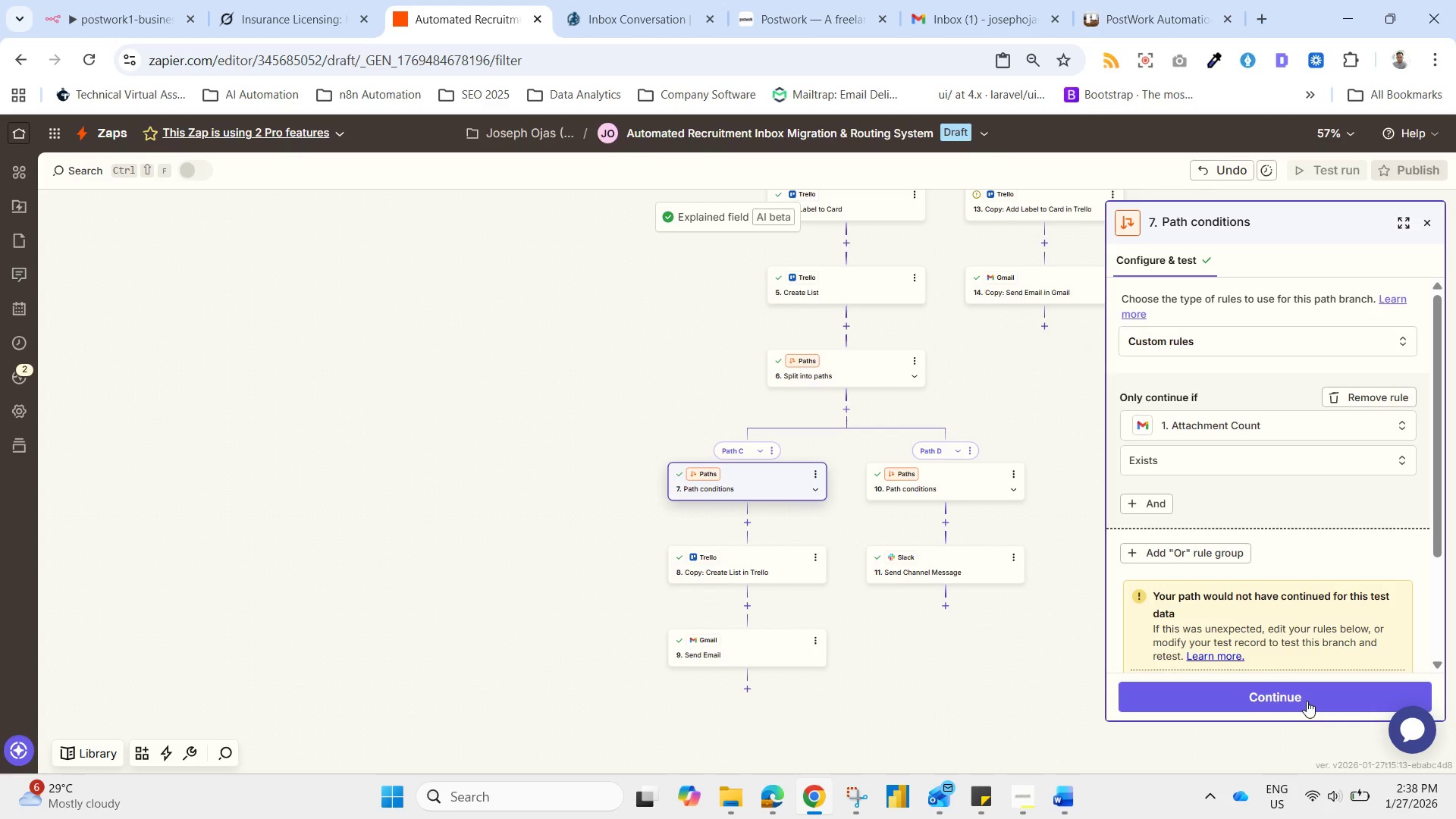 
wait(12.28)
 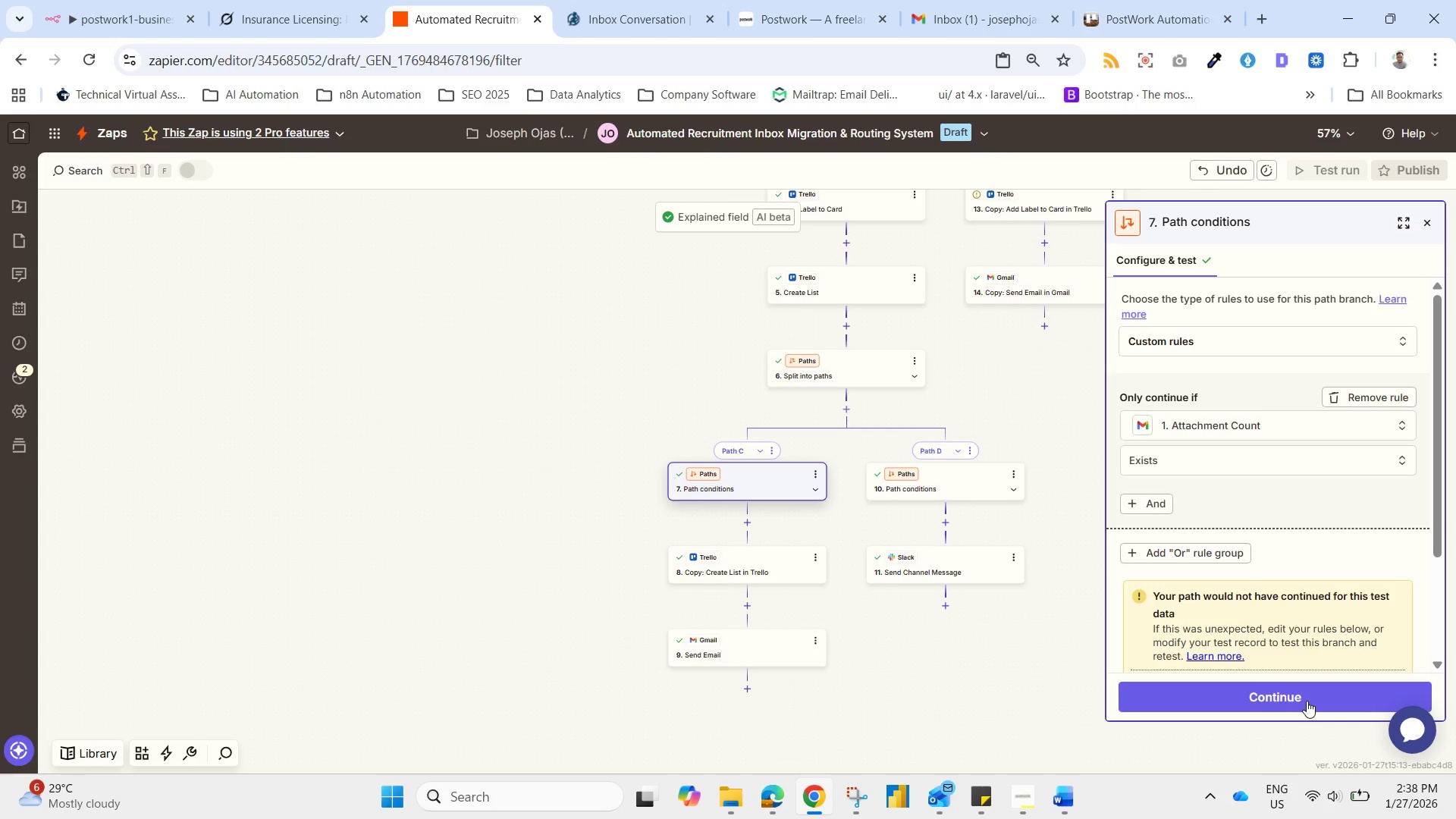 
left_click([1184, 0])
 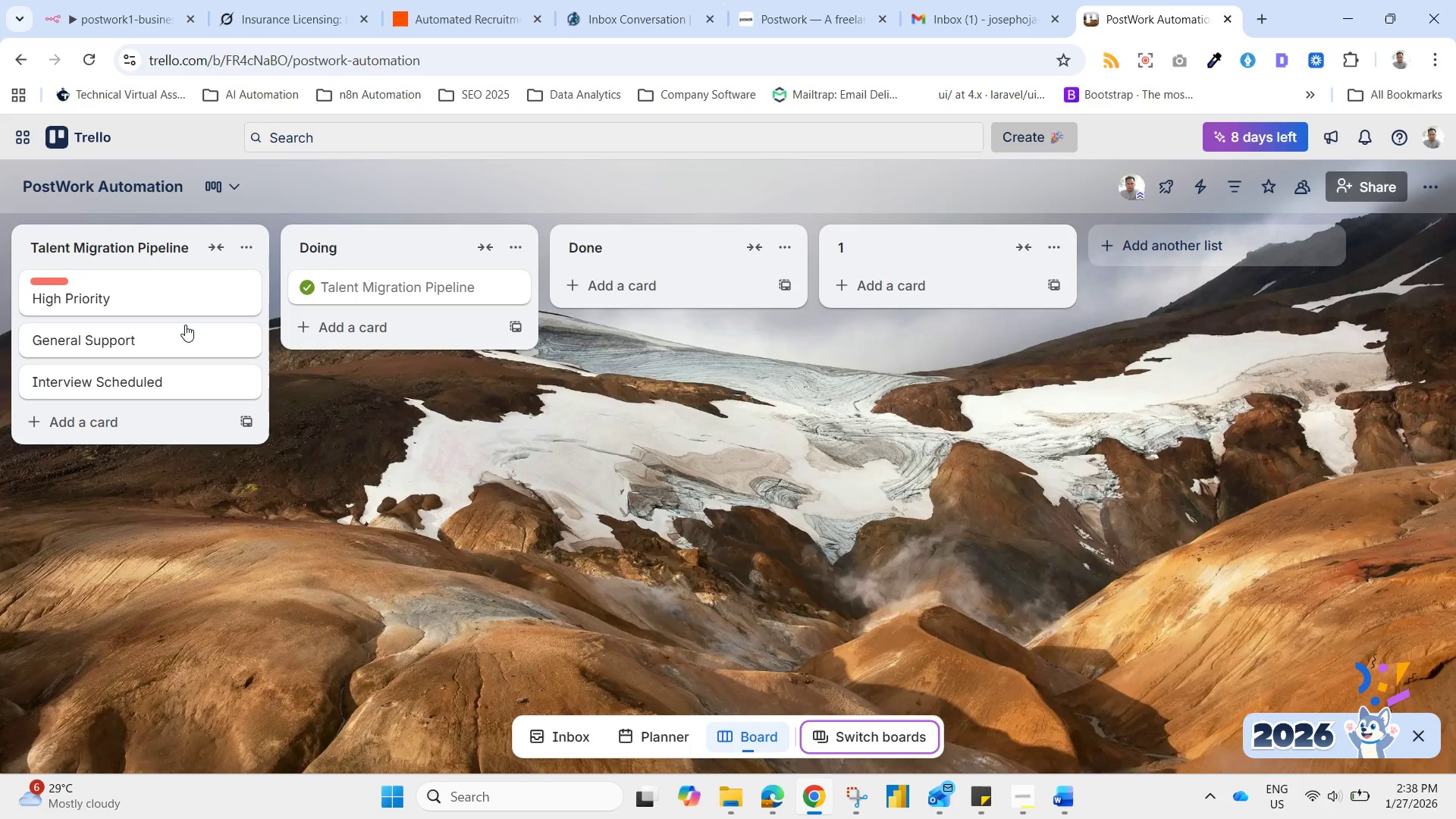 
left_click([180, 291])
 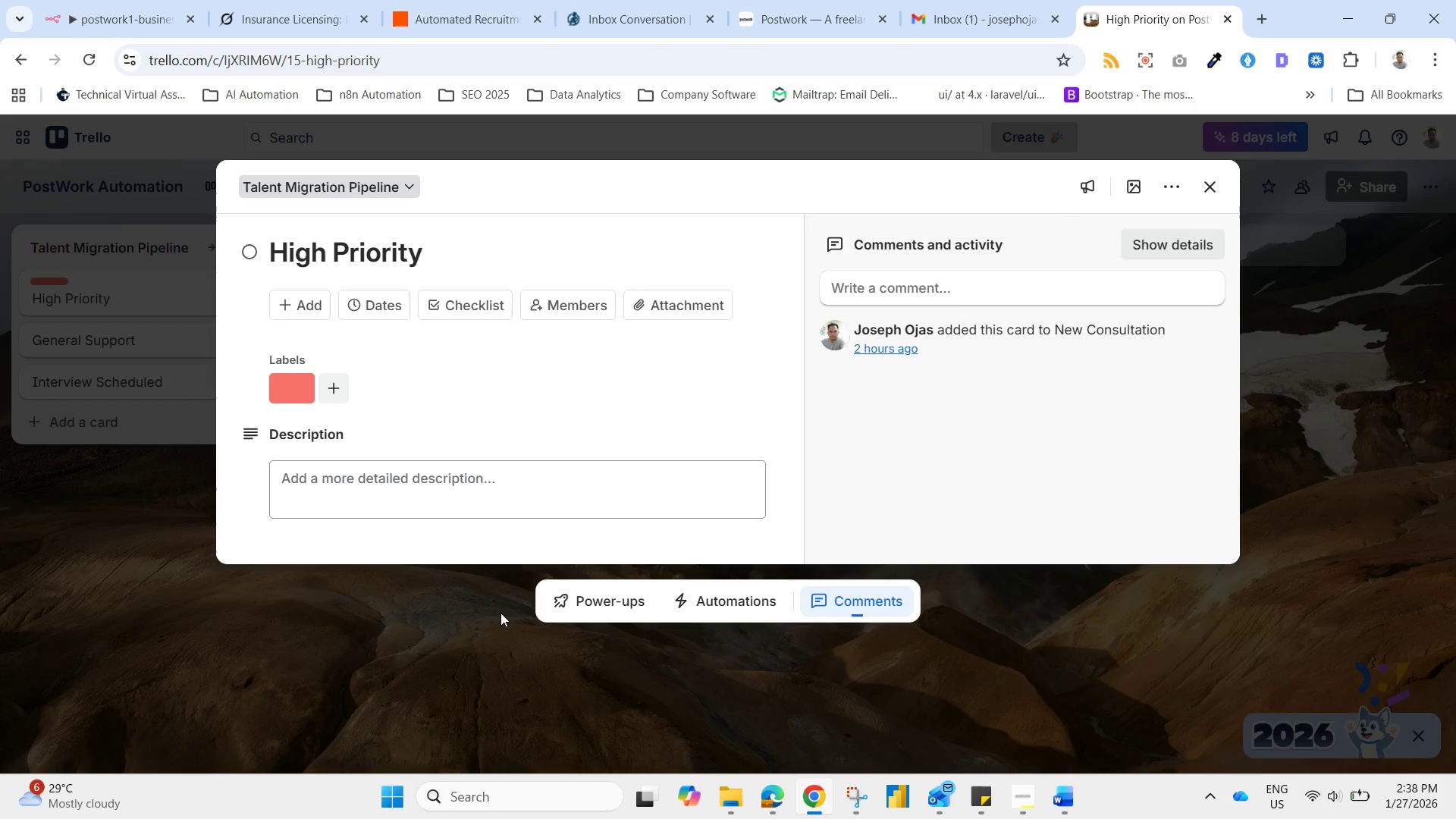 
left_click([503, 614])
 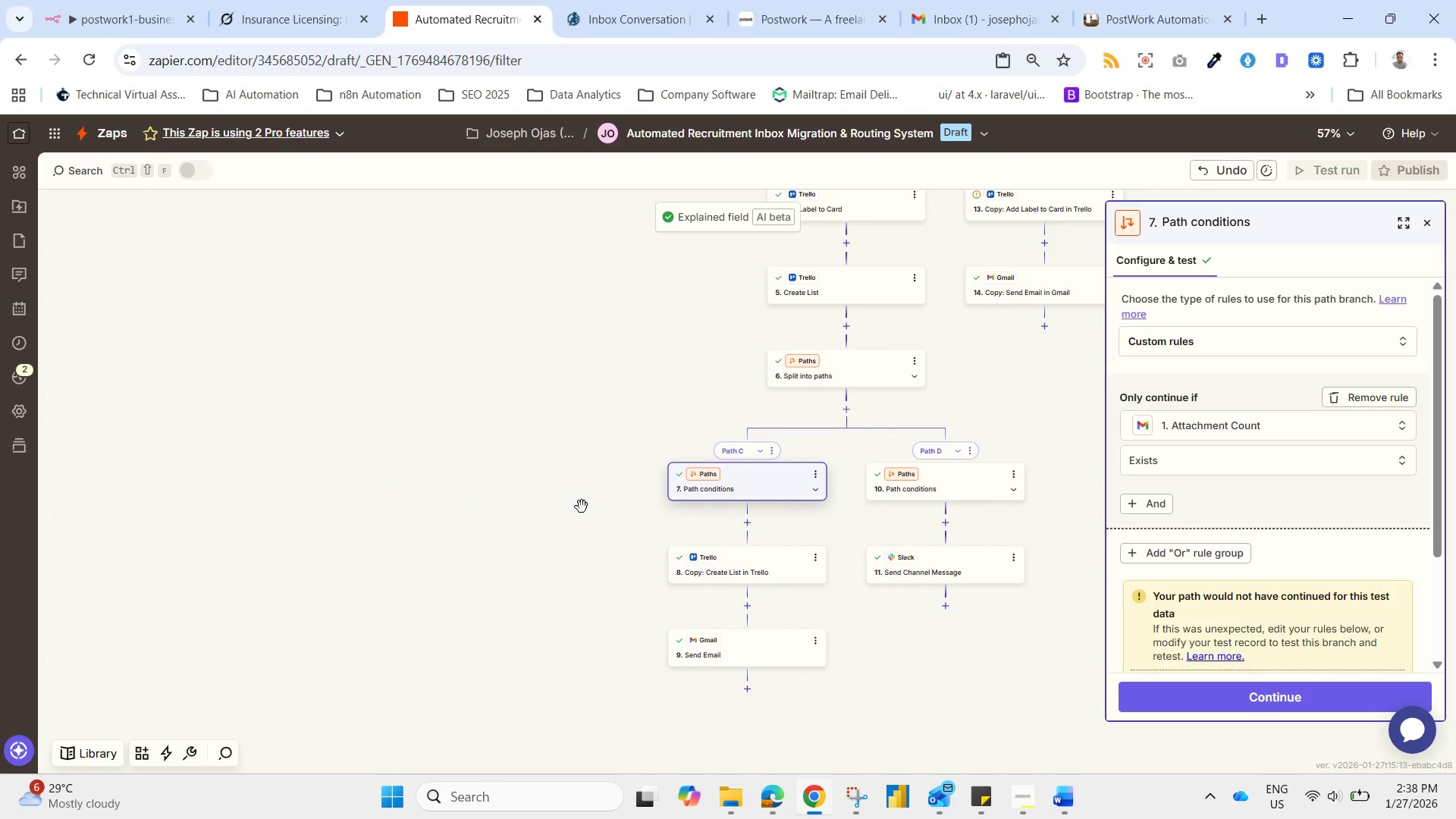 
wait(6.61)
 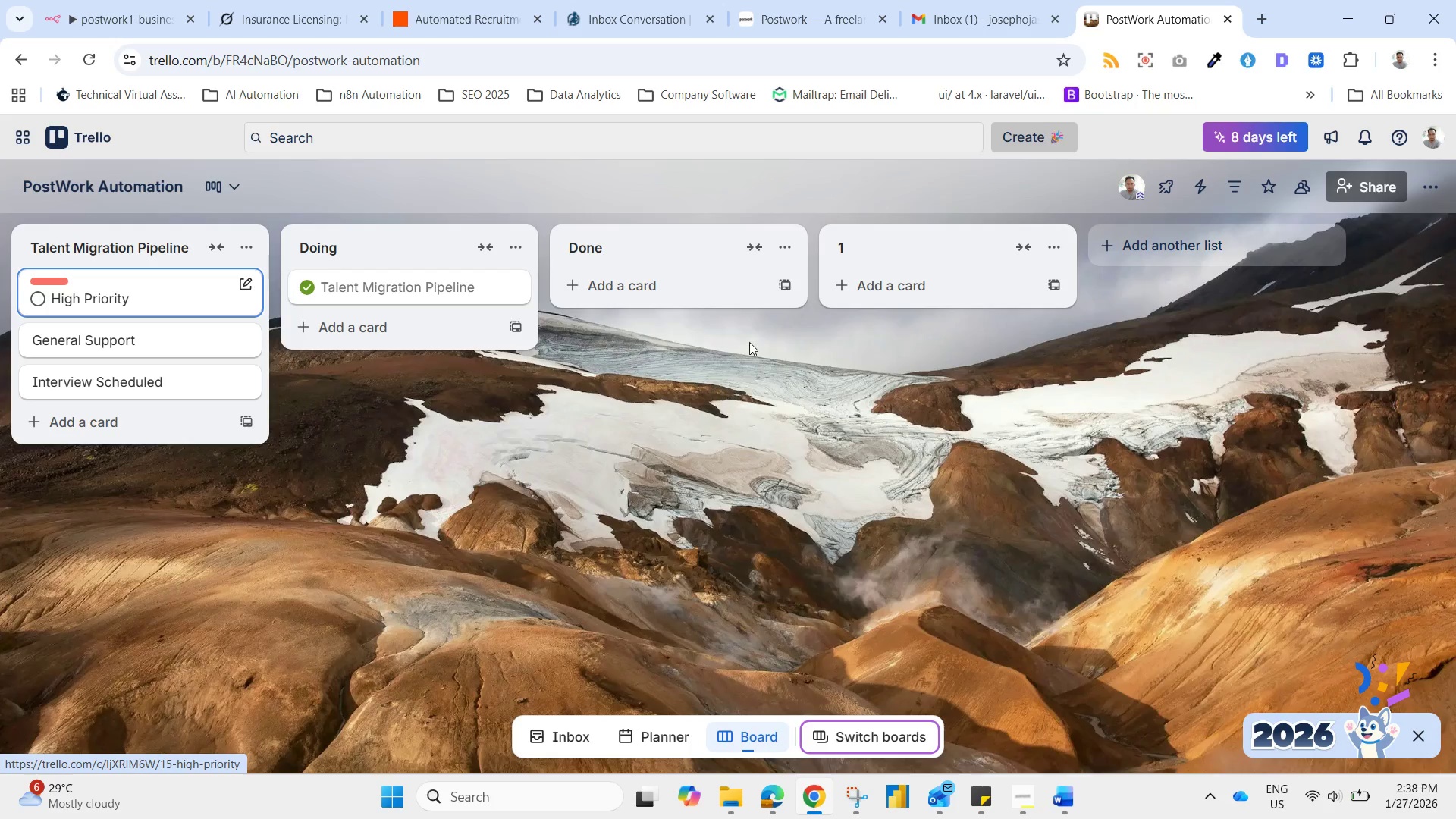 
left_click([1149, 465])
 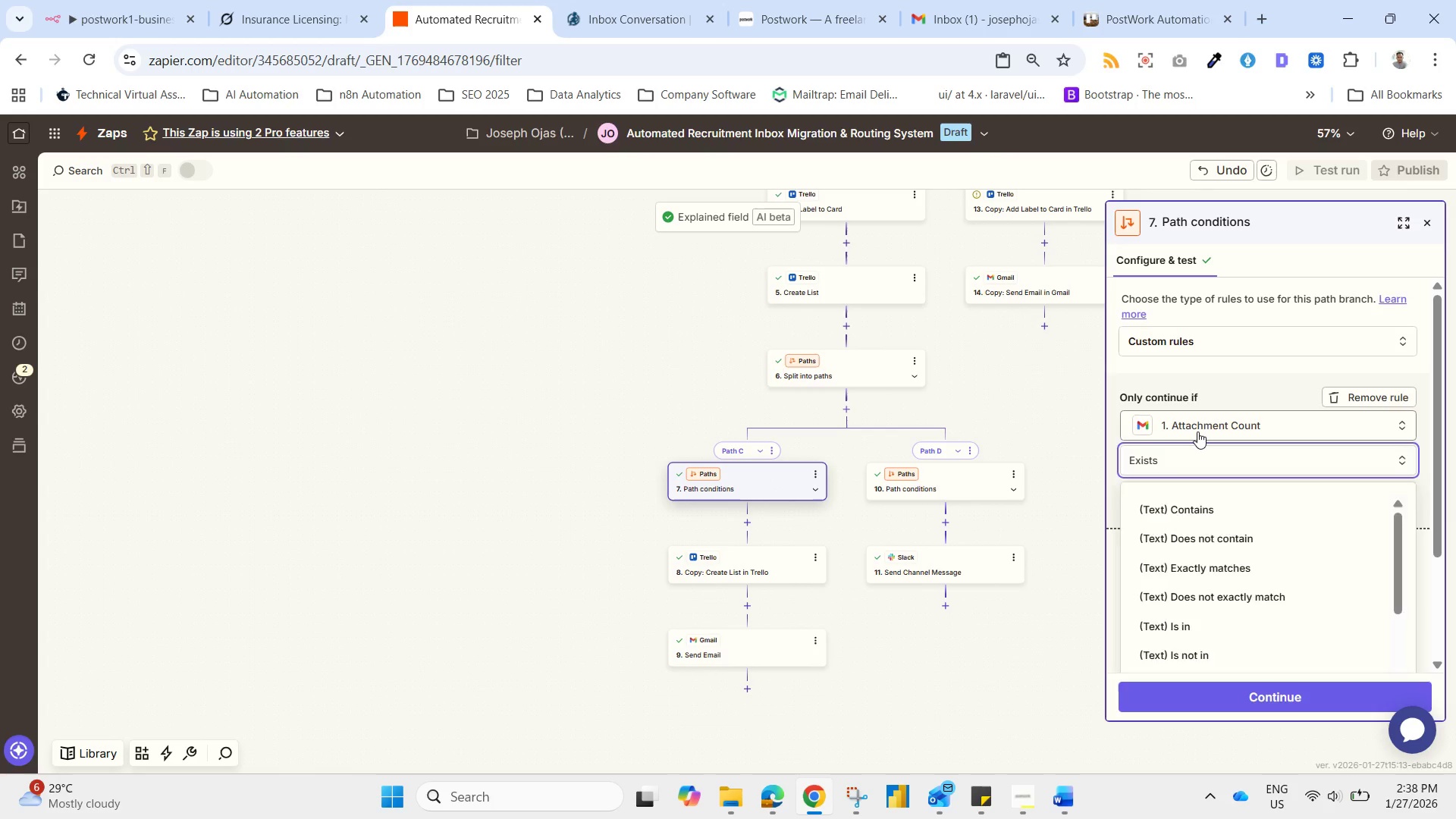 
double_click([1197, 431])
 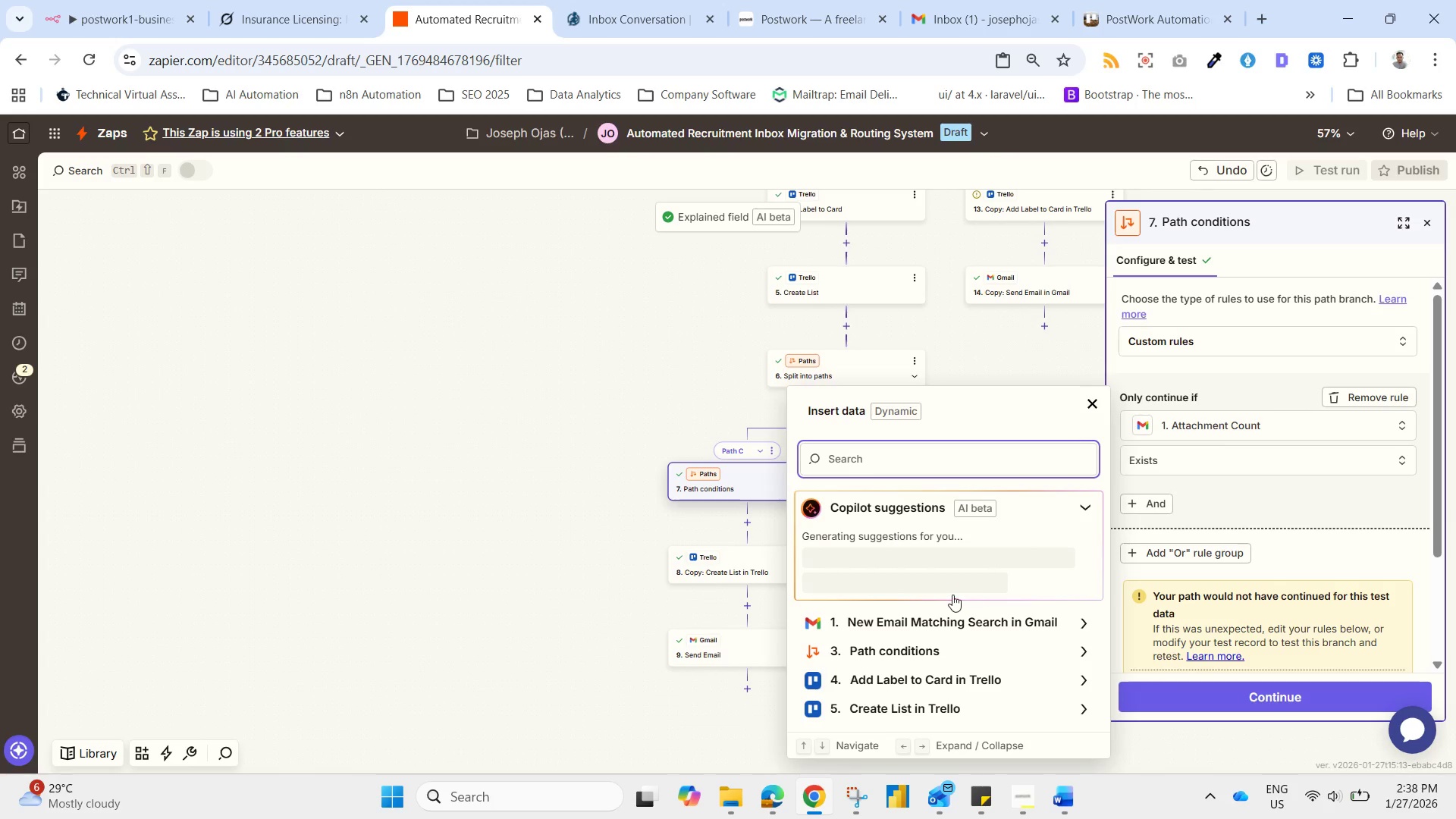 
type(att)
 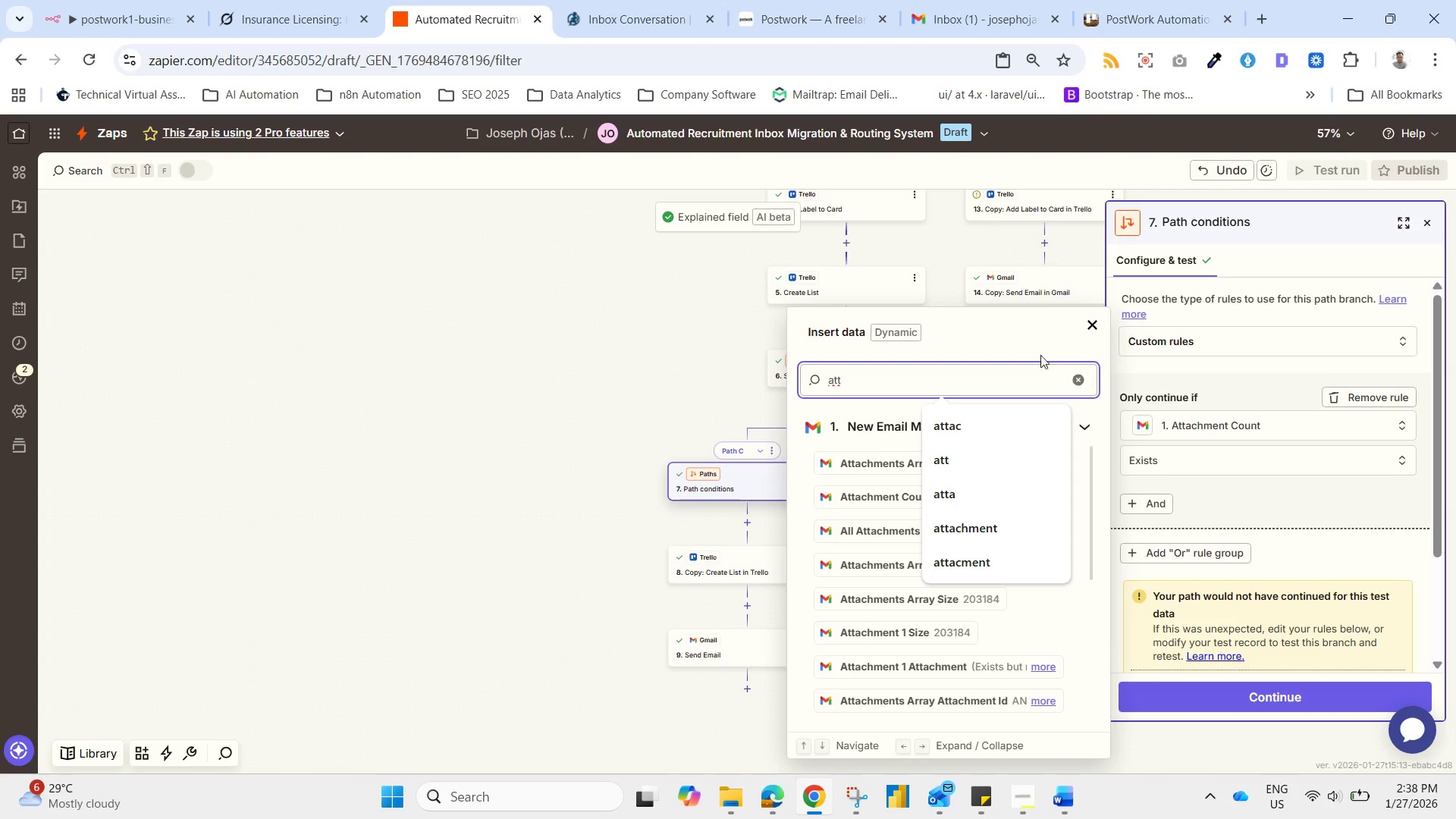 
left_click([1024, 334])
 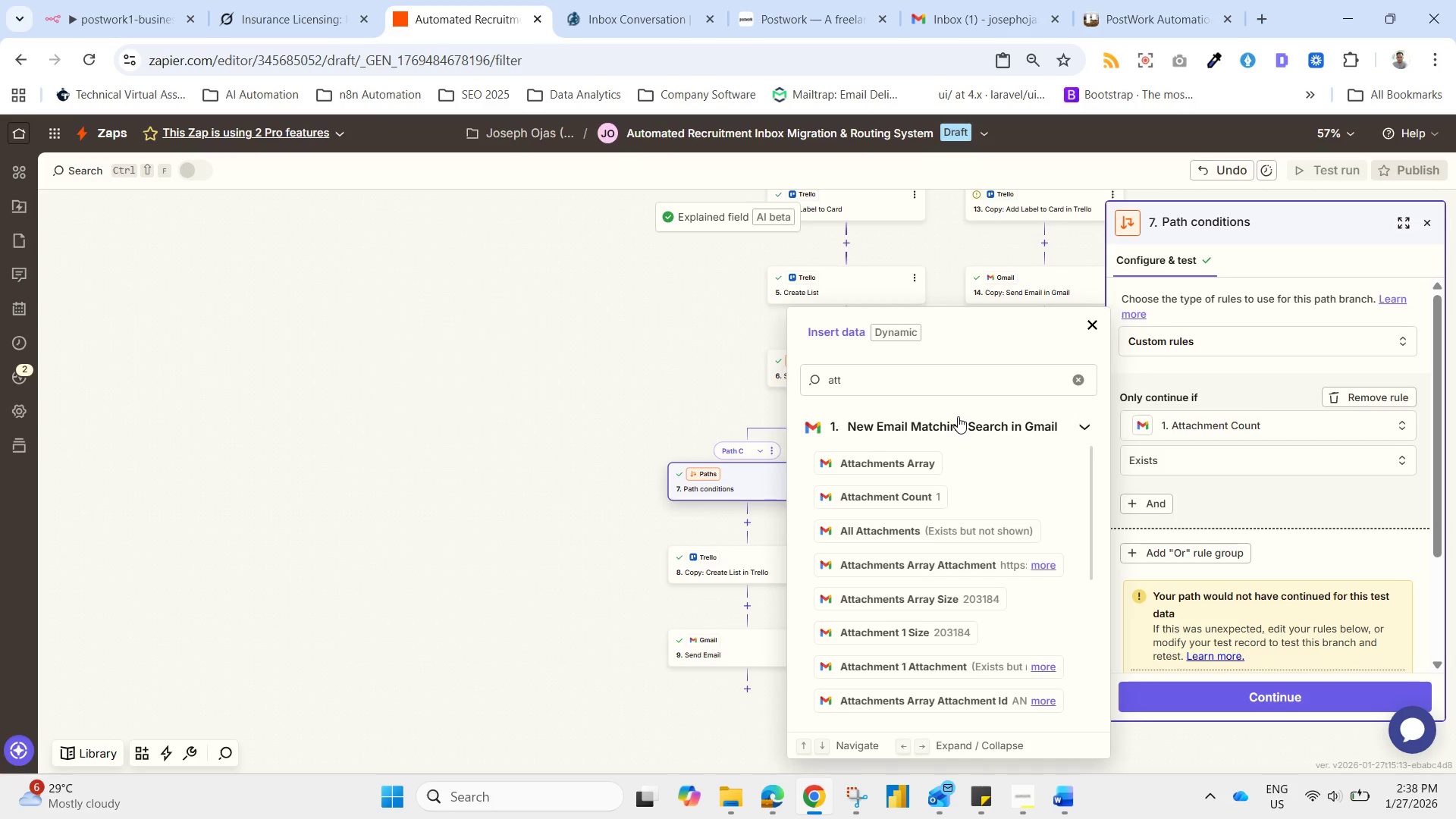 
wait(10.94)
 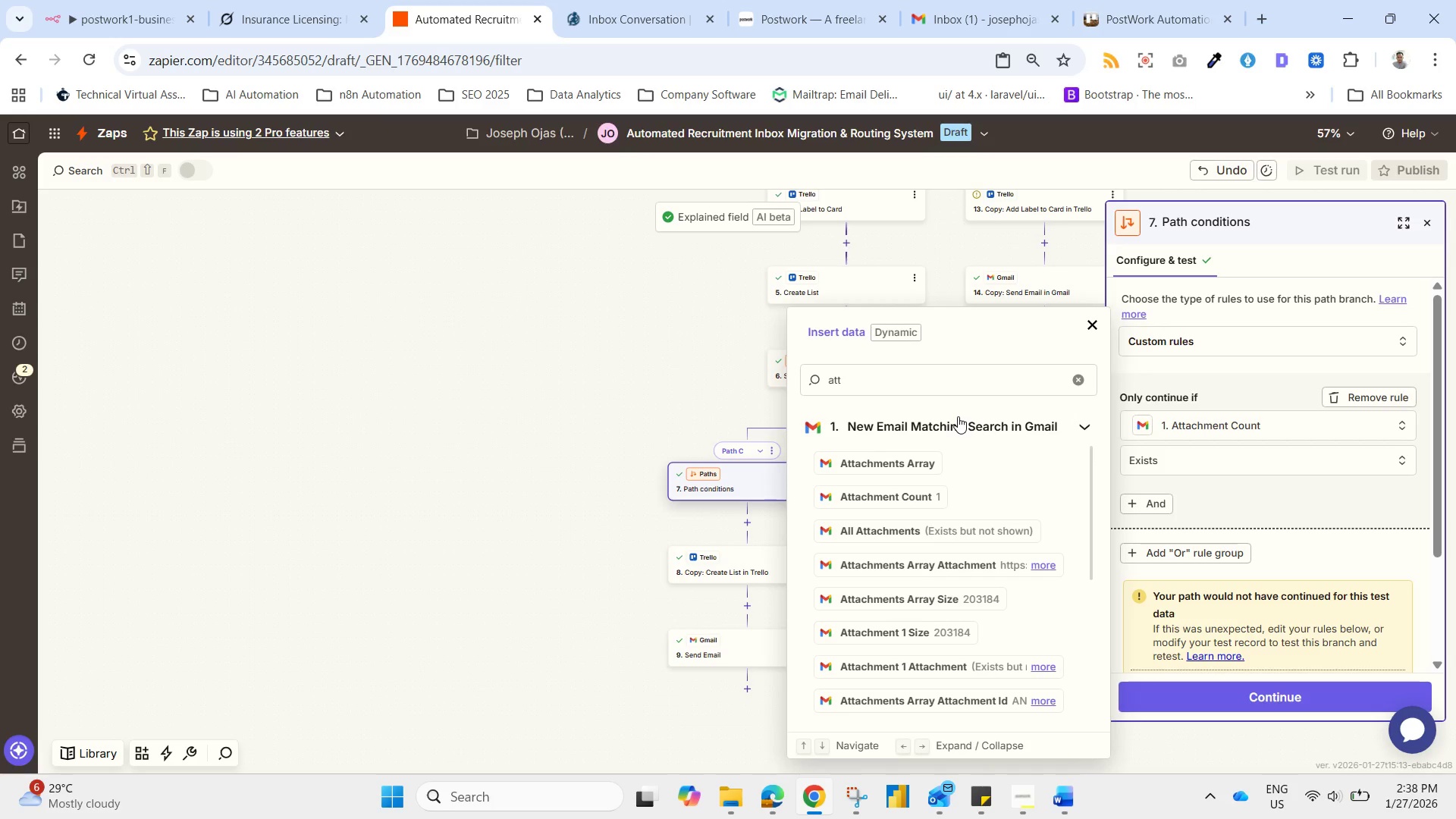 
left_click([1041, 665])
 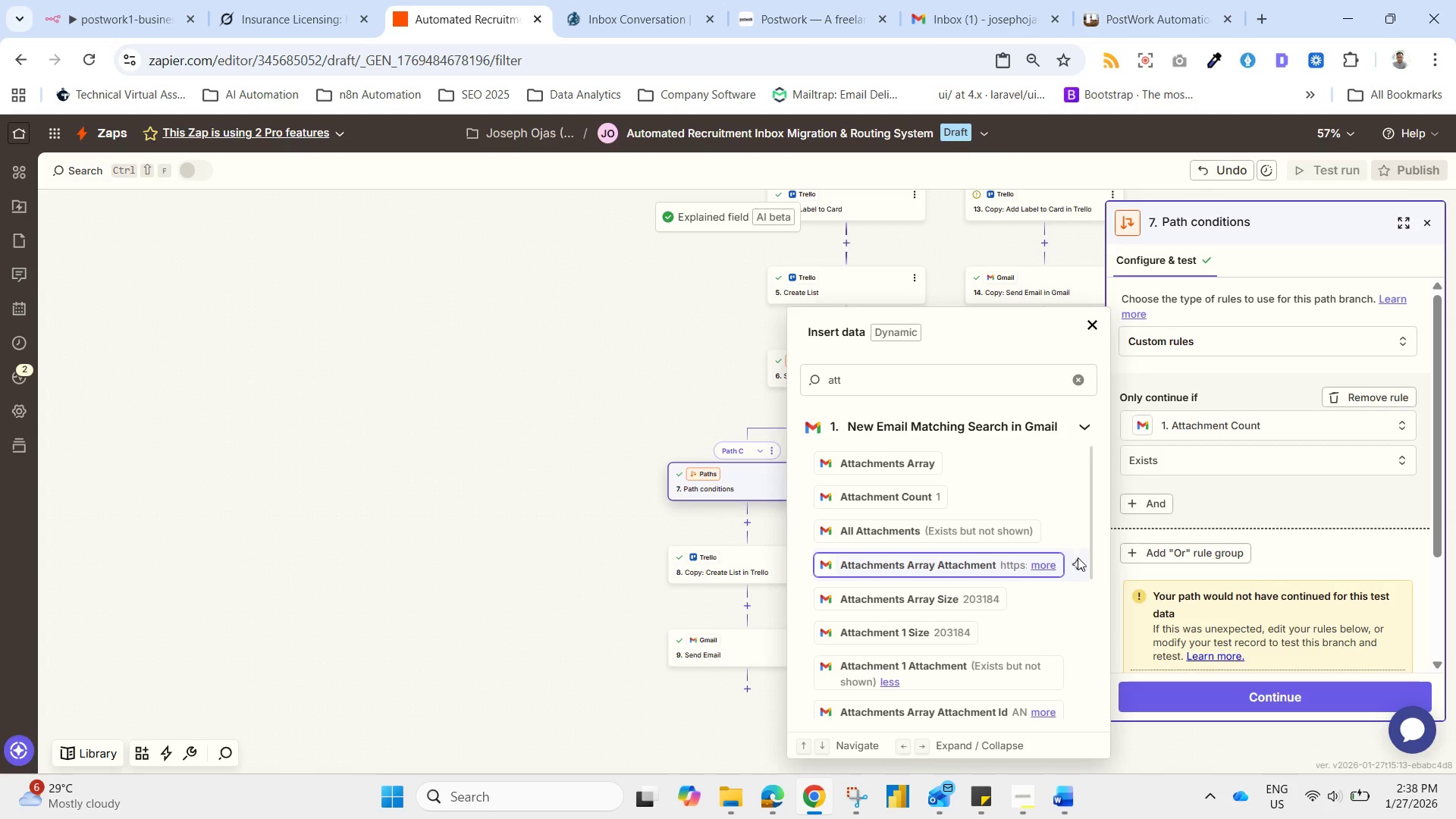 
left_click_drag(start_coordinate=[1094, 543], to_coordinate=[1100, 594])
 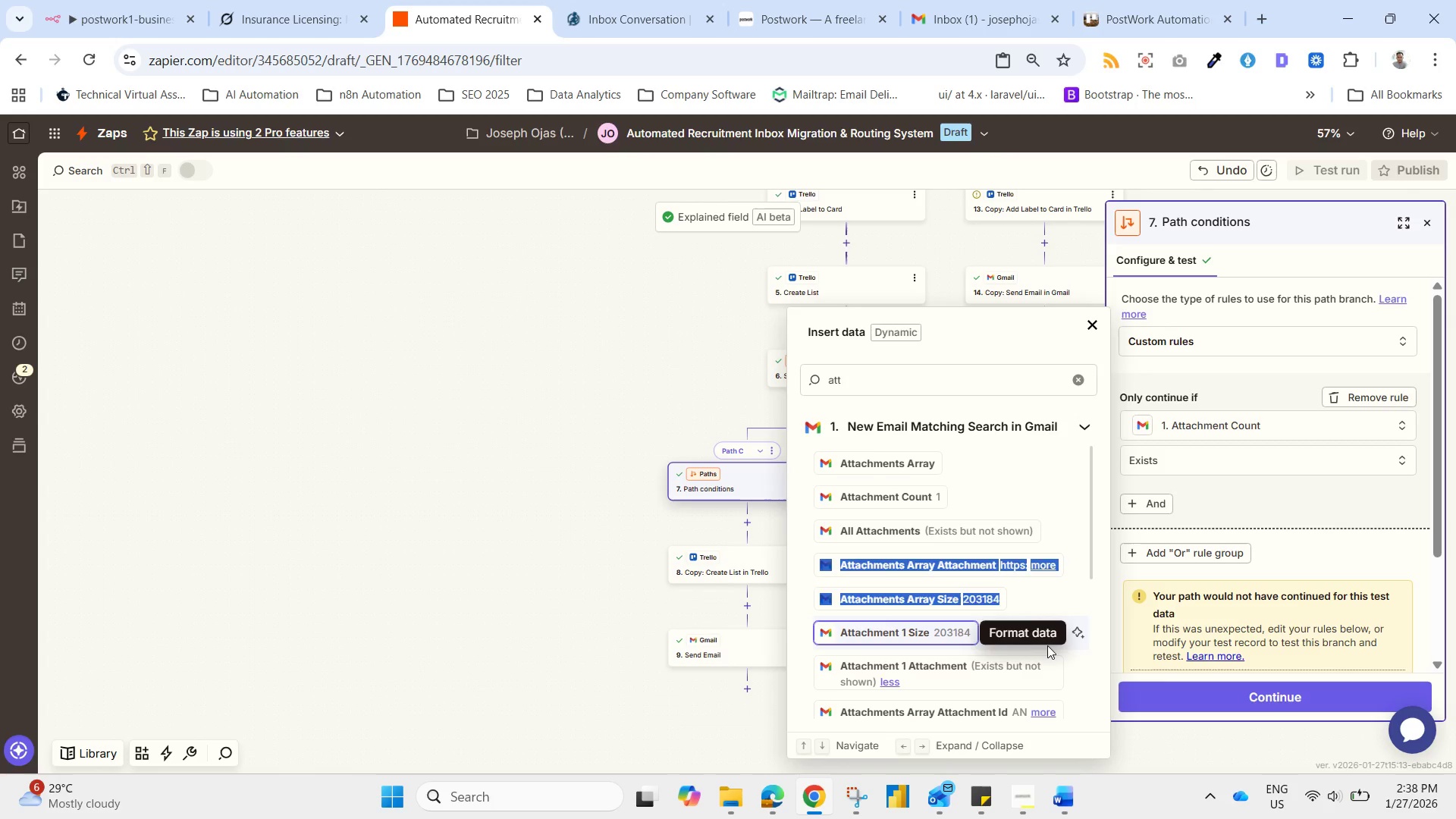 
scroll: coordinate [1048, 650], scroll_direction: down, amount: 3.0
 